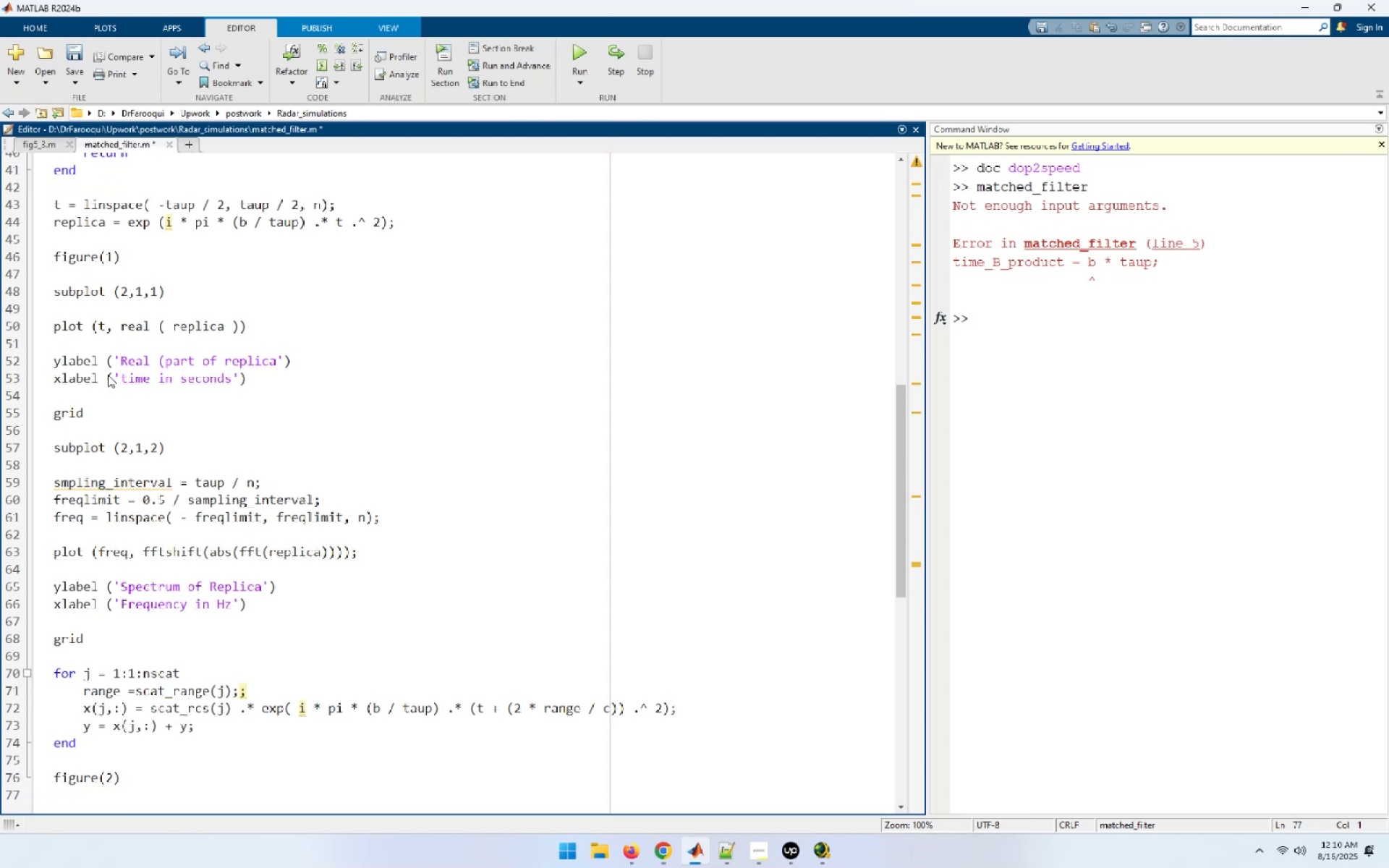 
key(Enter)
 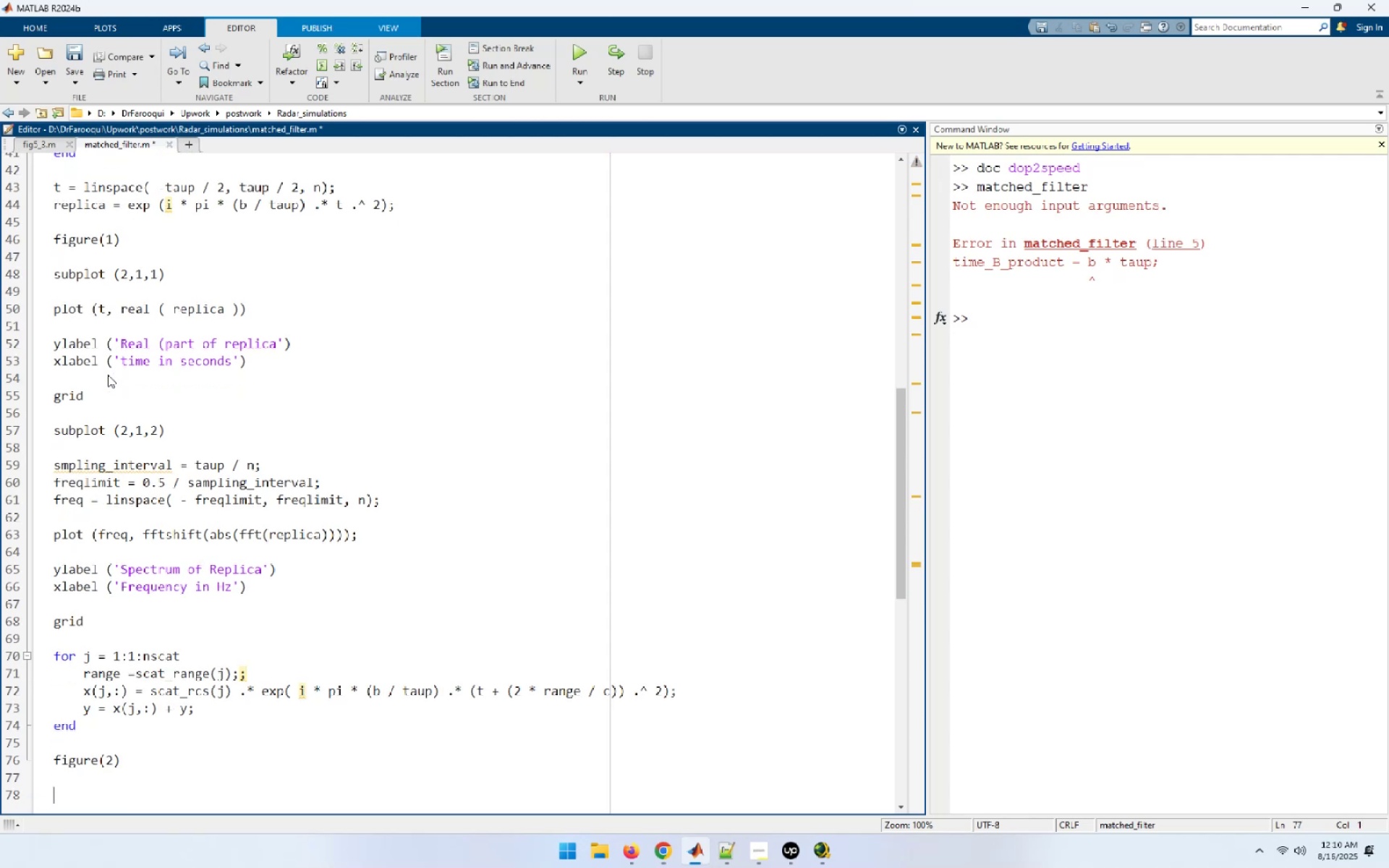 
type(plot ( t, real(y), 'k'))
 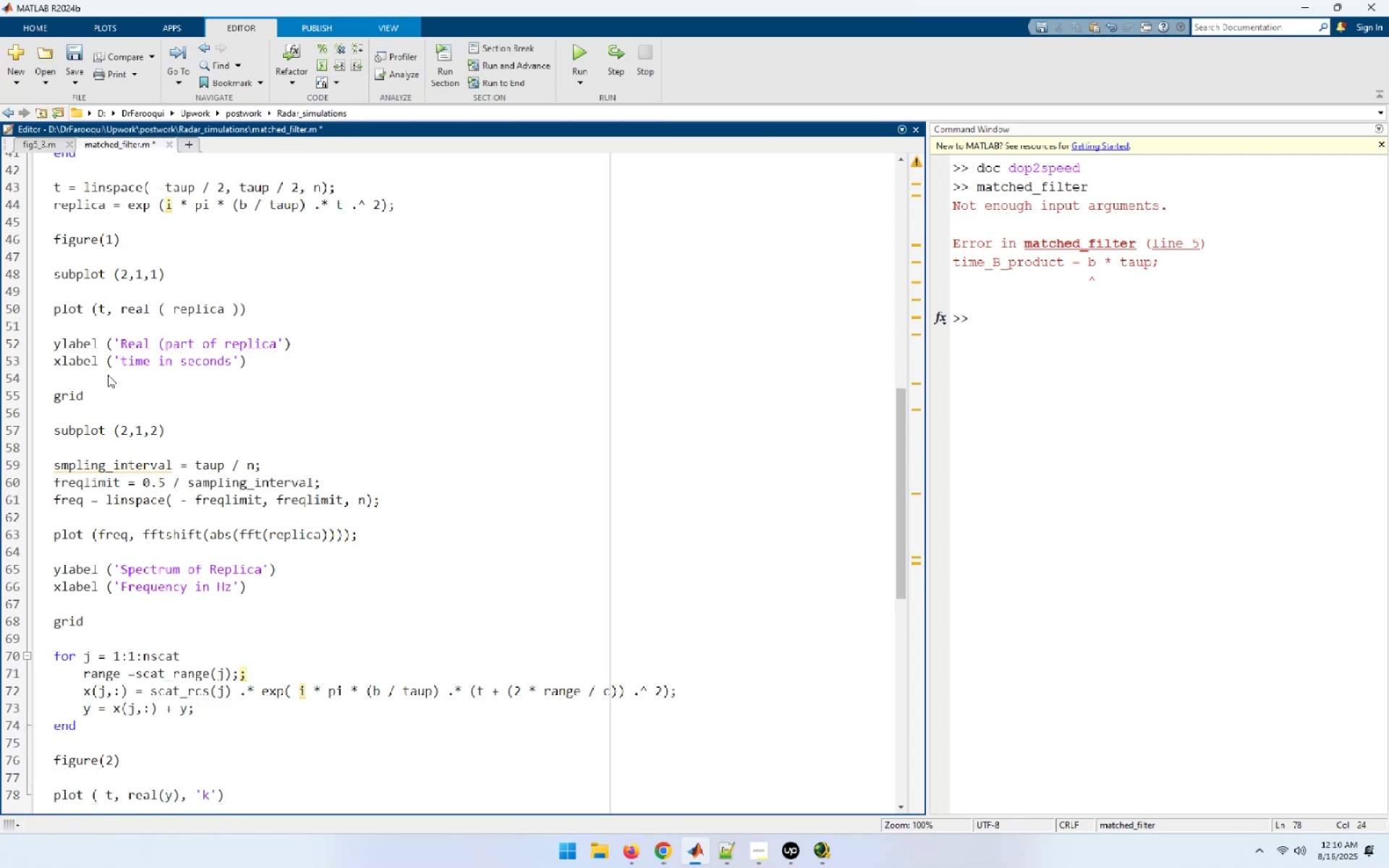 
key(Enter)
 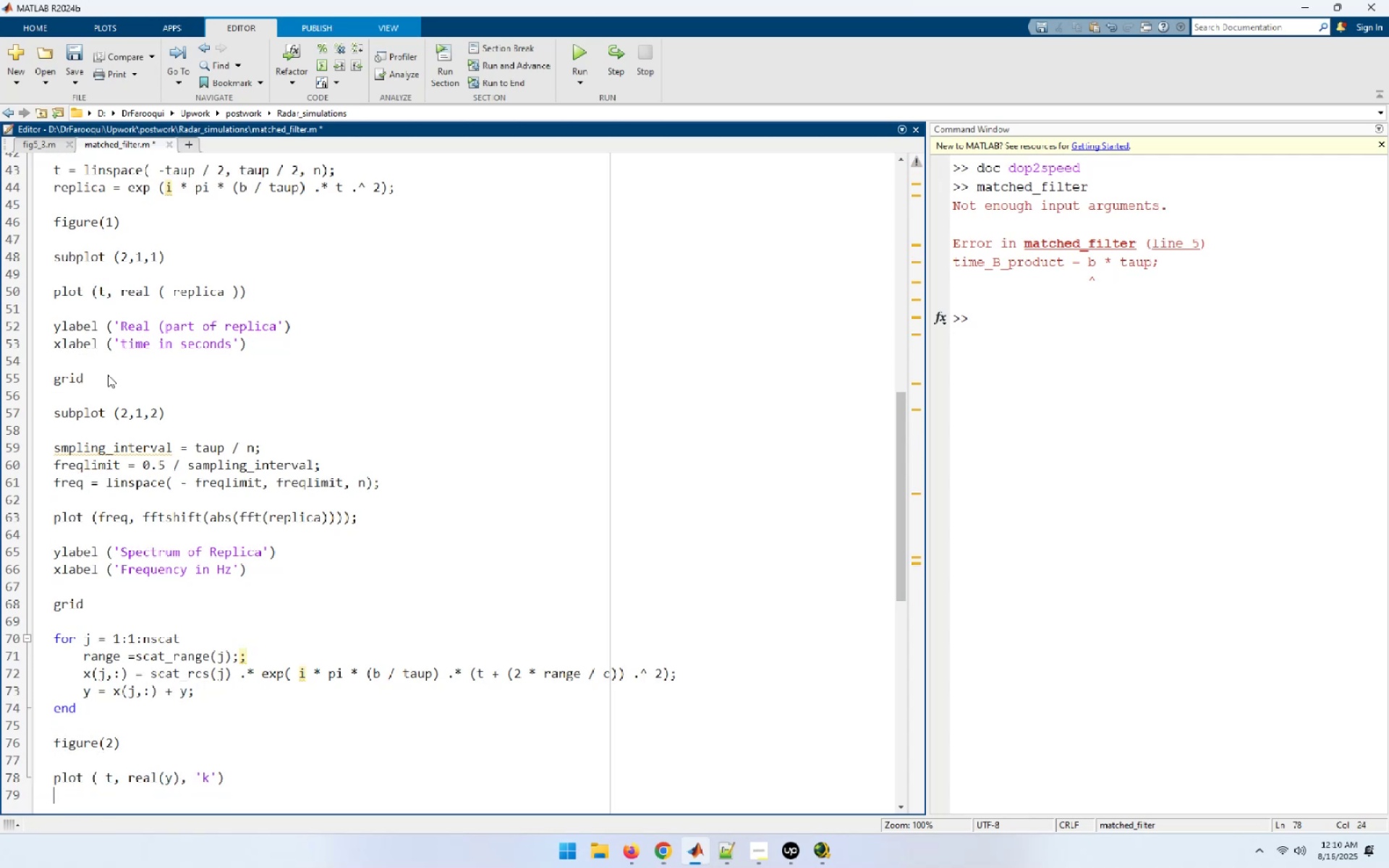 
key(Enter)
 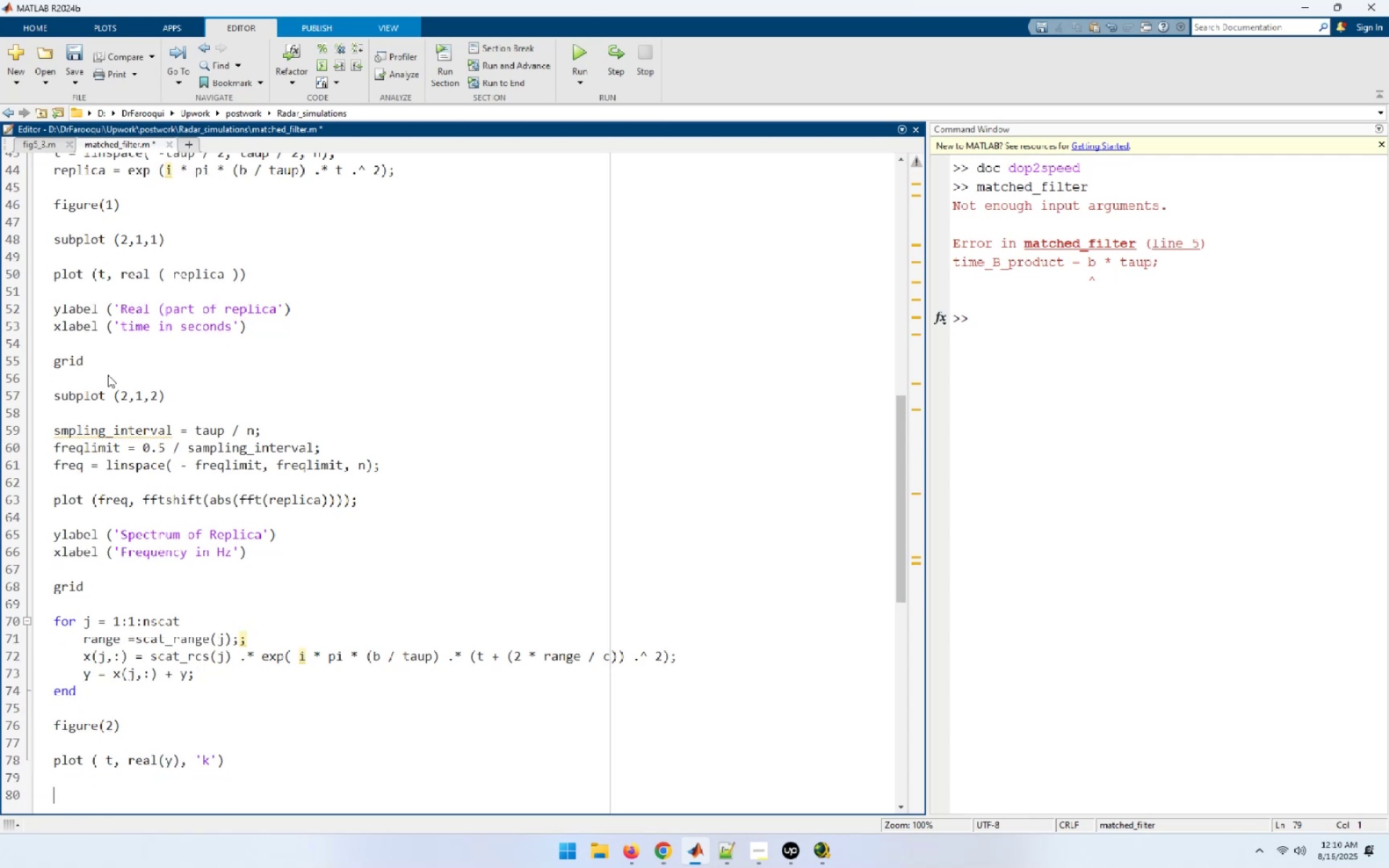 
type(xlabel (R)
key(Backspace)
type('Relative delay - seconds'))
 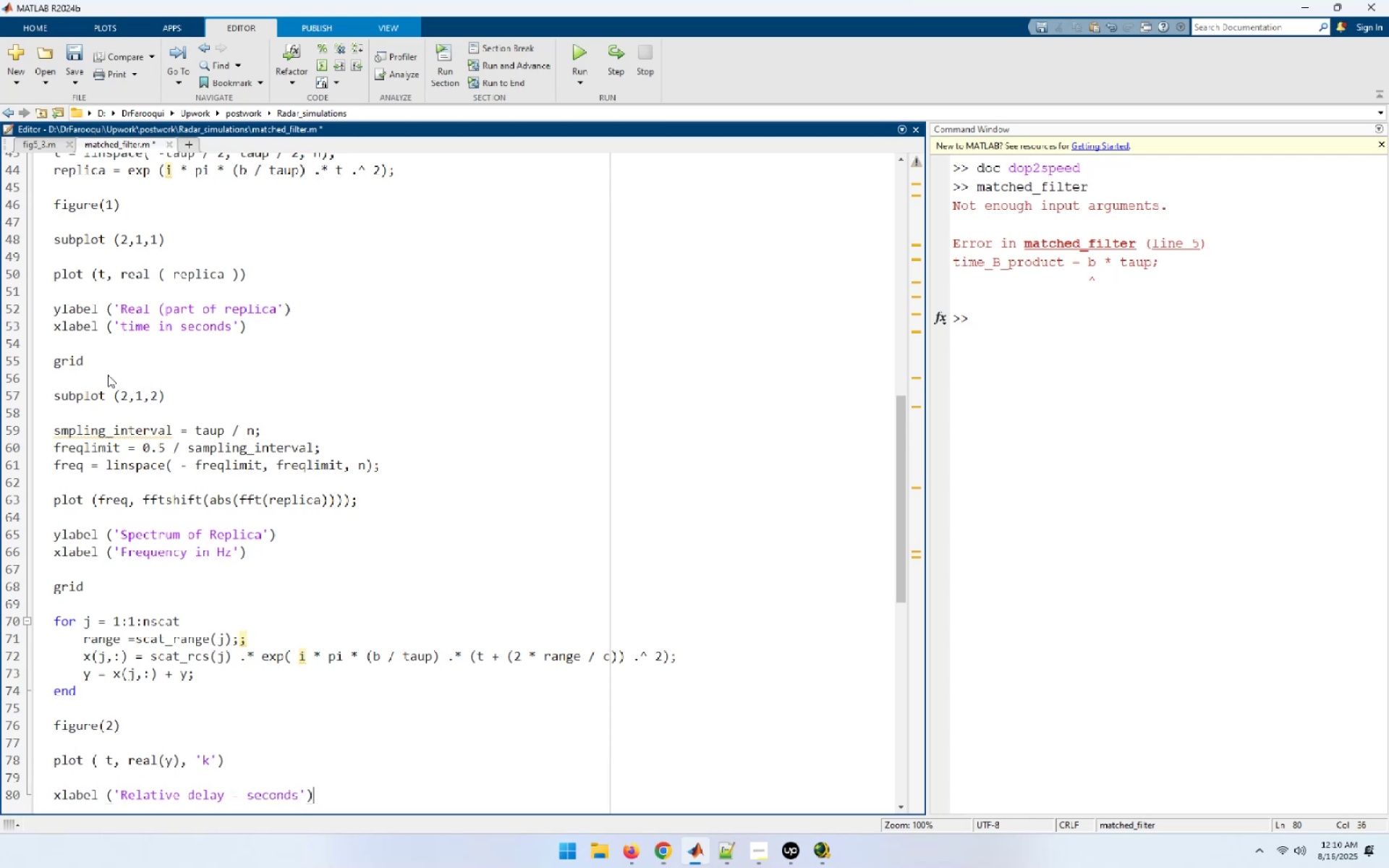 
key(Control+ArrowLeft)
 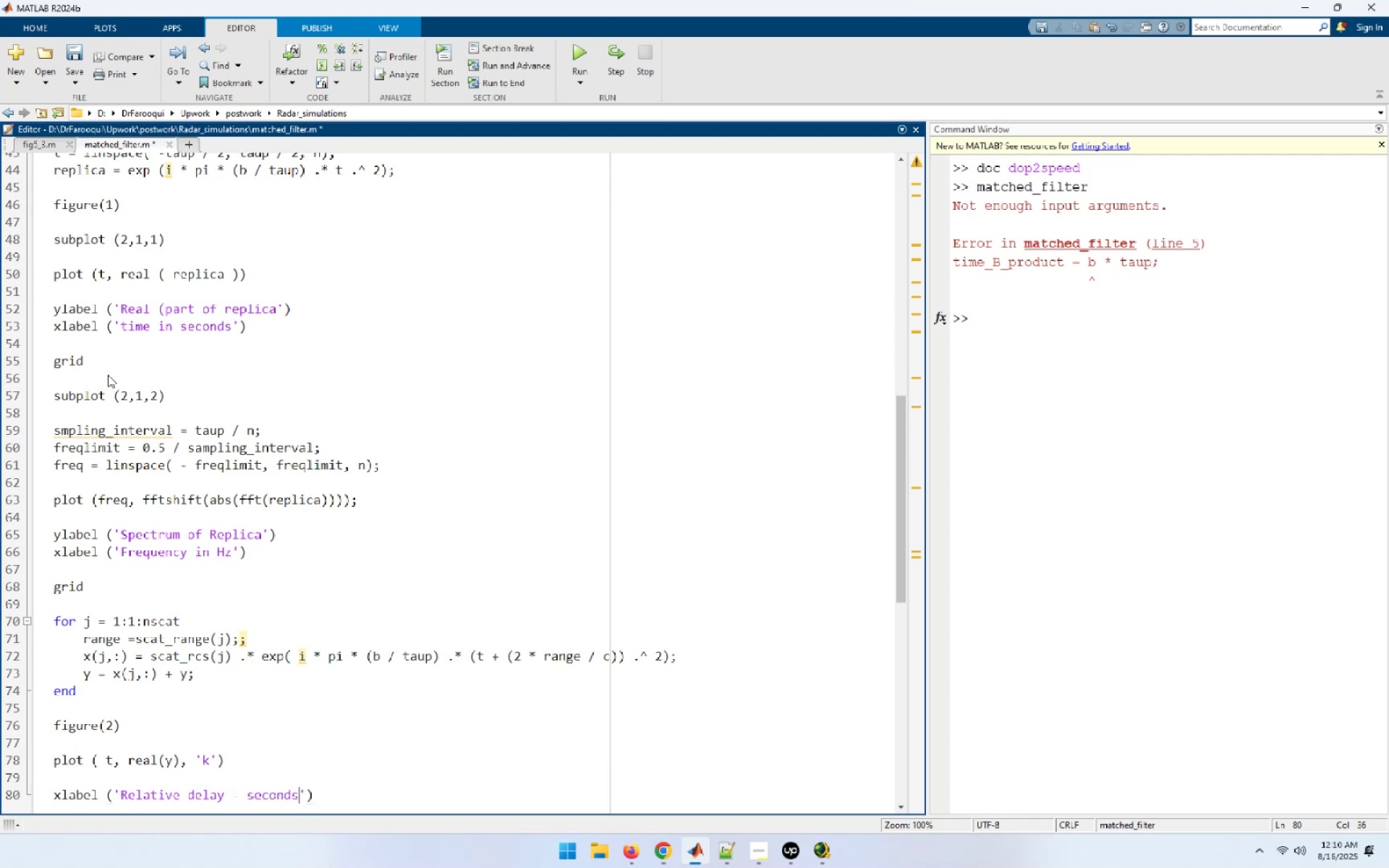 
key(Control+ArrowLeft)
 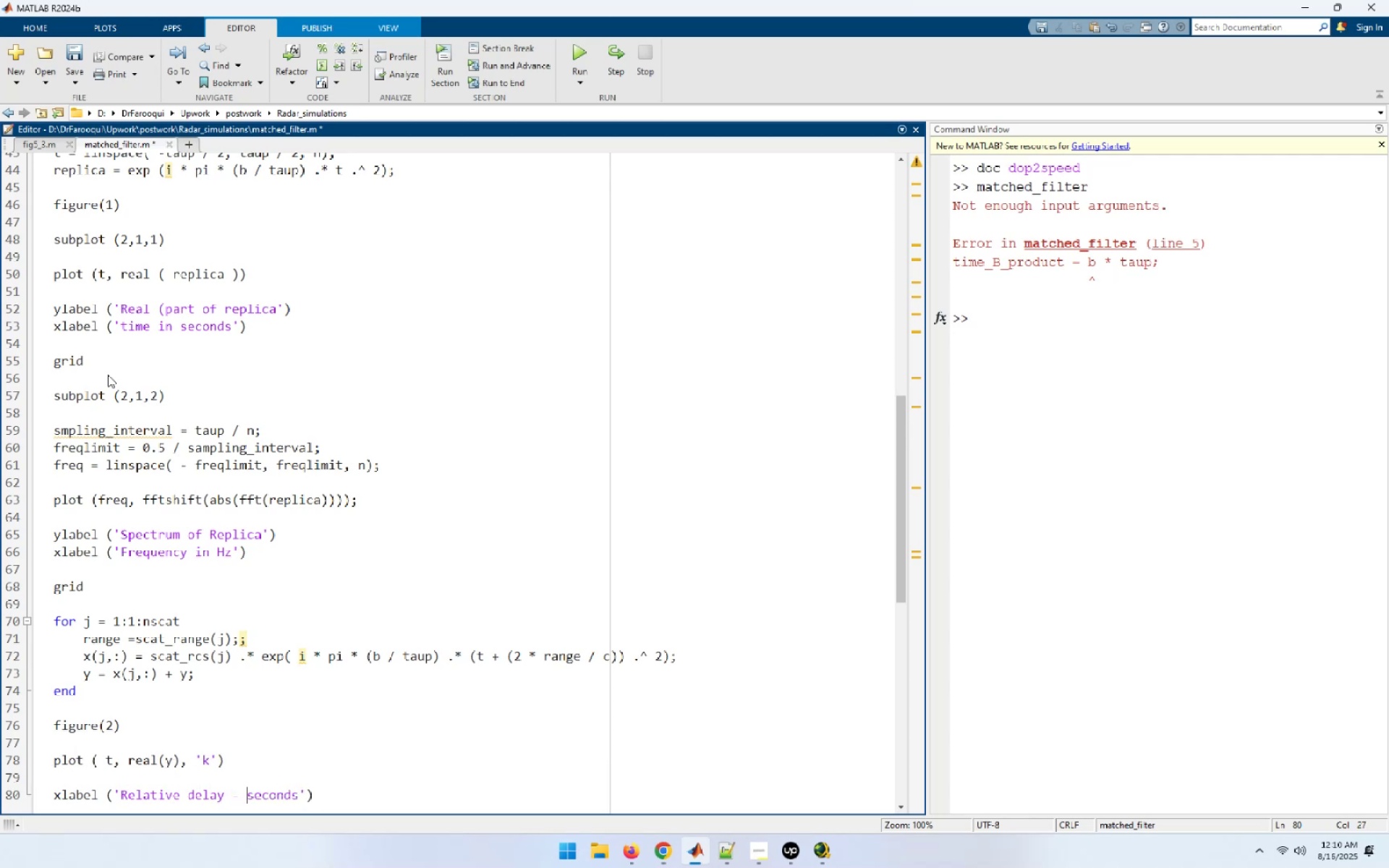 
key(Delete)
 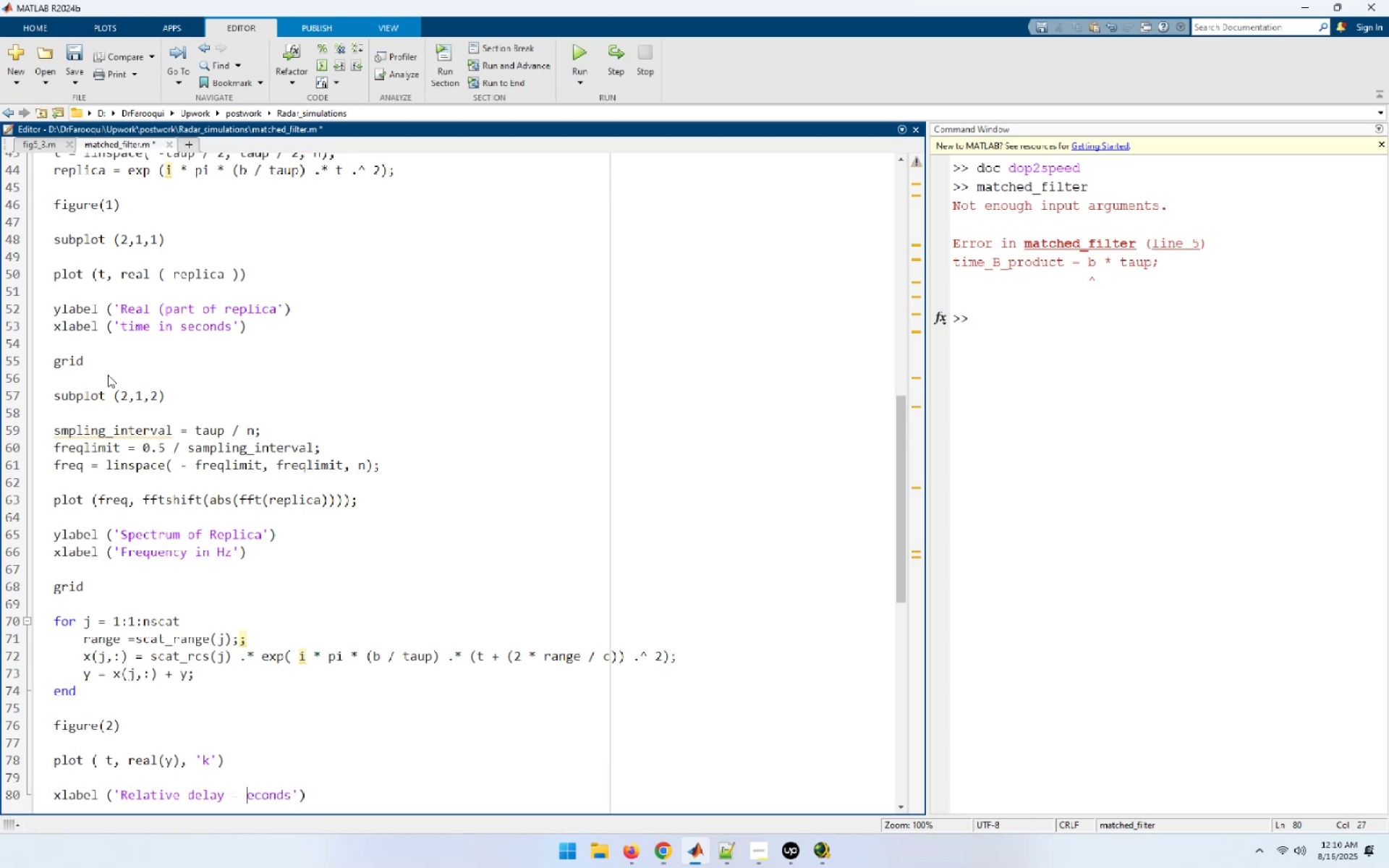 
key(Shift+ShiftRight)
 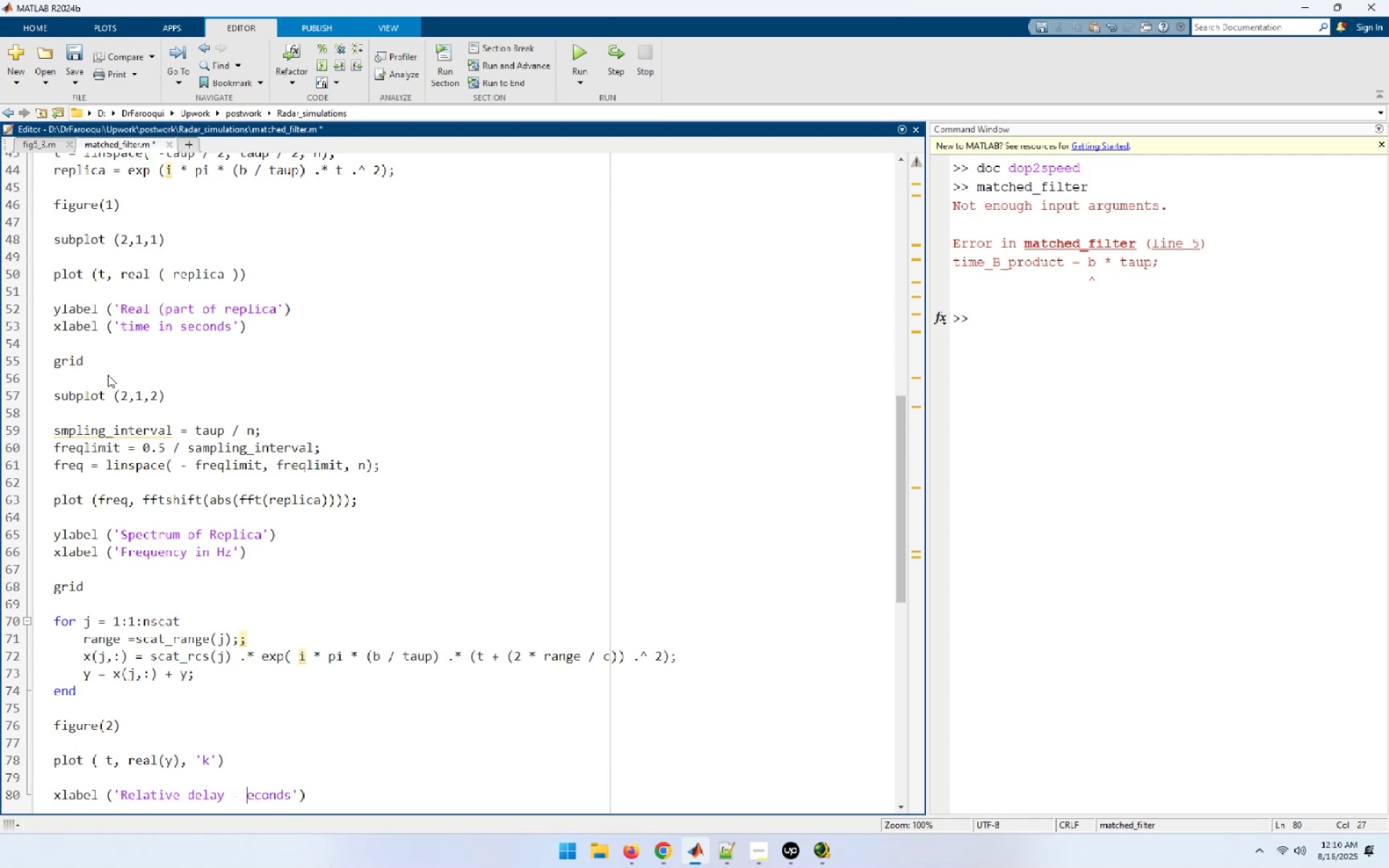 
key(Shift+S)
 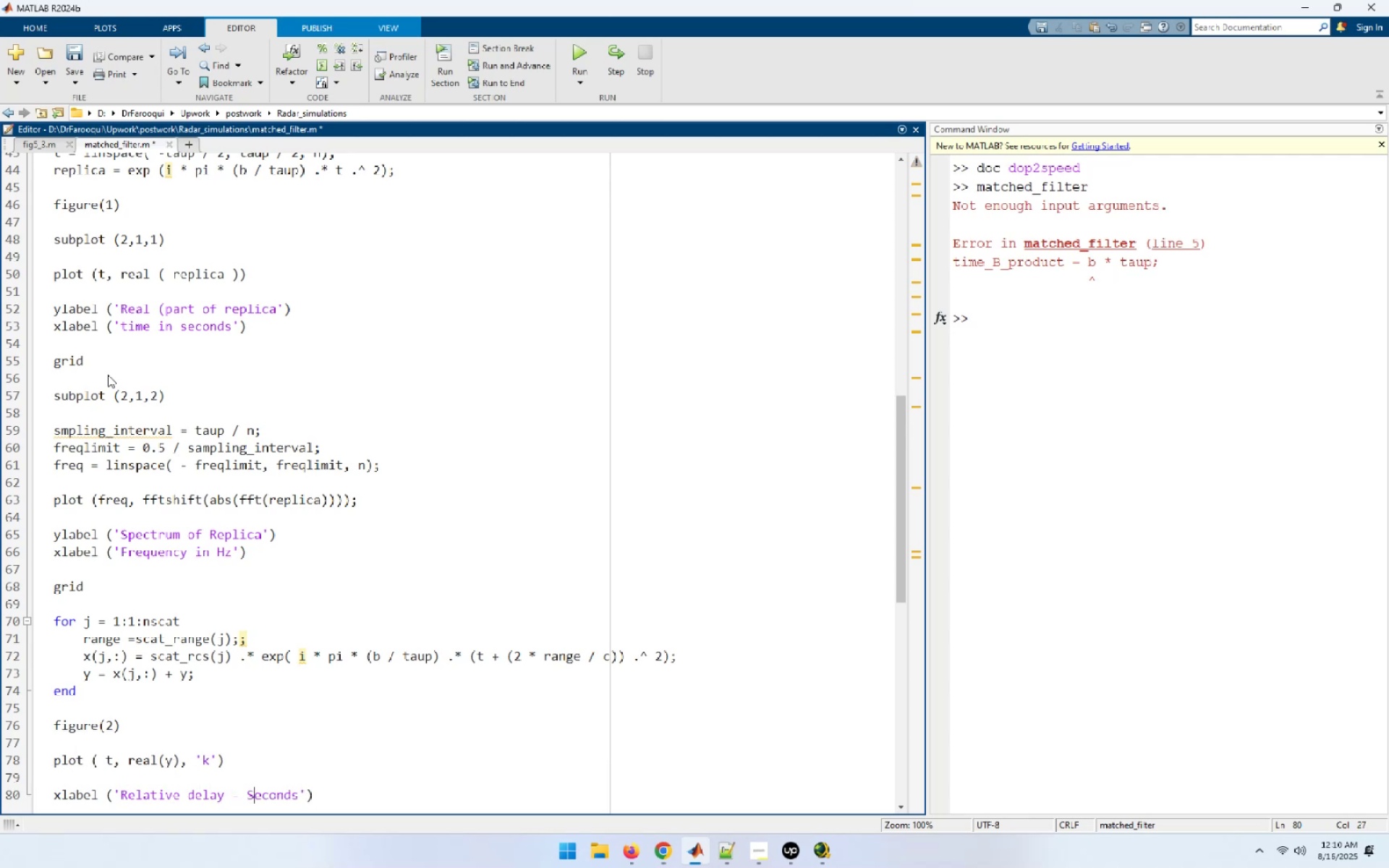 
key(End)
 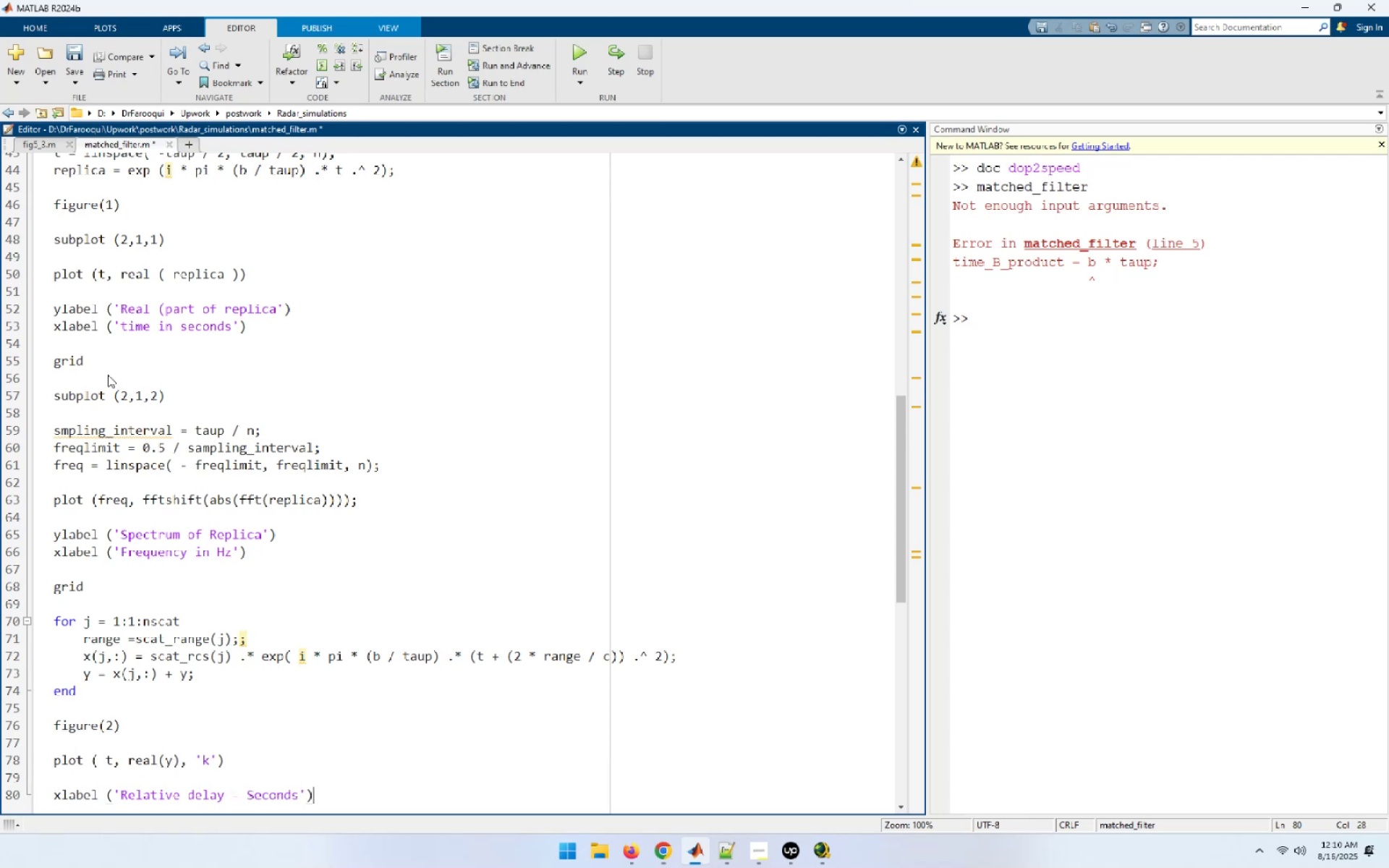 
key(Control+ArrowLeft)
 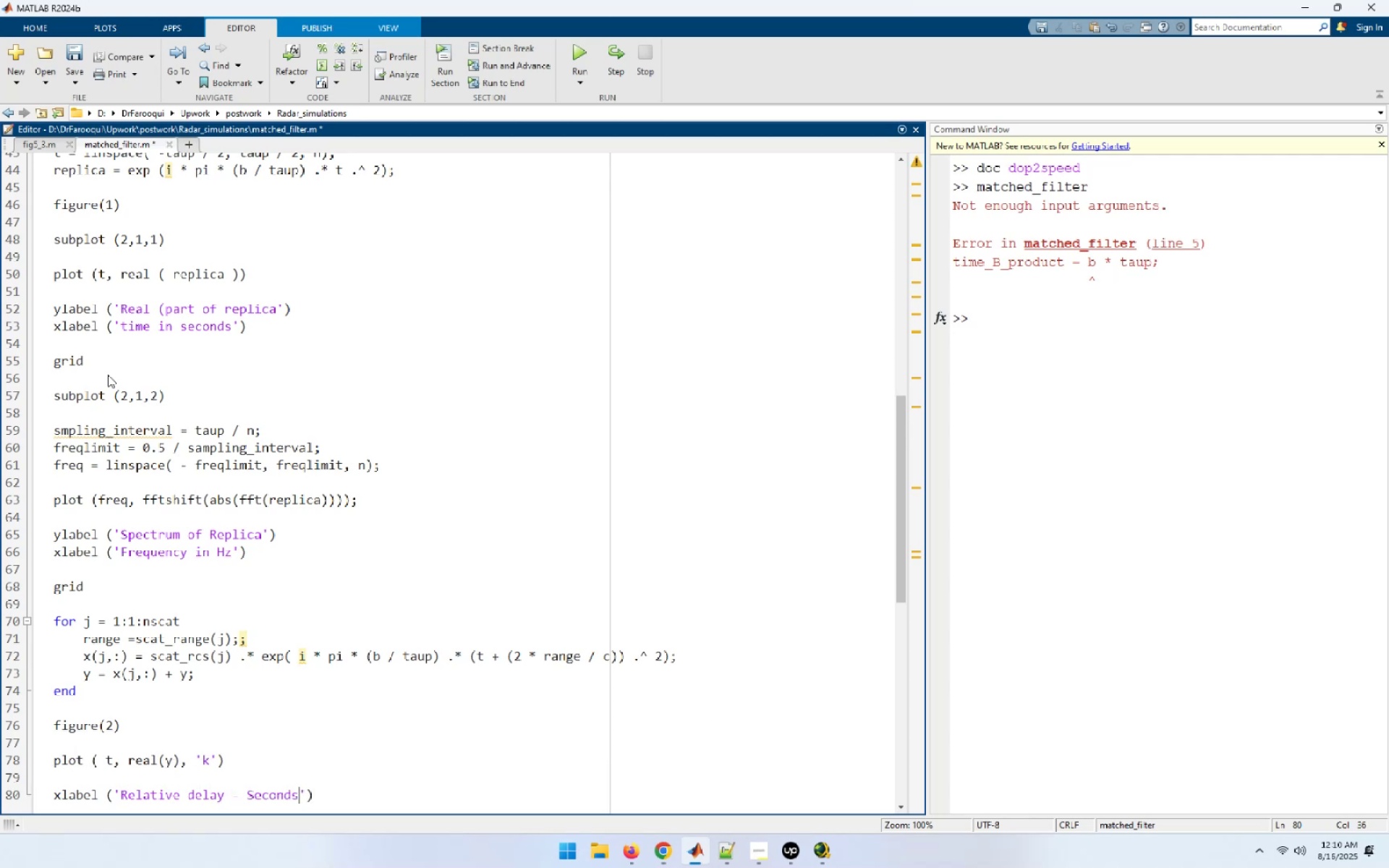 
key(Control+ArrowLeft)
 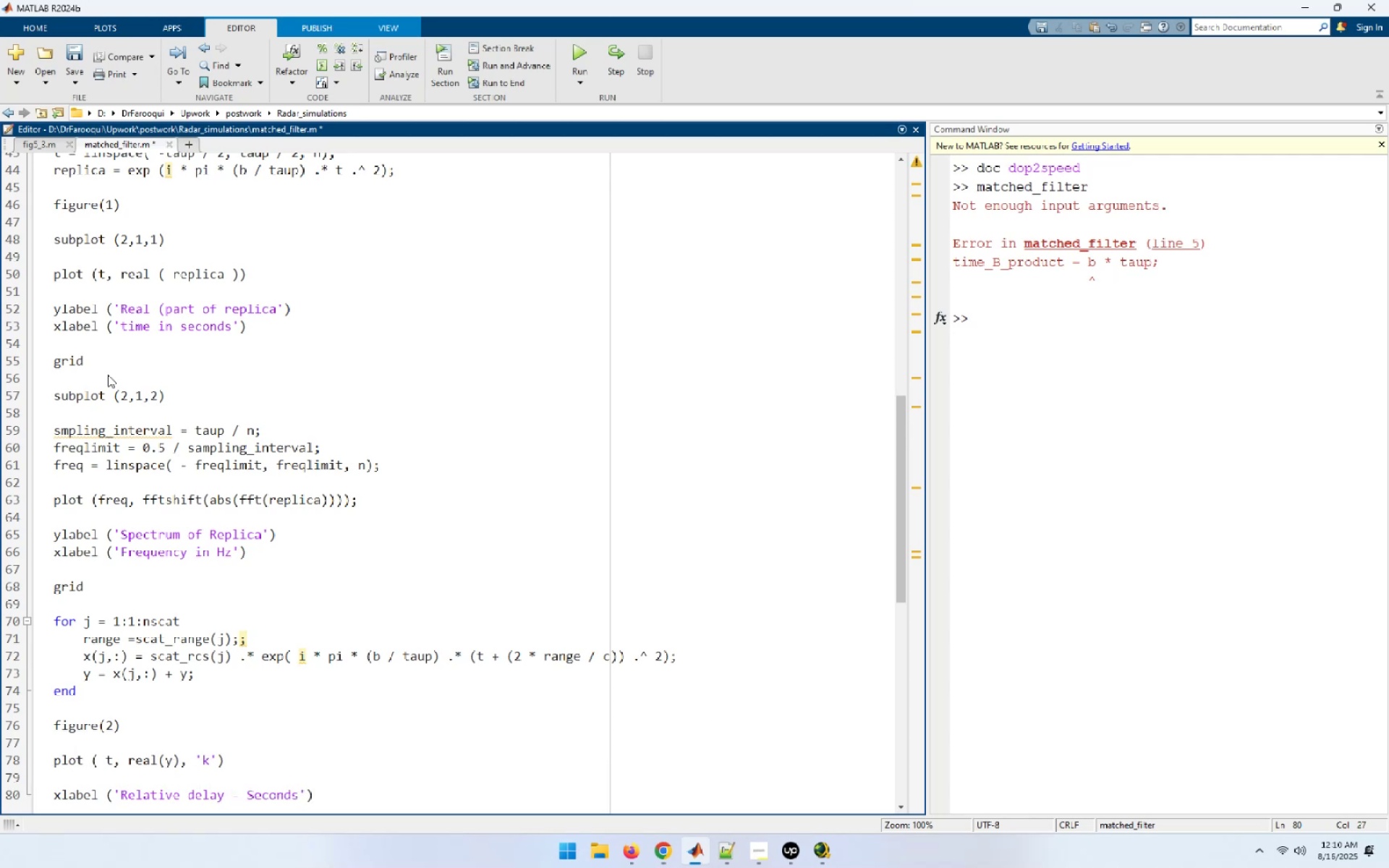 
key(End)
 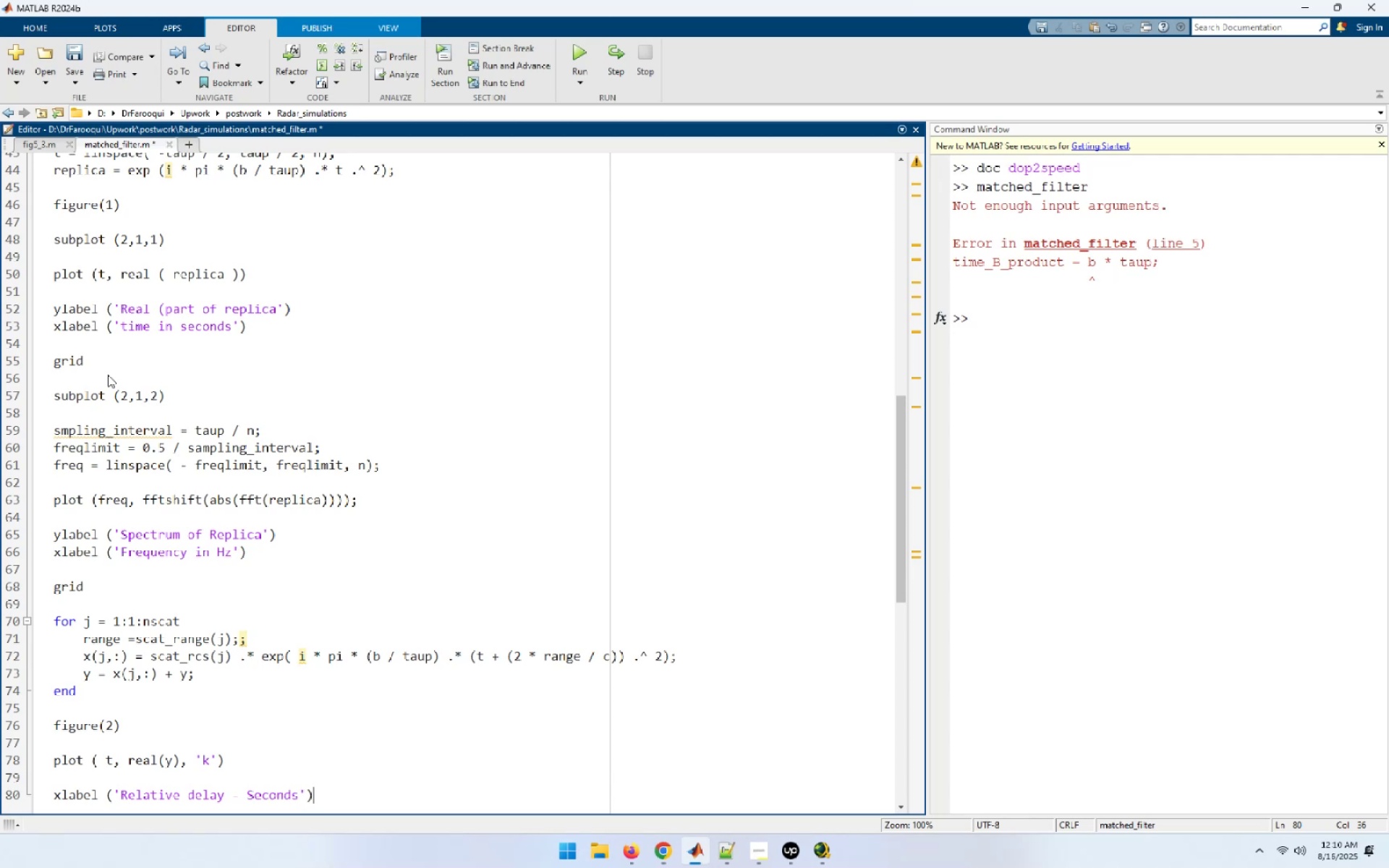 
key(Enter)
 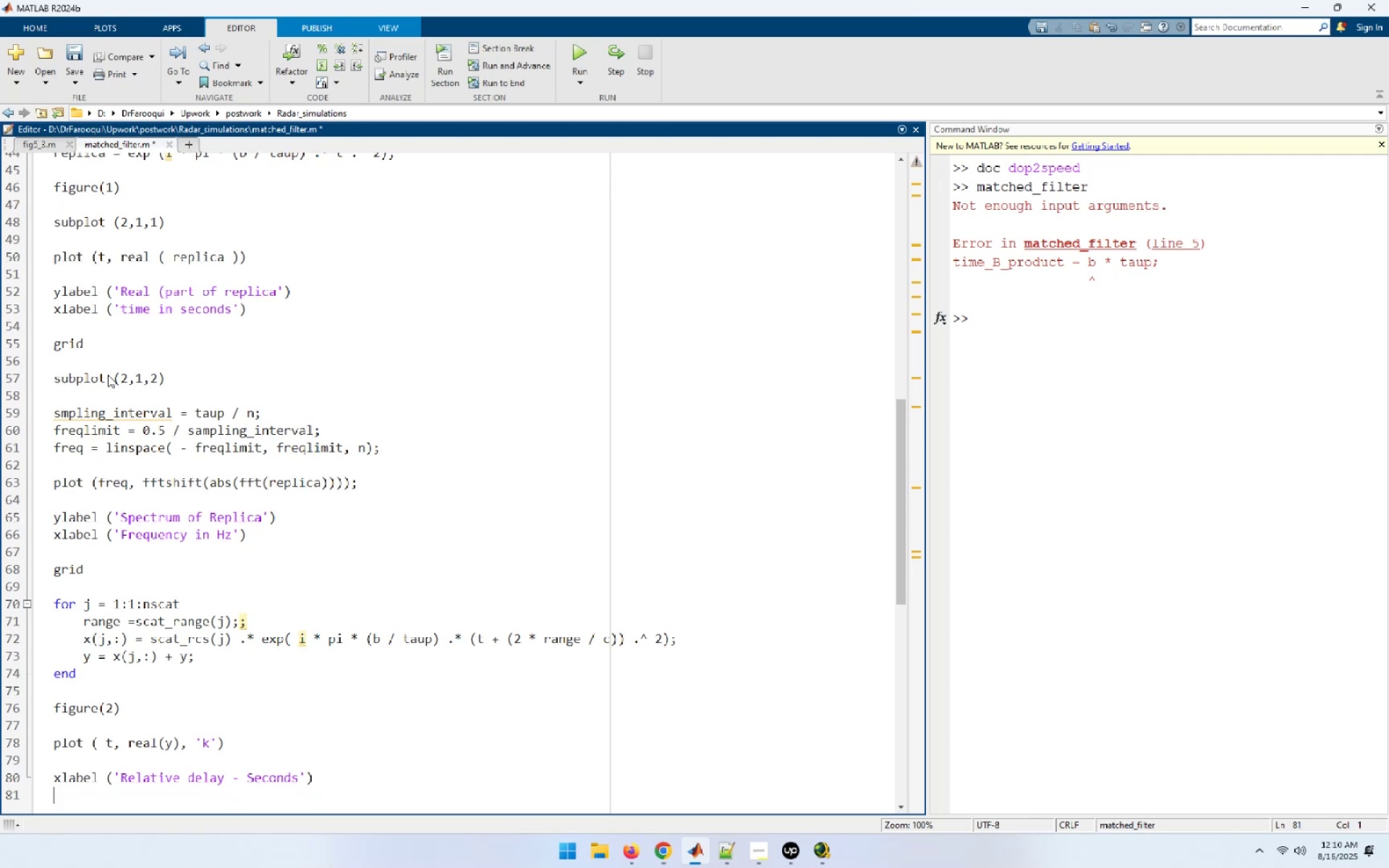 
type(ylable ( )
key(Backspace)
type('Uncompressed echo'))
 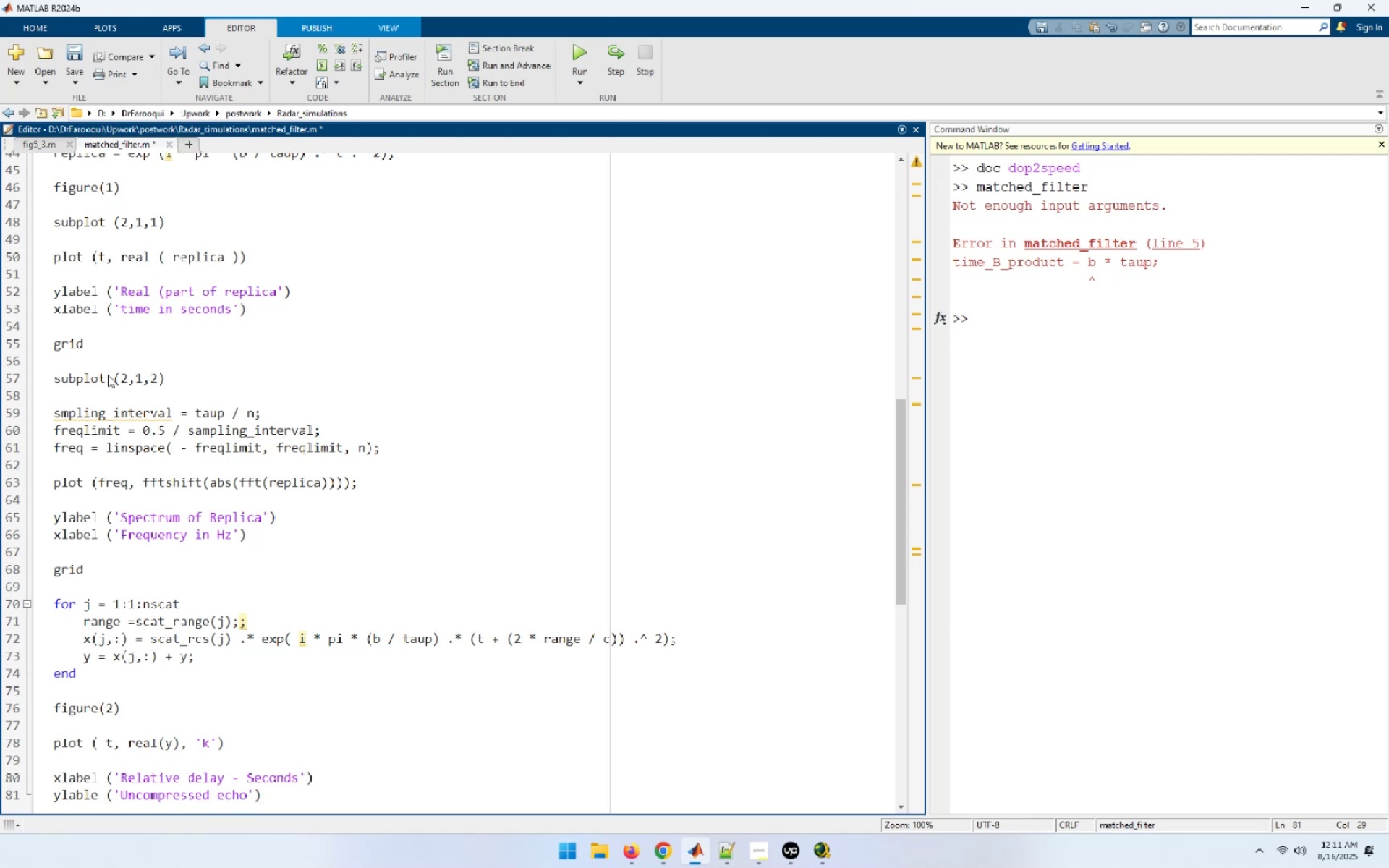 
key(Enter)
 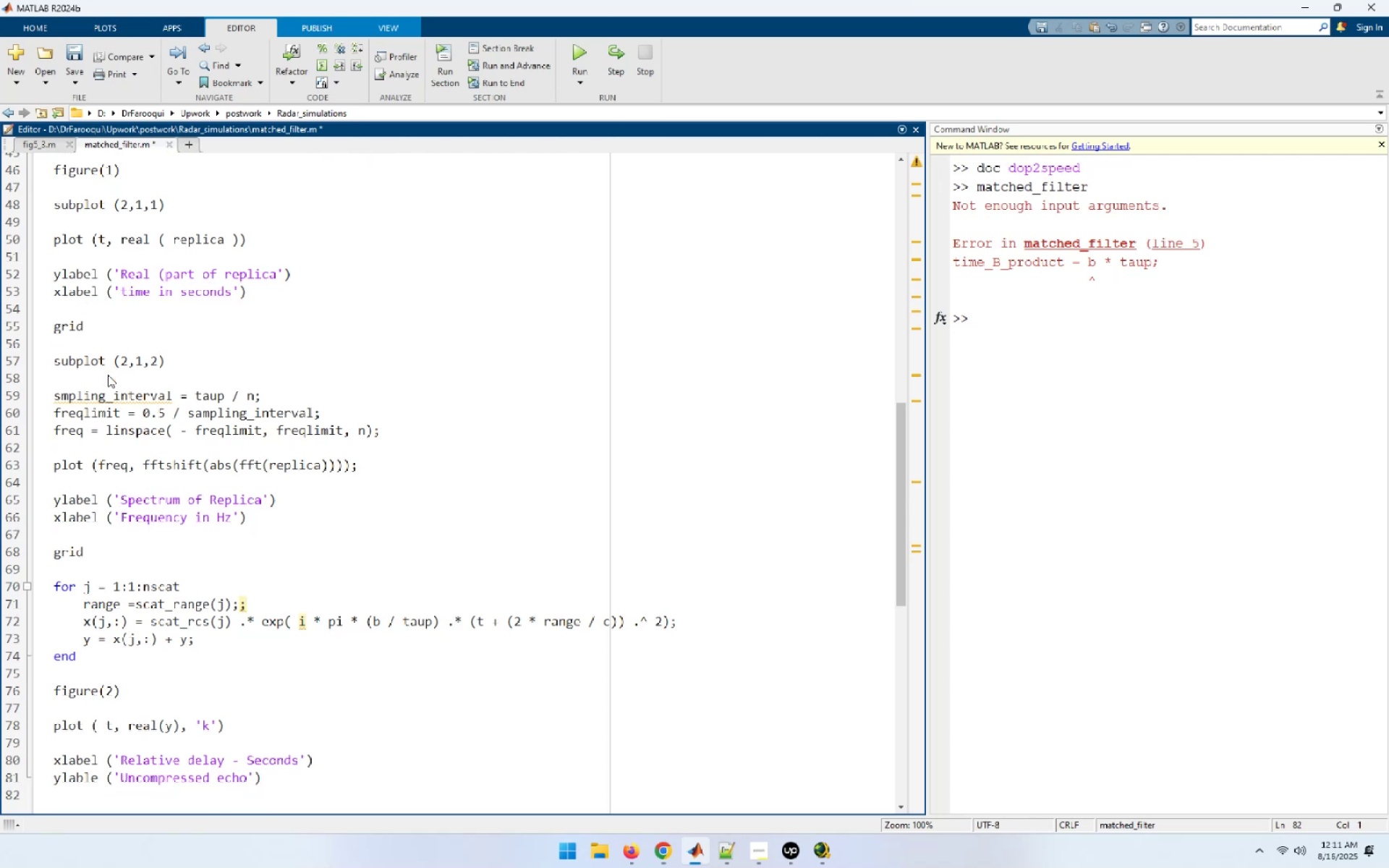 
key(Enter)
 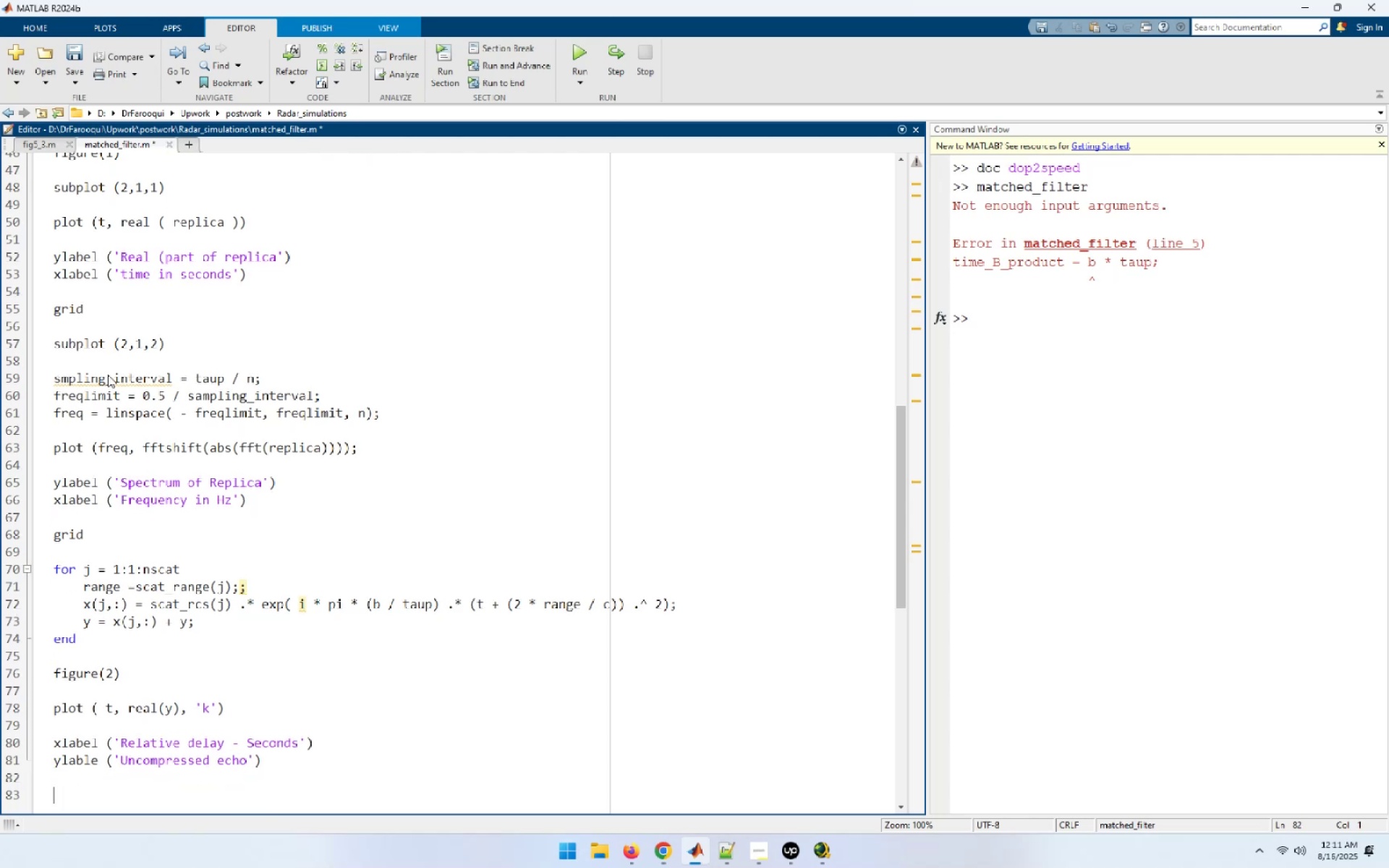 
type(grid)
 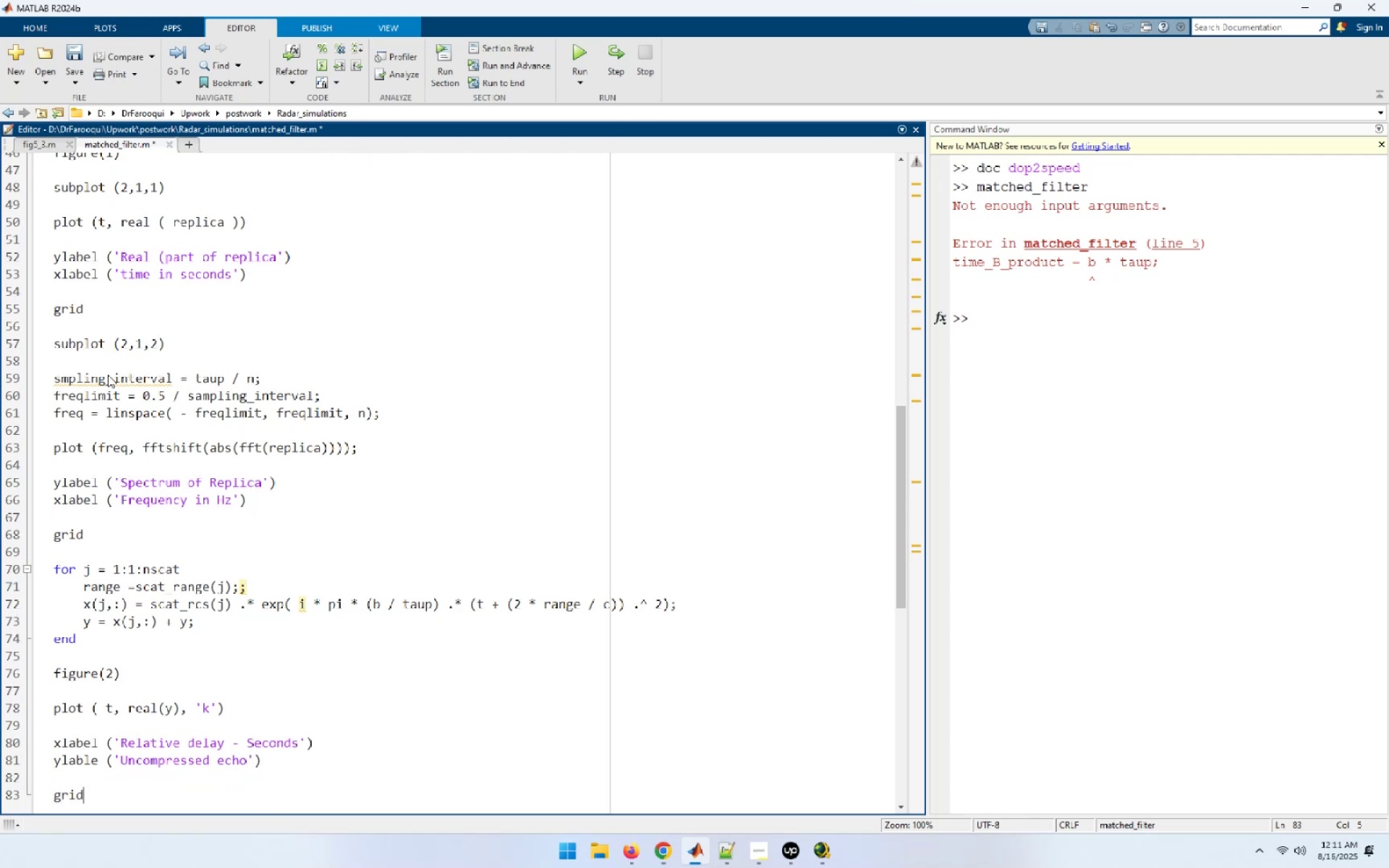 
key(Enter)
 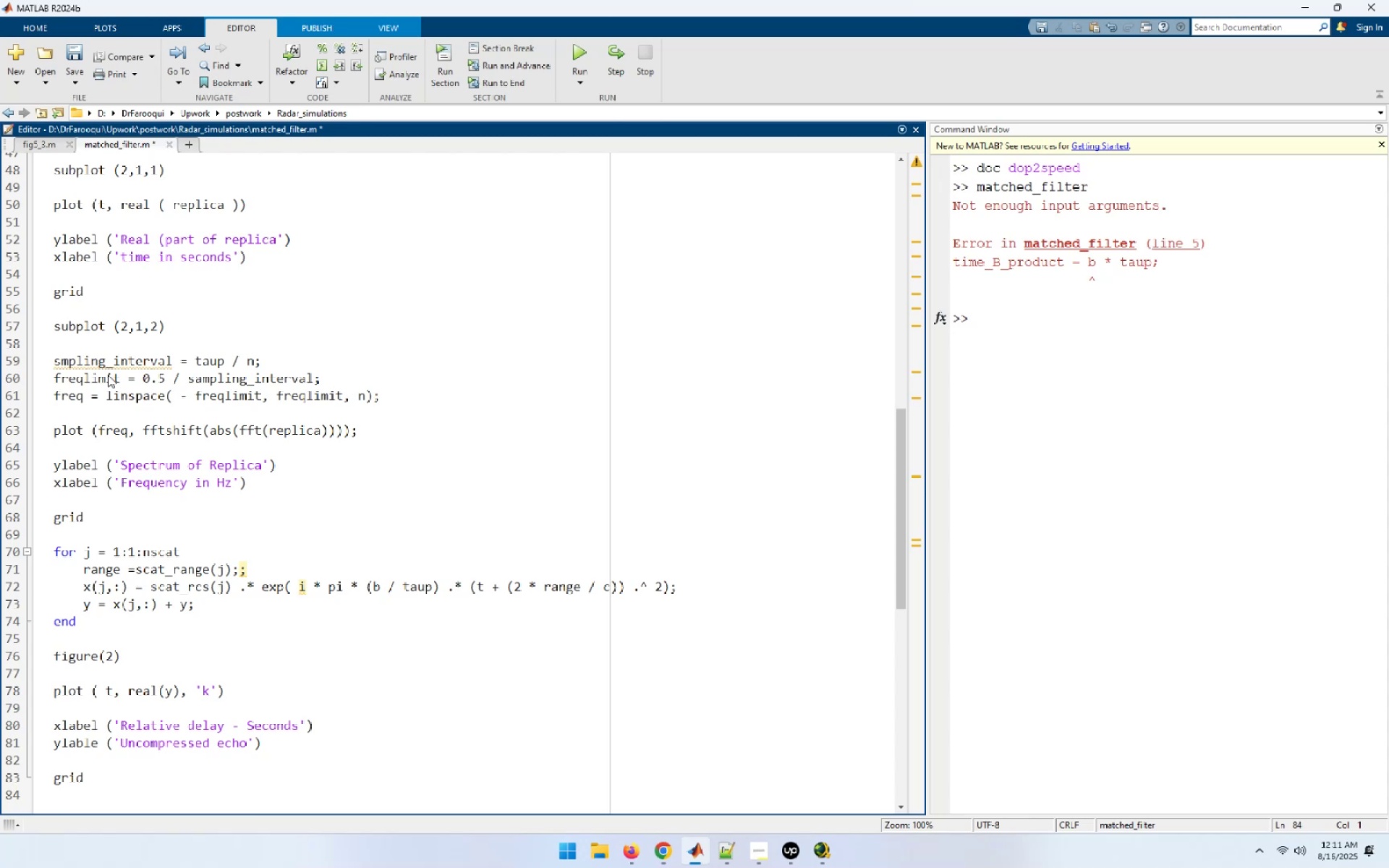 
wait(6.02)
 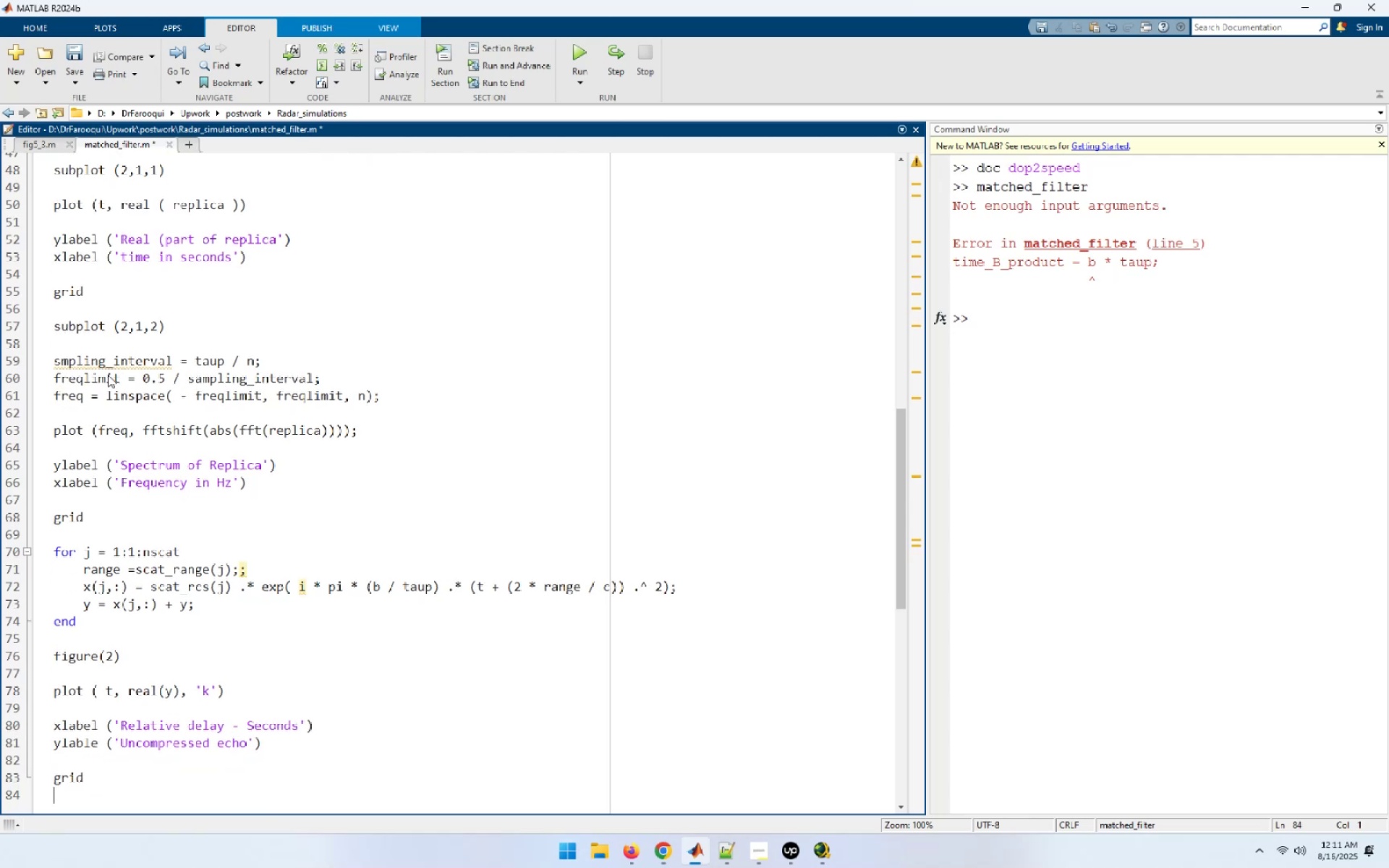 
key(Enter)
 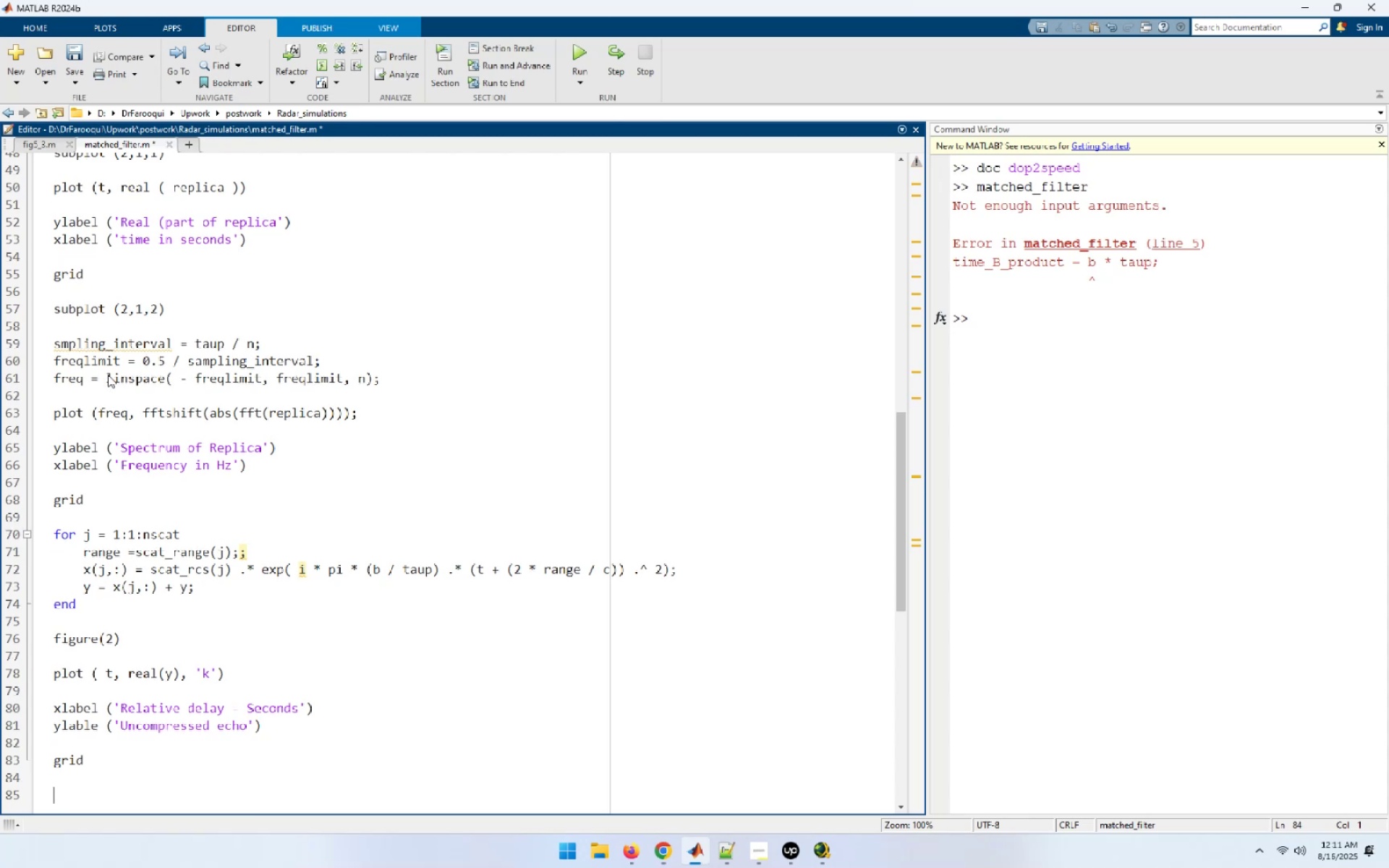 
type(out = xcorr(replica, y))
 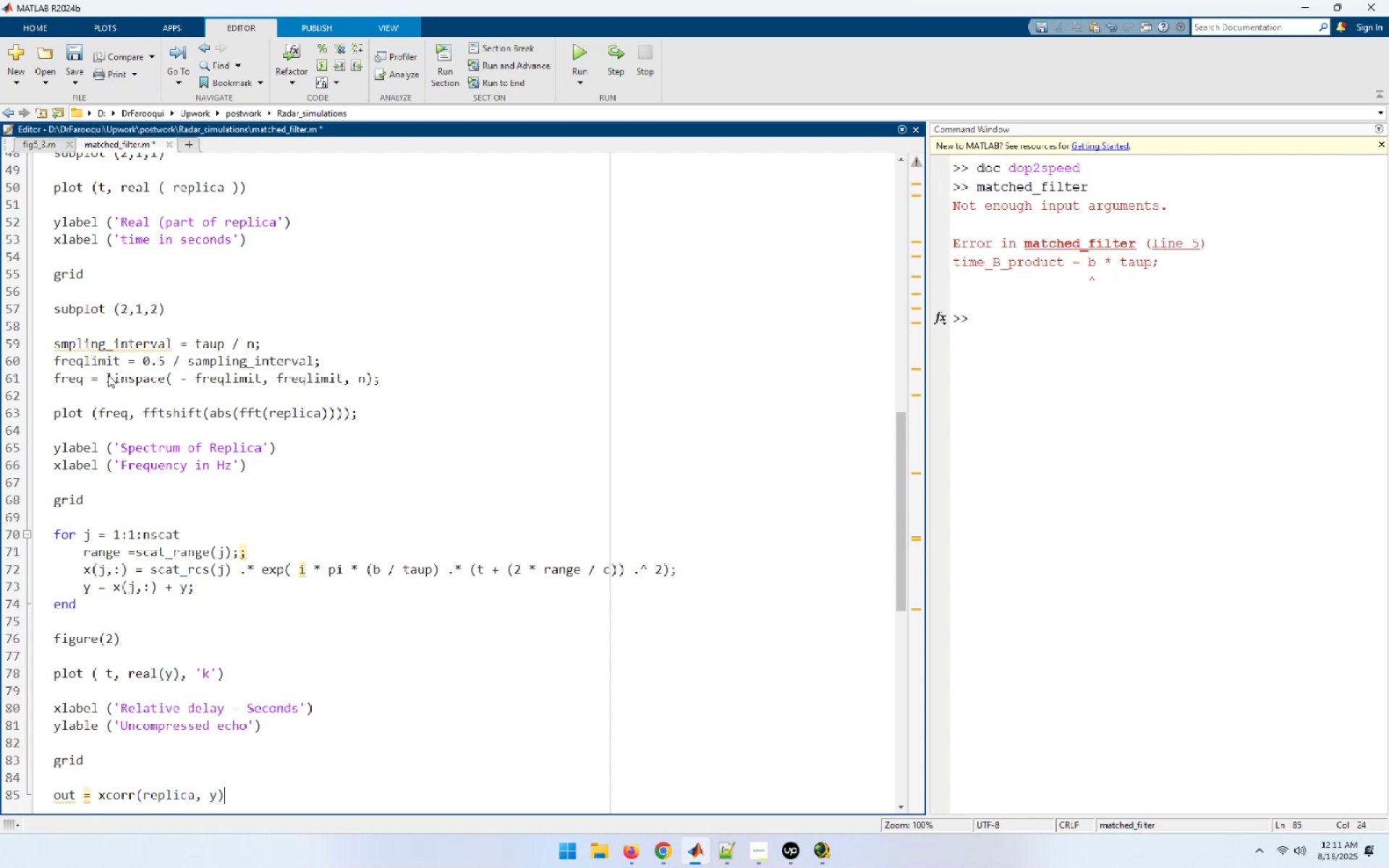 
key(Enter)
 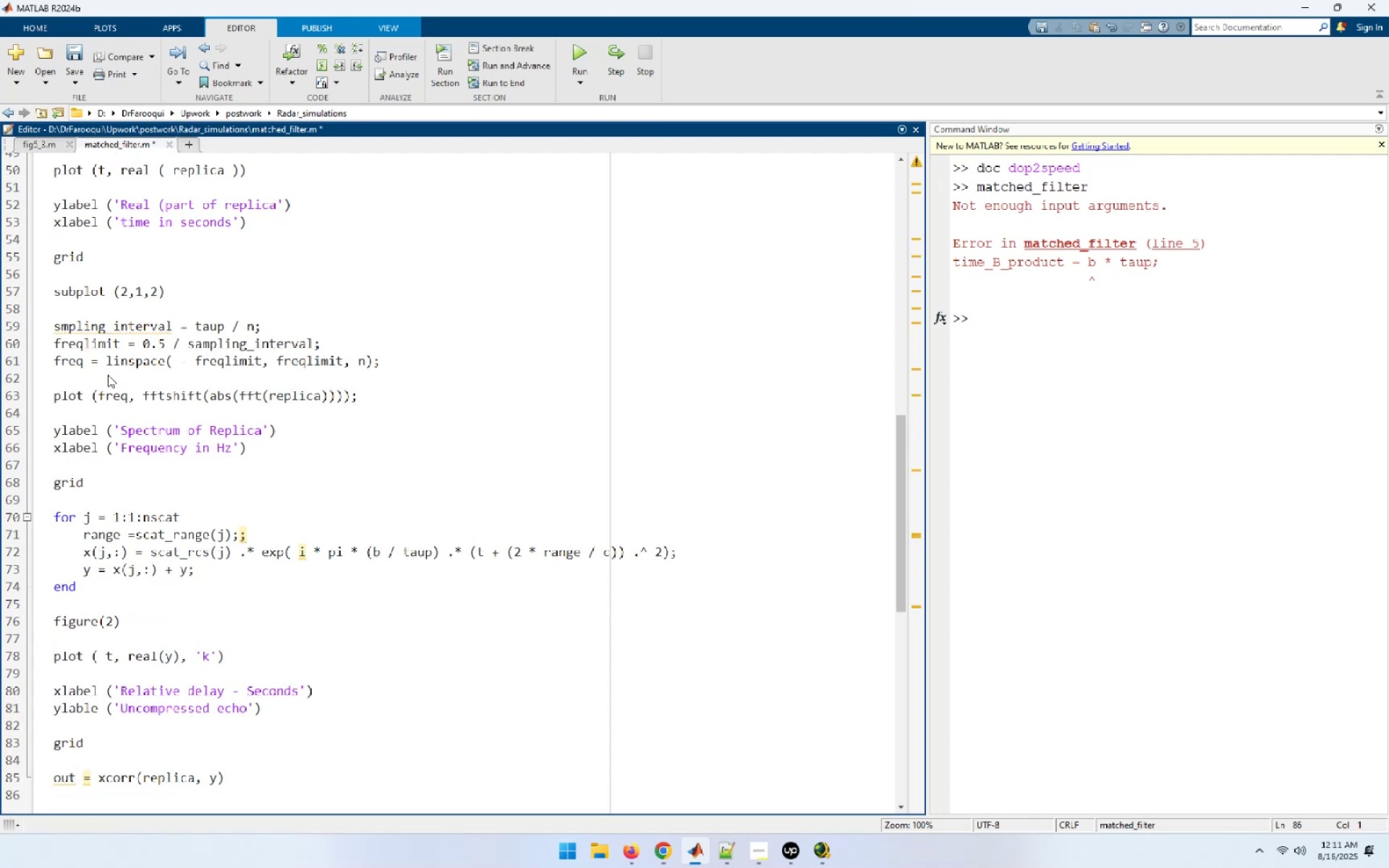 
type(out = out ./ n:)
key(Backspace)
type(;)
 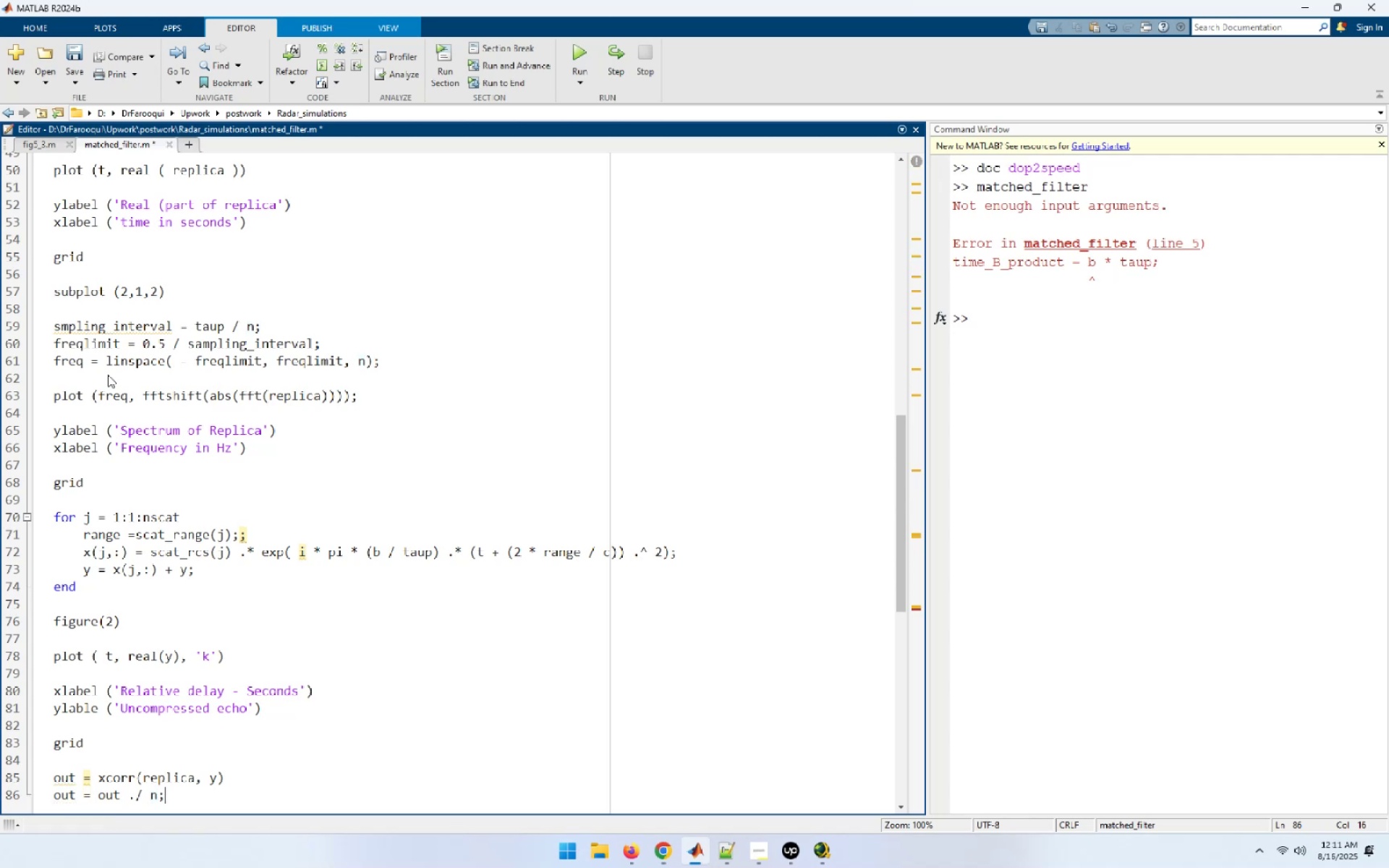 
key(Enter)
 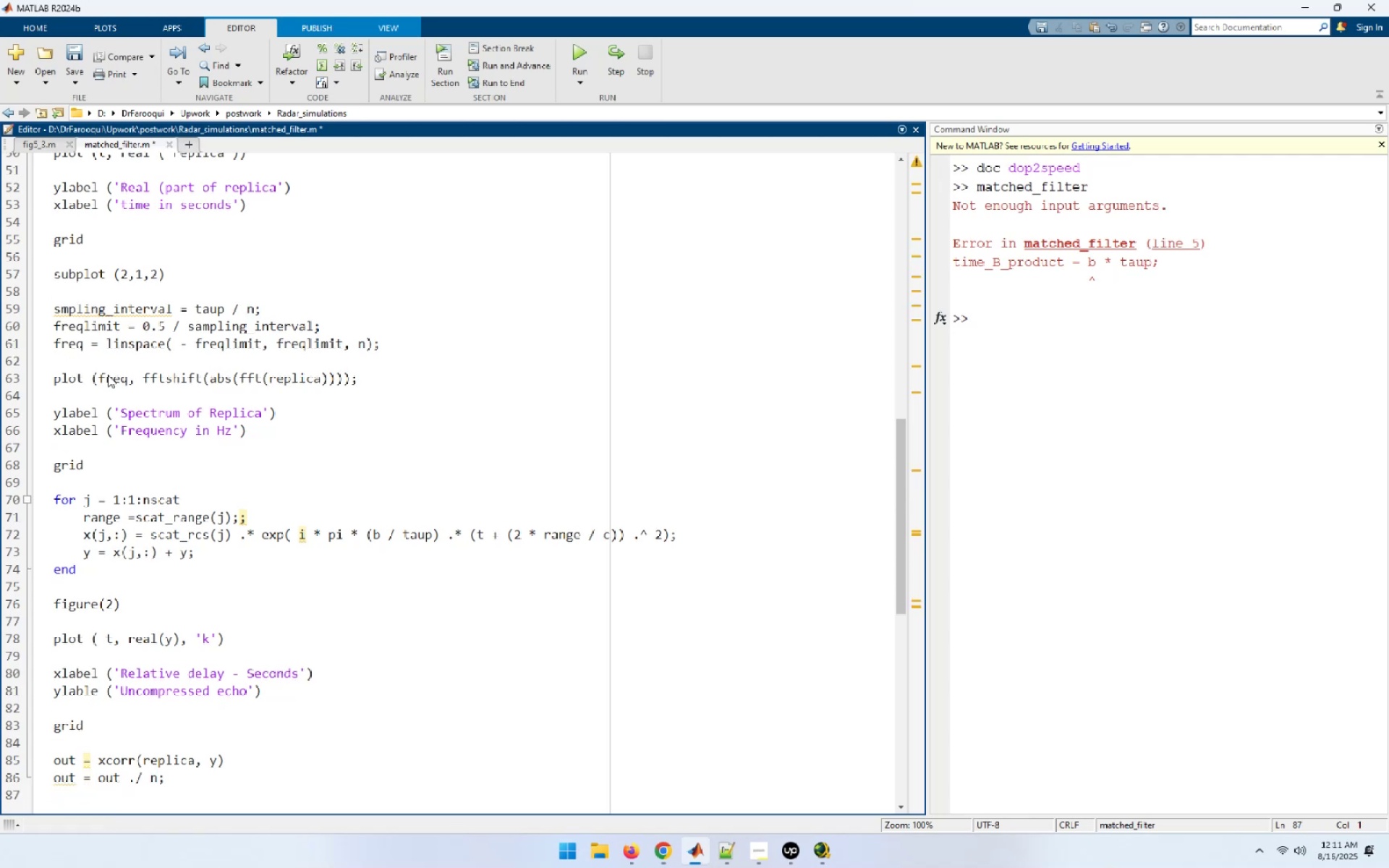 
key(Enter)
 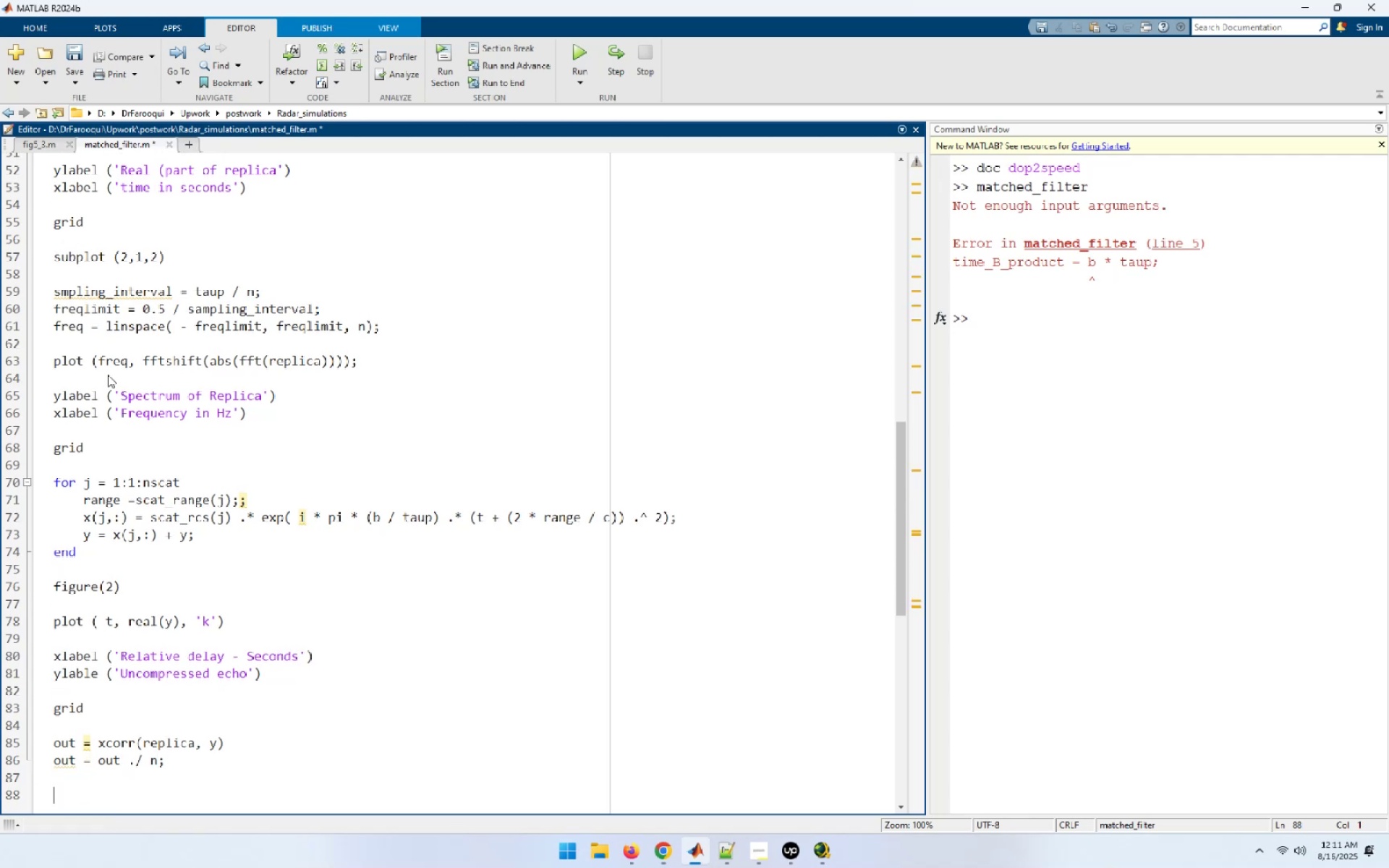 
type(s = taup * c/2;)
 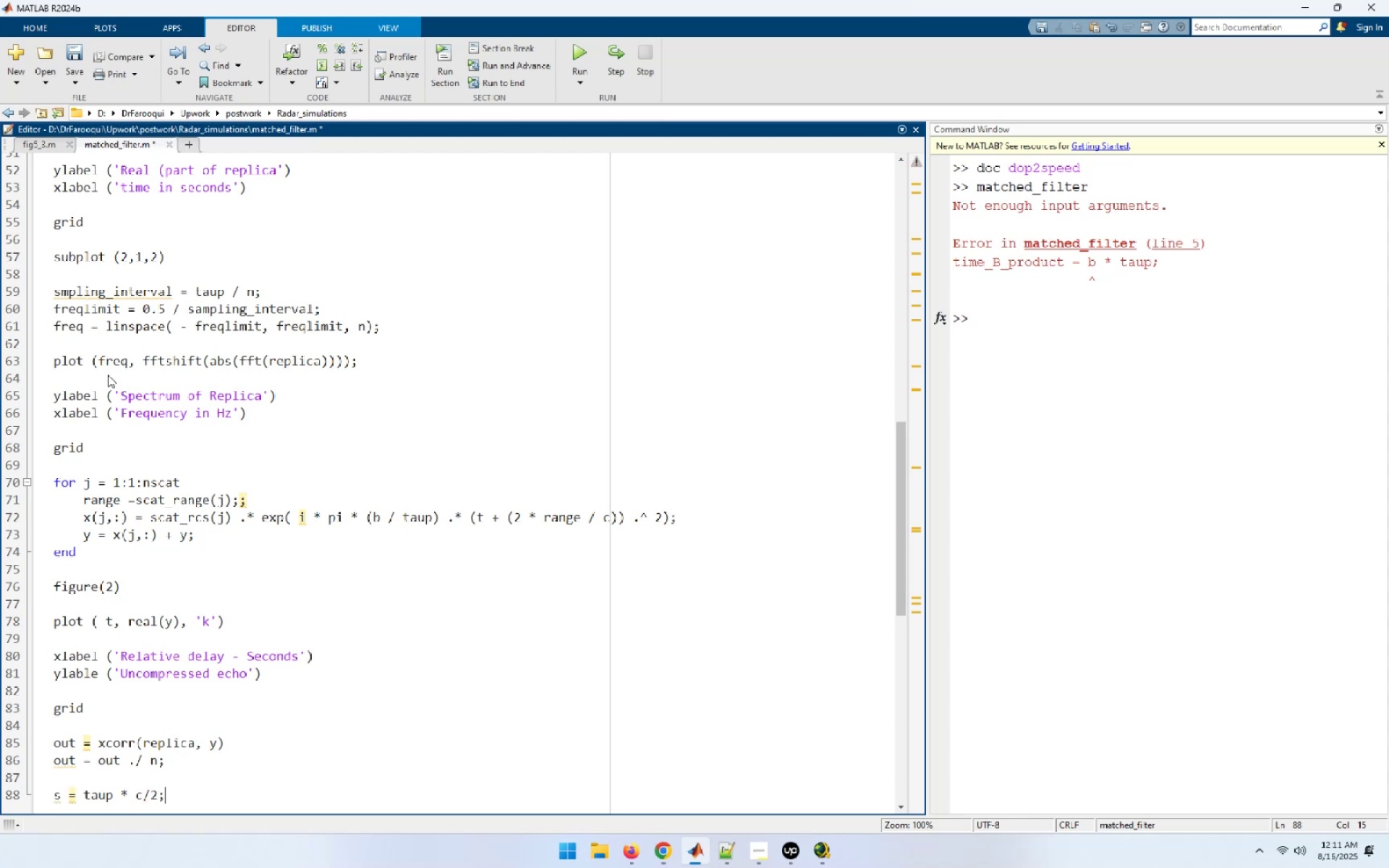 
key(Enter)
 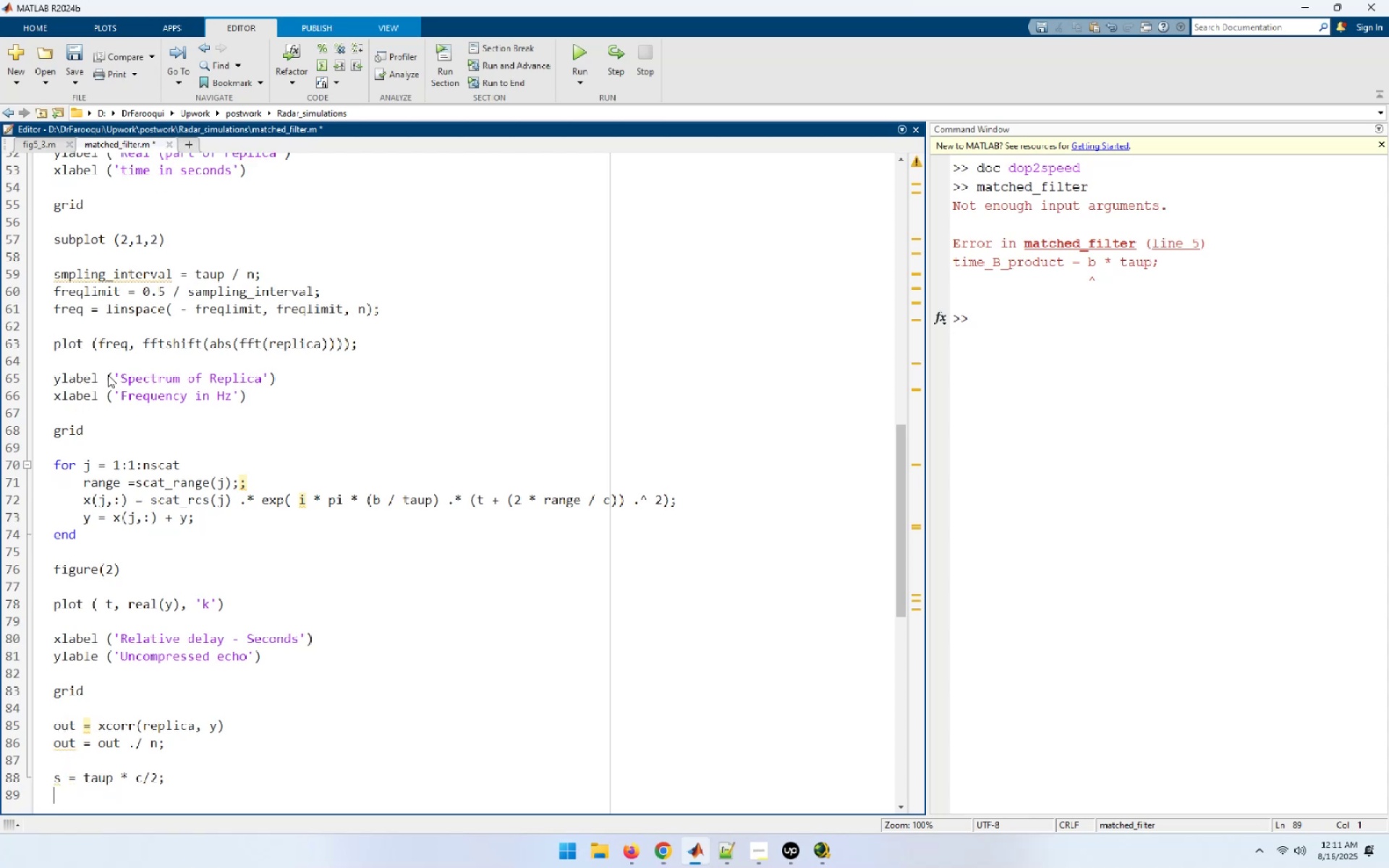 
type(Npoints - )
key(Backspace)
key(Backspace)
type(= ciel (rrec * n/s);)
 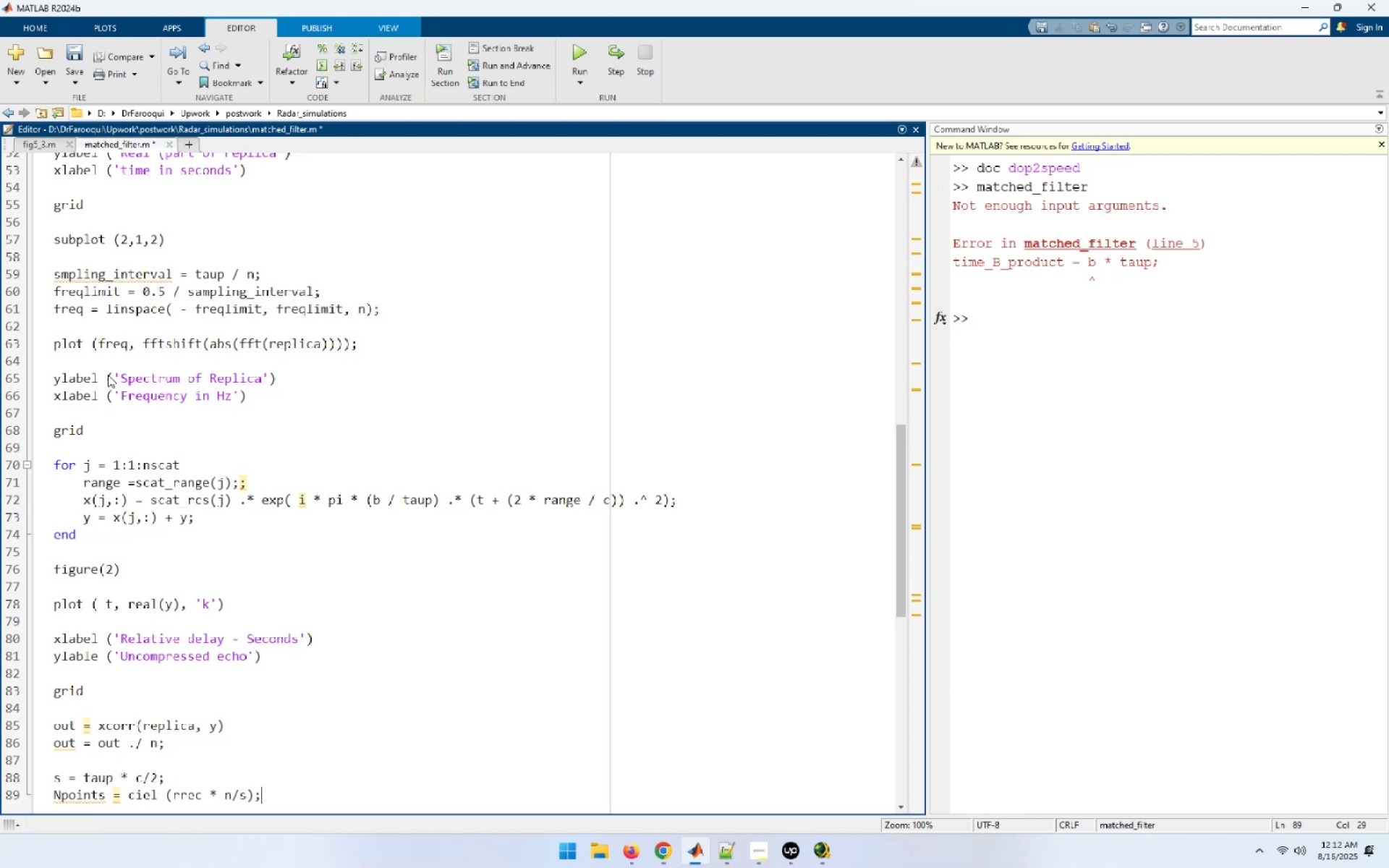 
key(Enter)
 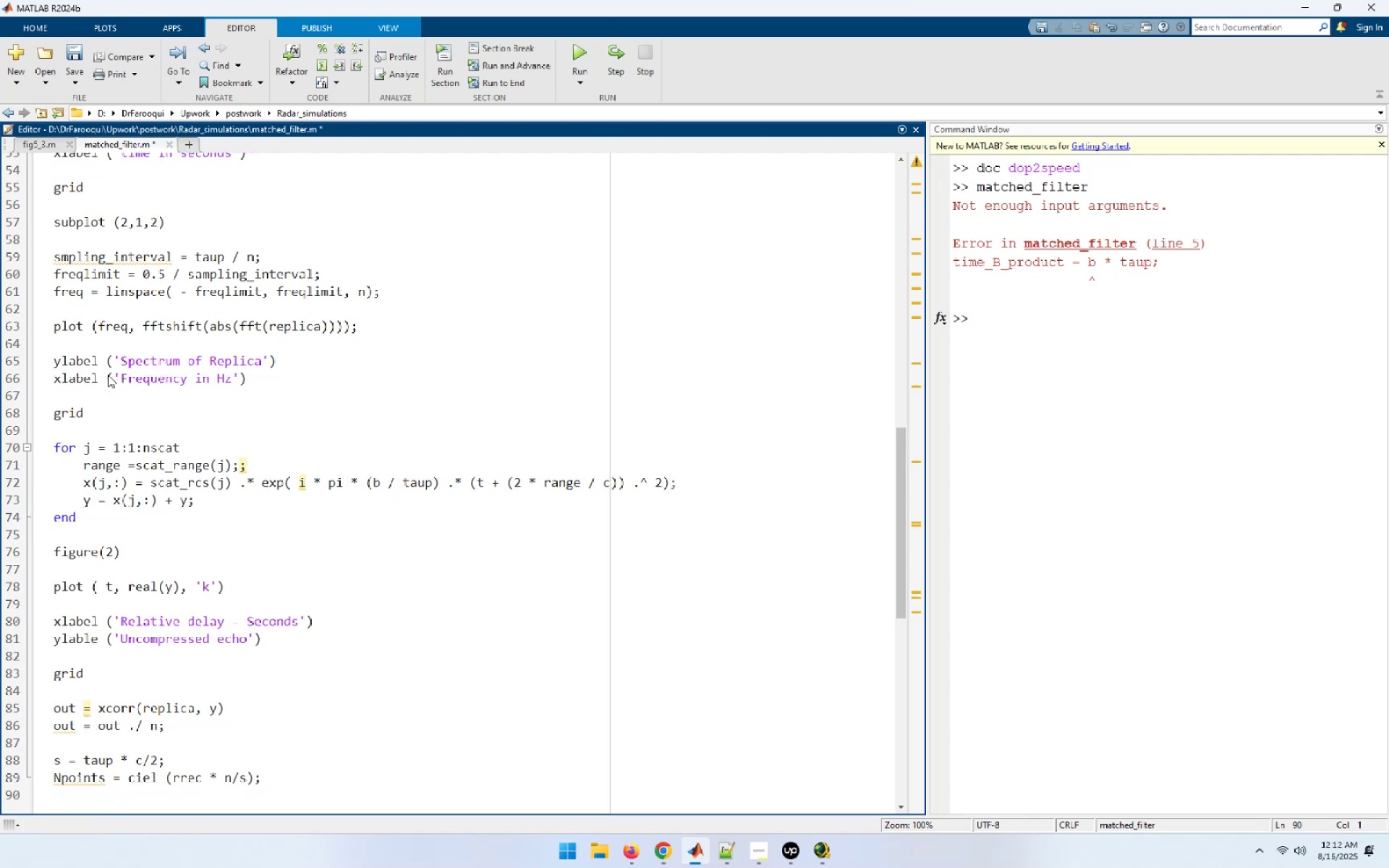 
type(dist = linspace (0, rrec, Npoints);)
 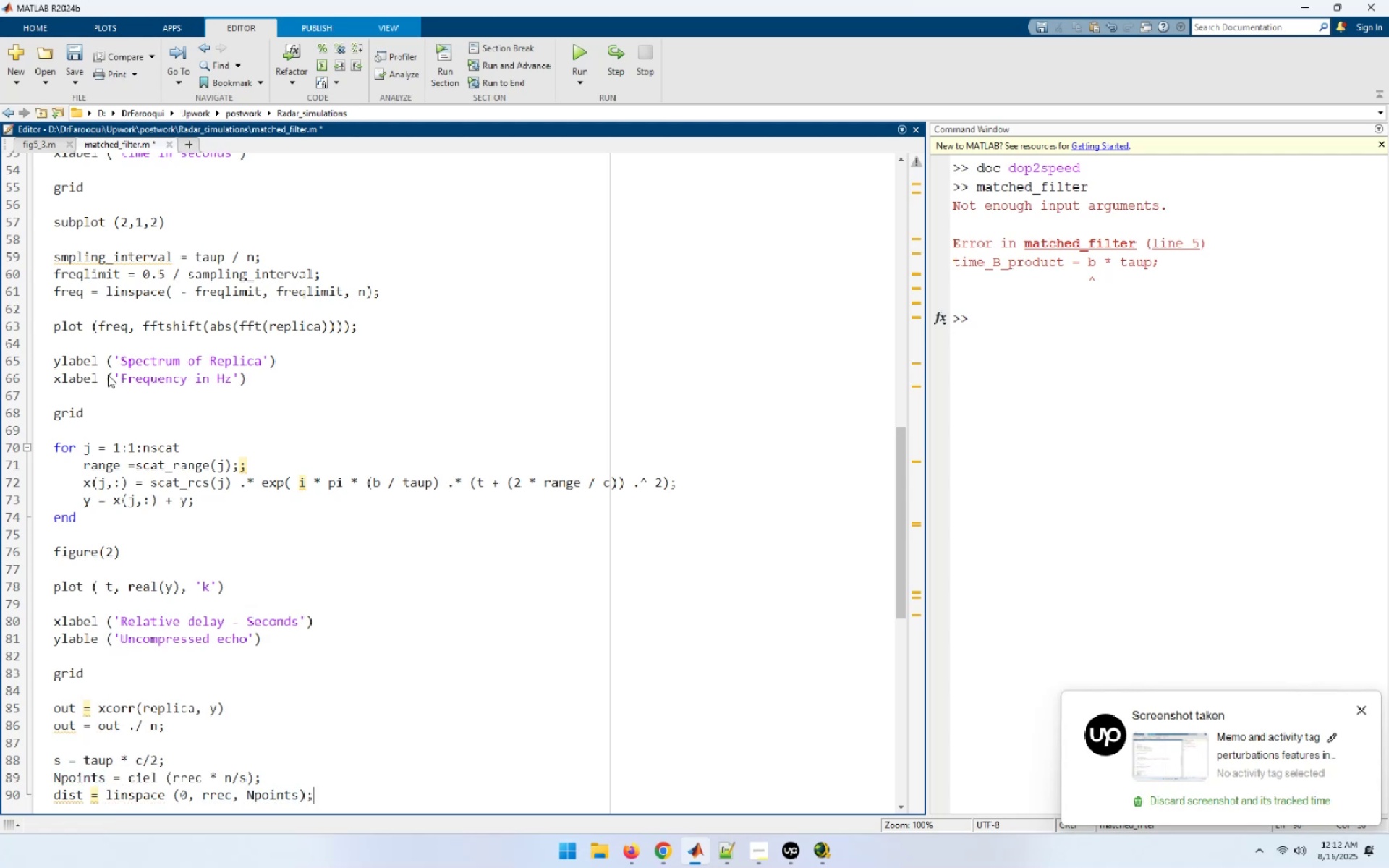 
key(Enter)
 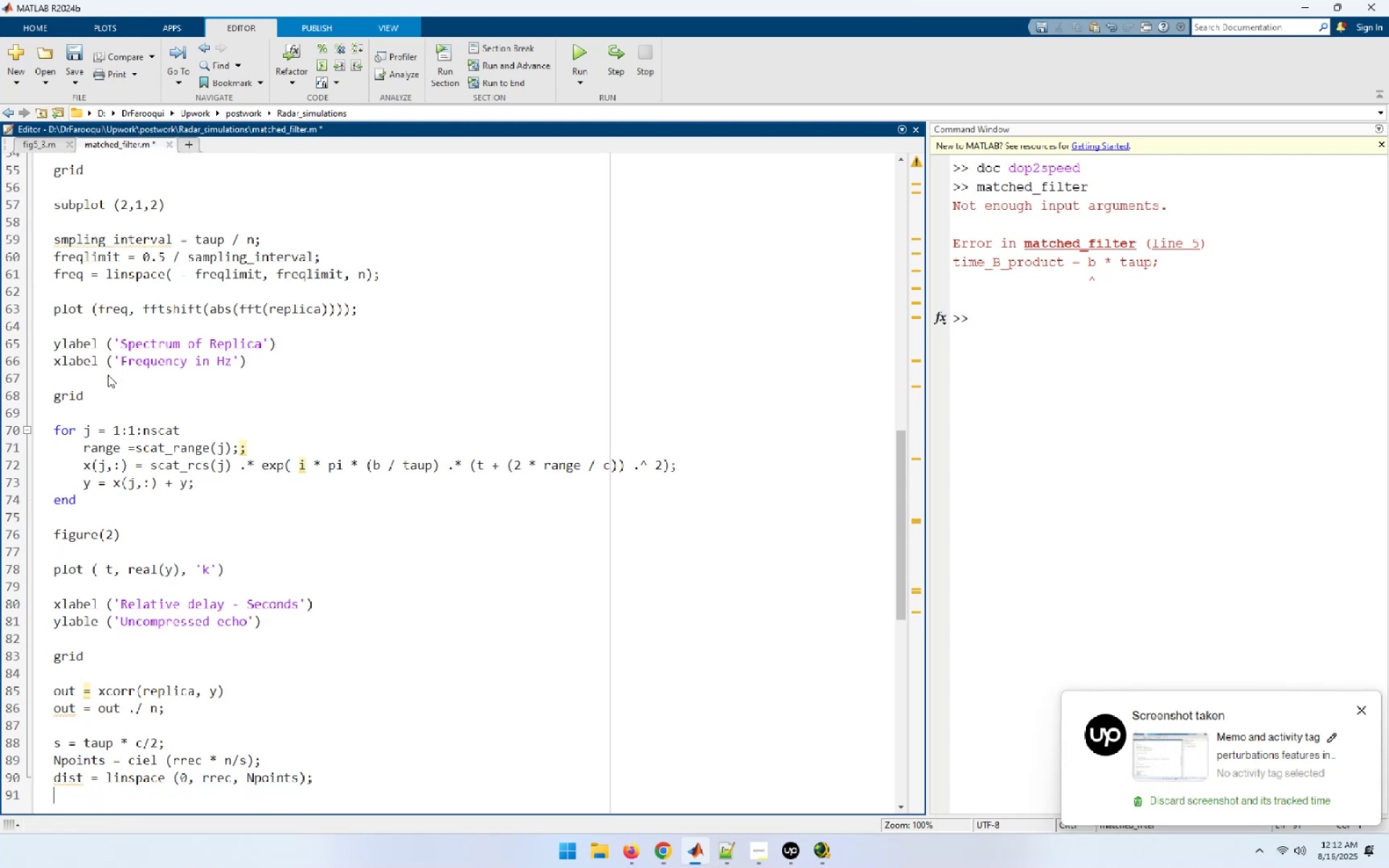 
type(del)
key(Backspace)
type(r)
key(Backspace)
type(lr = c/2/b)
 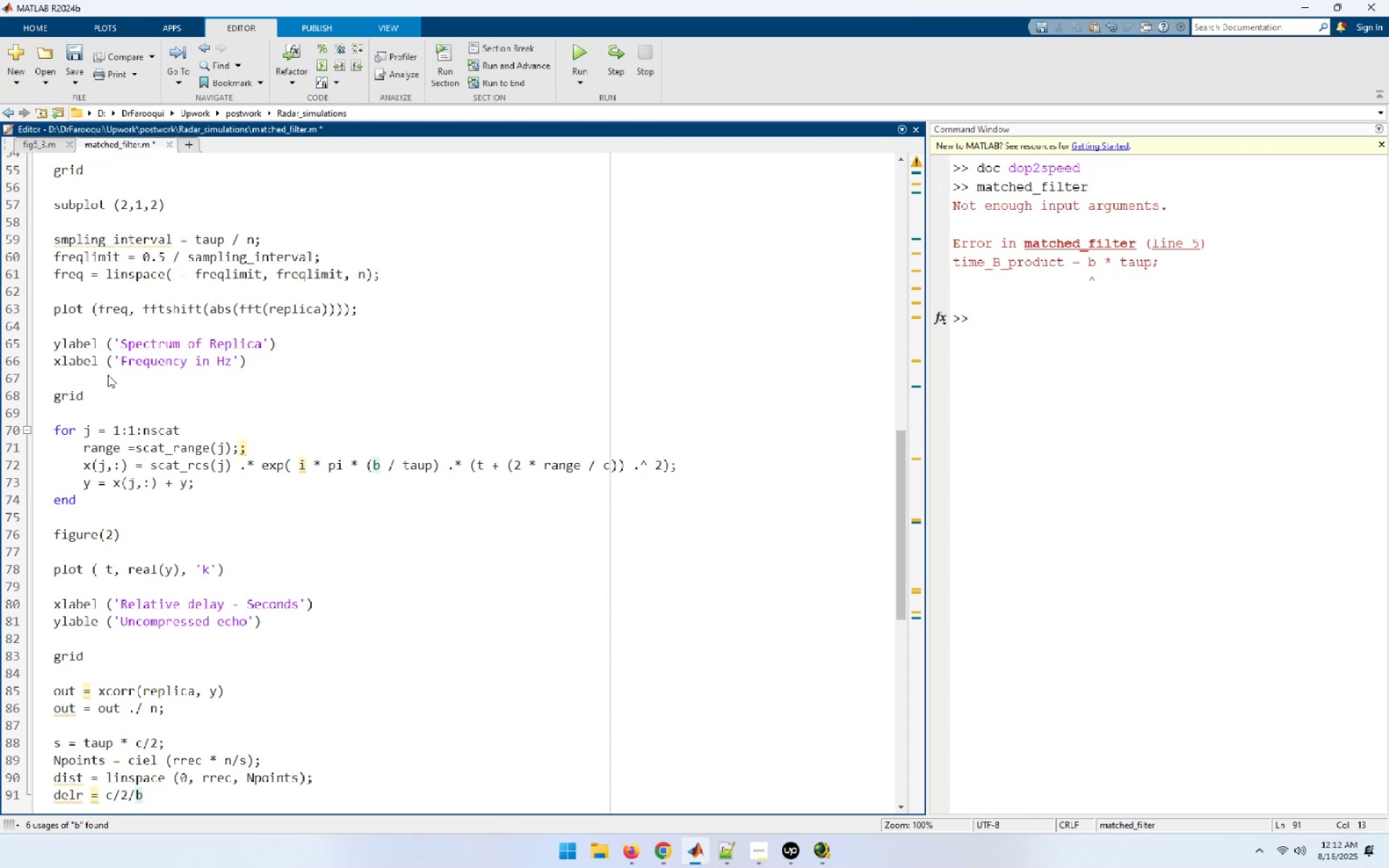 
wait(31.47)
 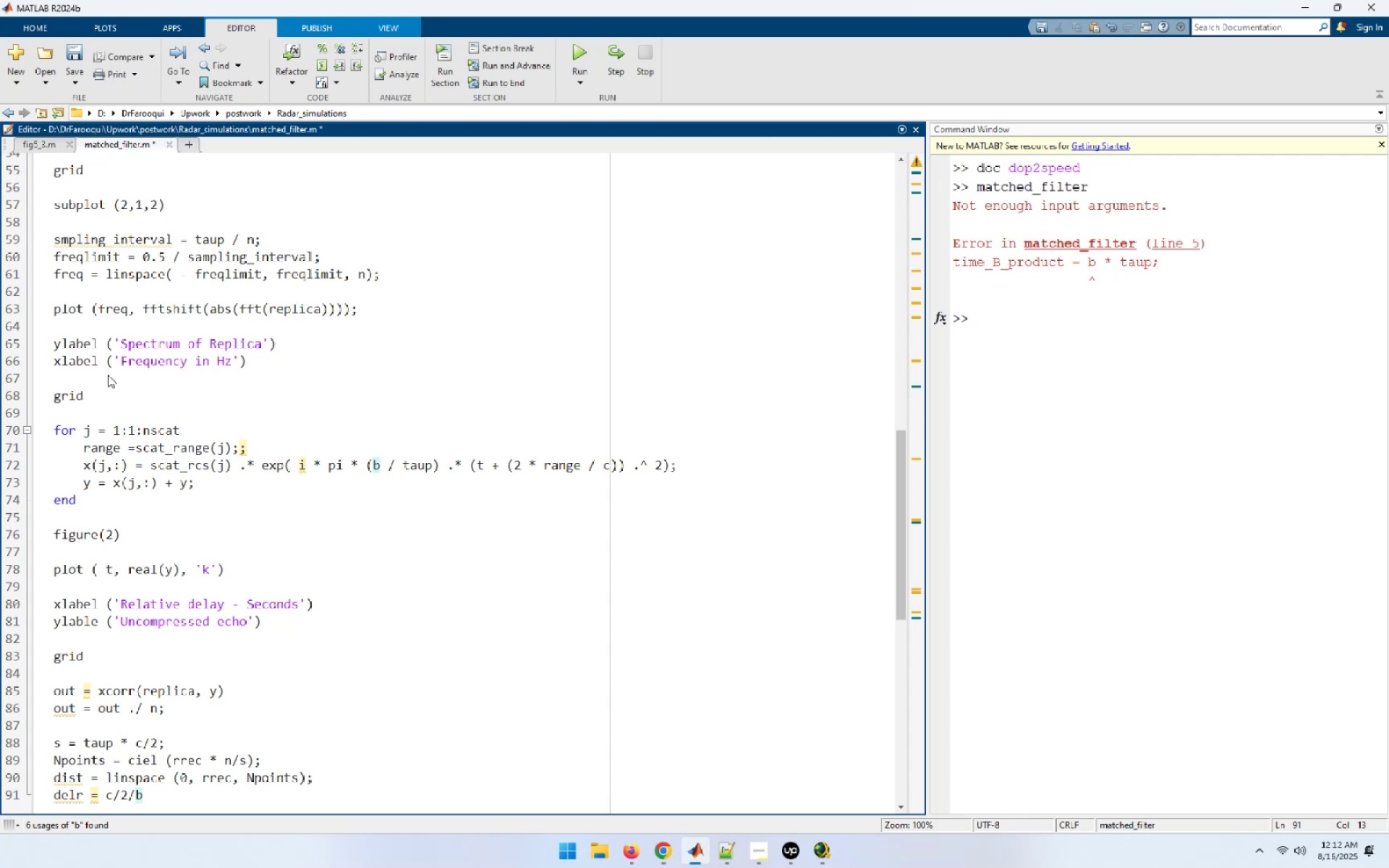 
key(ArrowUp)
 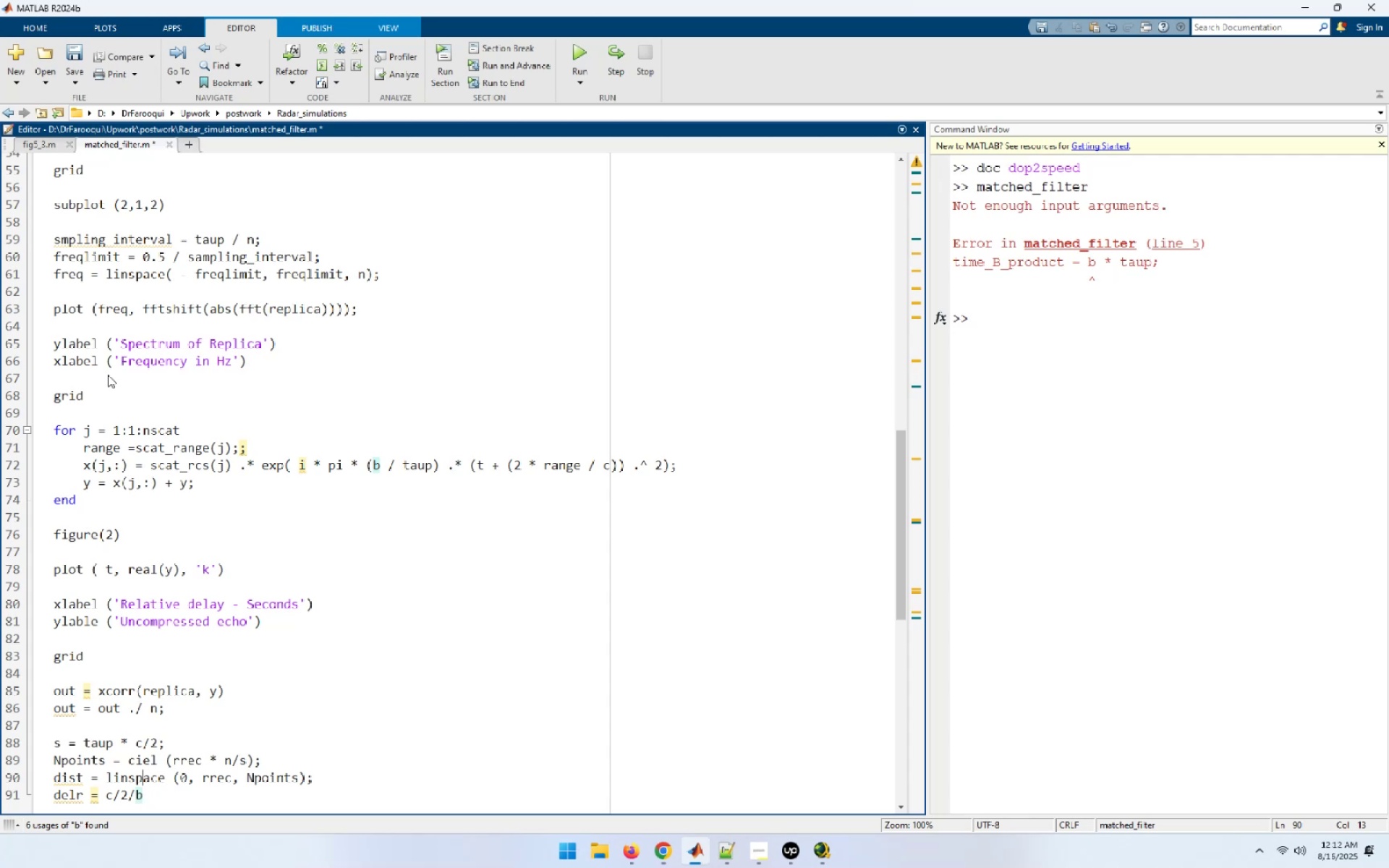 
key(ArrowDown)
 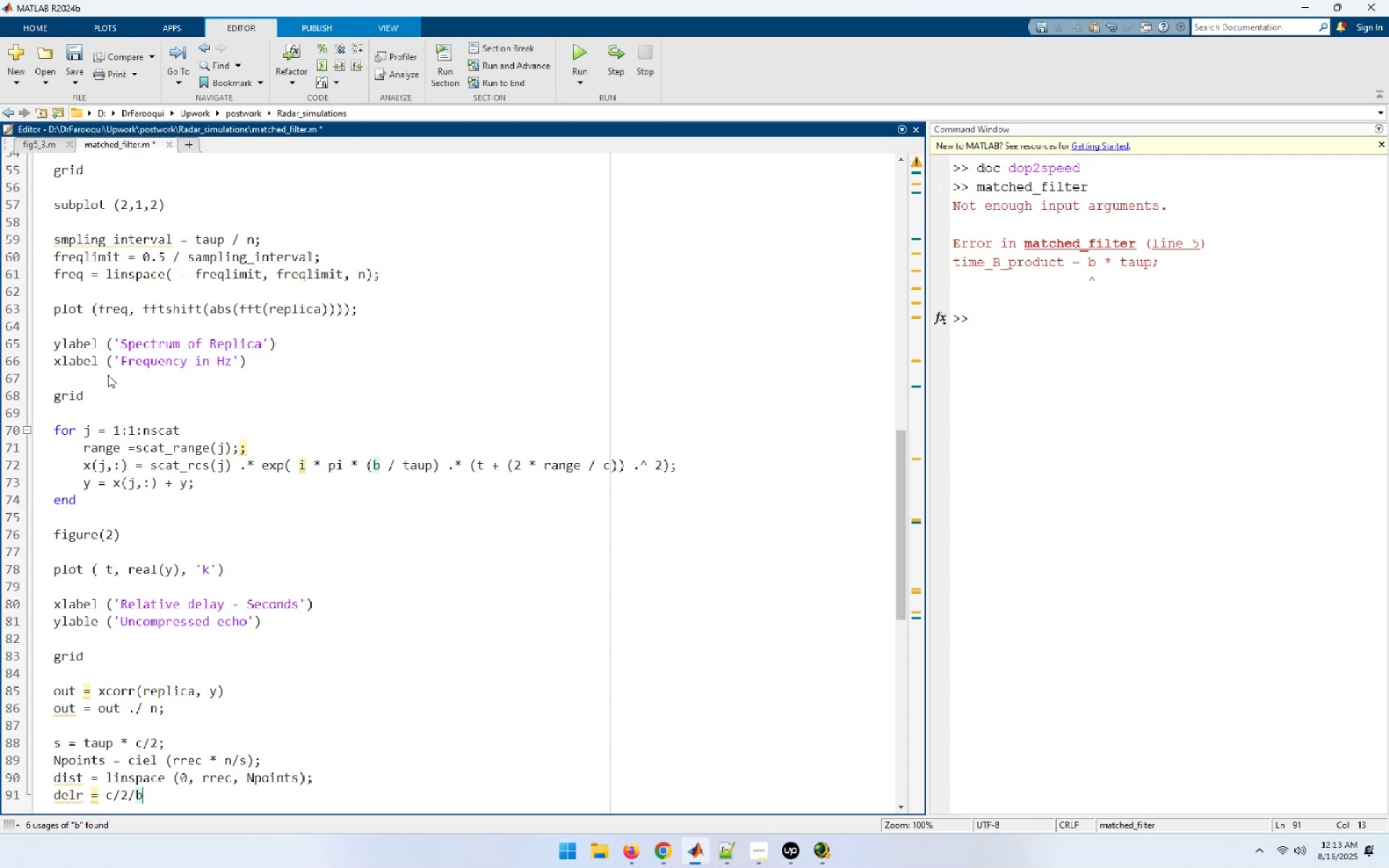 
wait(5.25)
 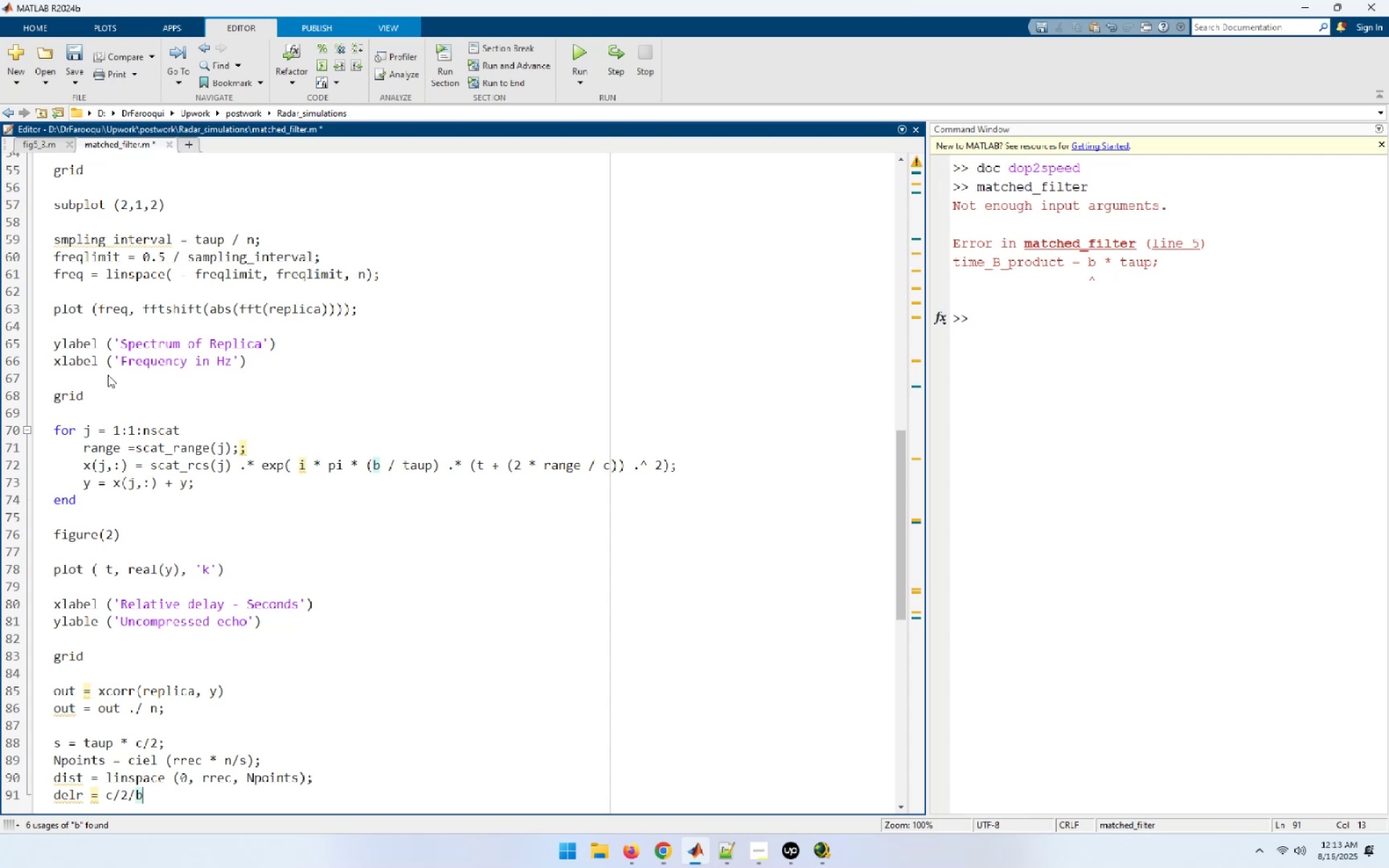 
key(Enter)
 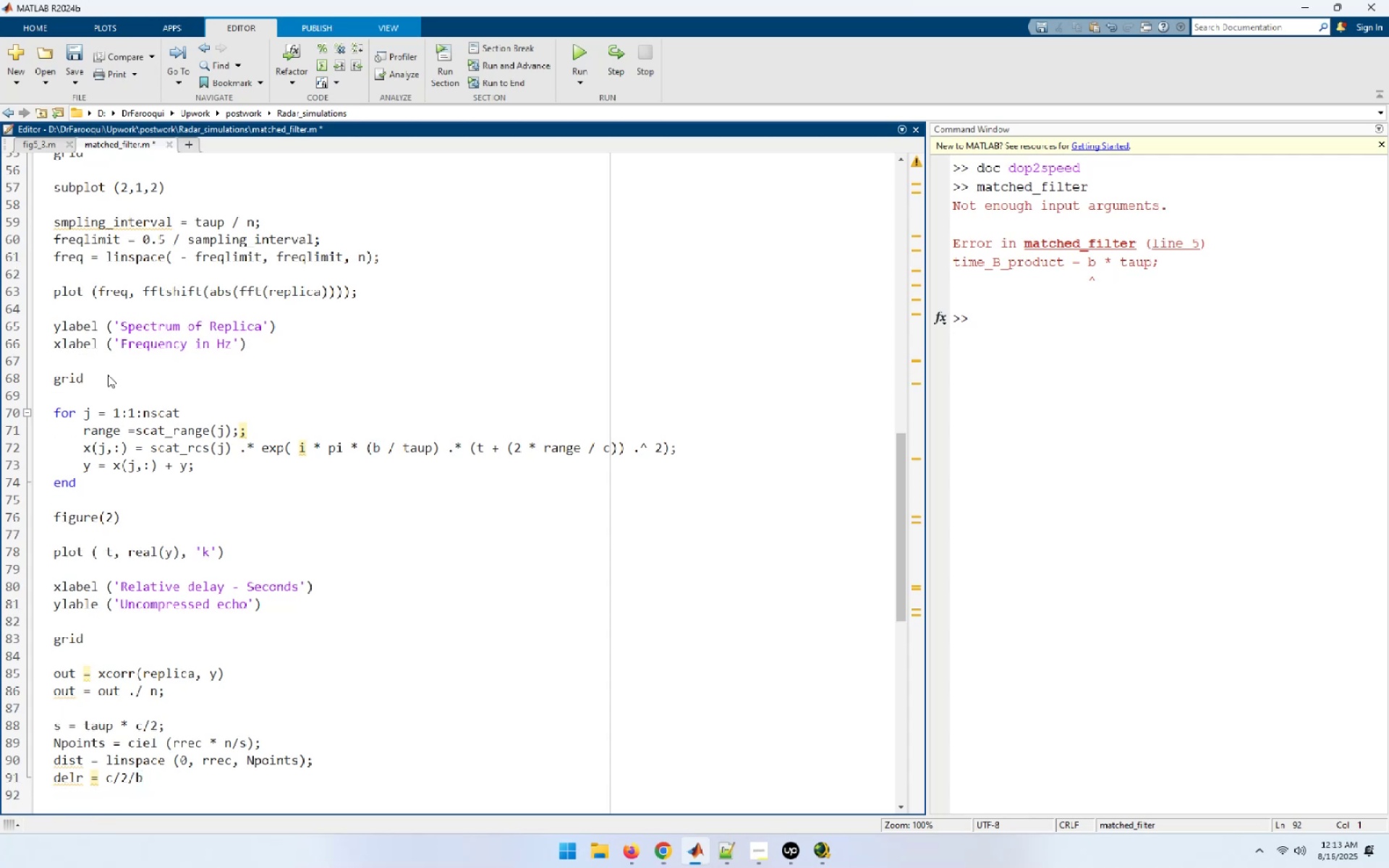 
wait(8.42)
 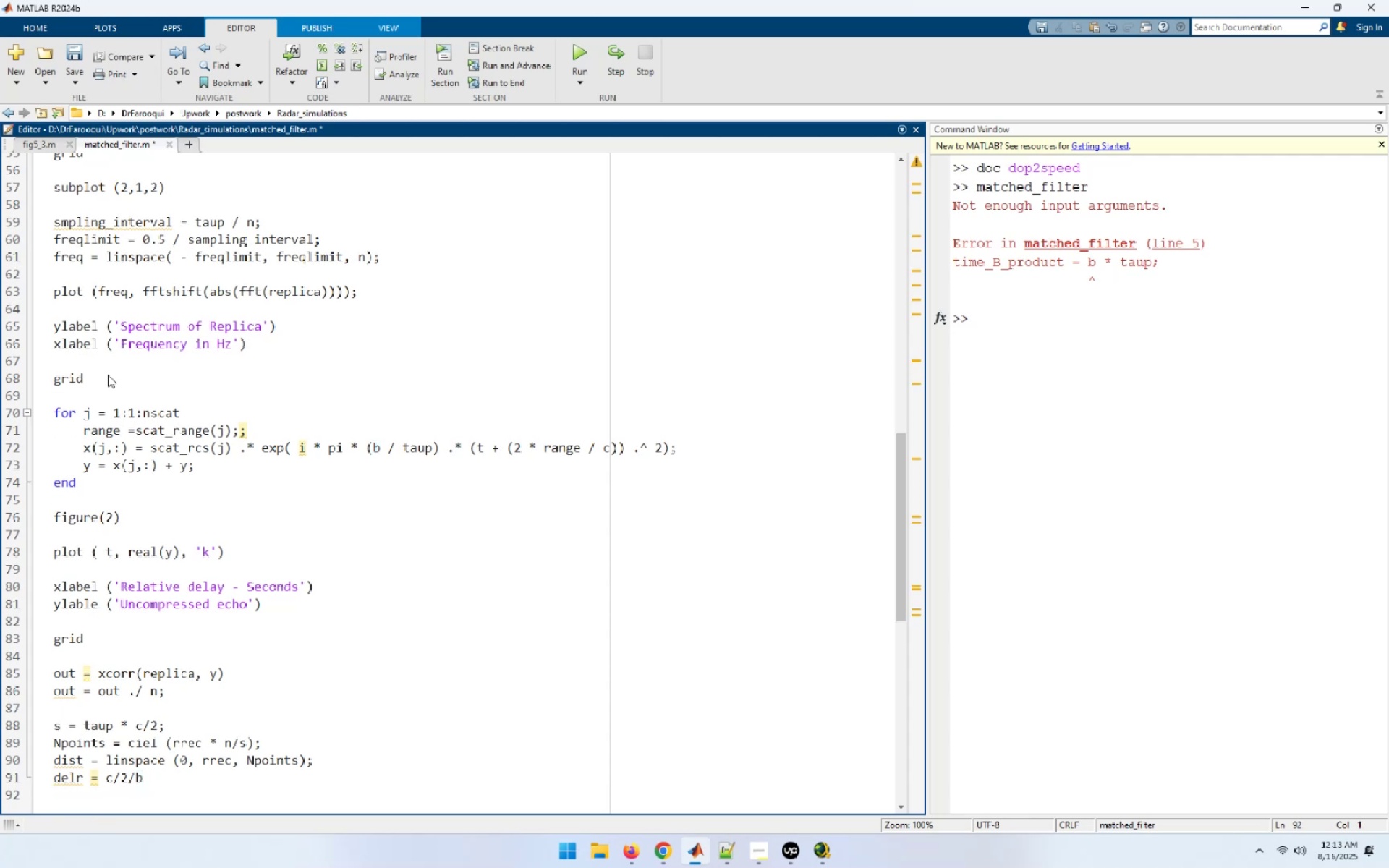 
key(Enter)
 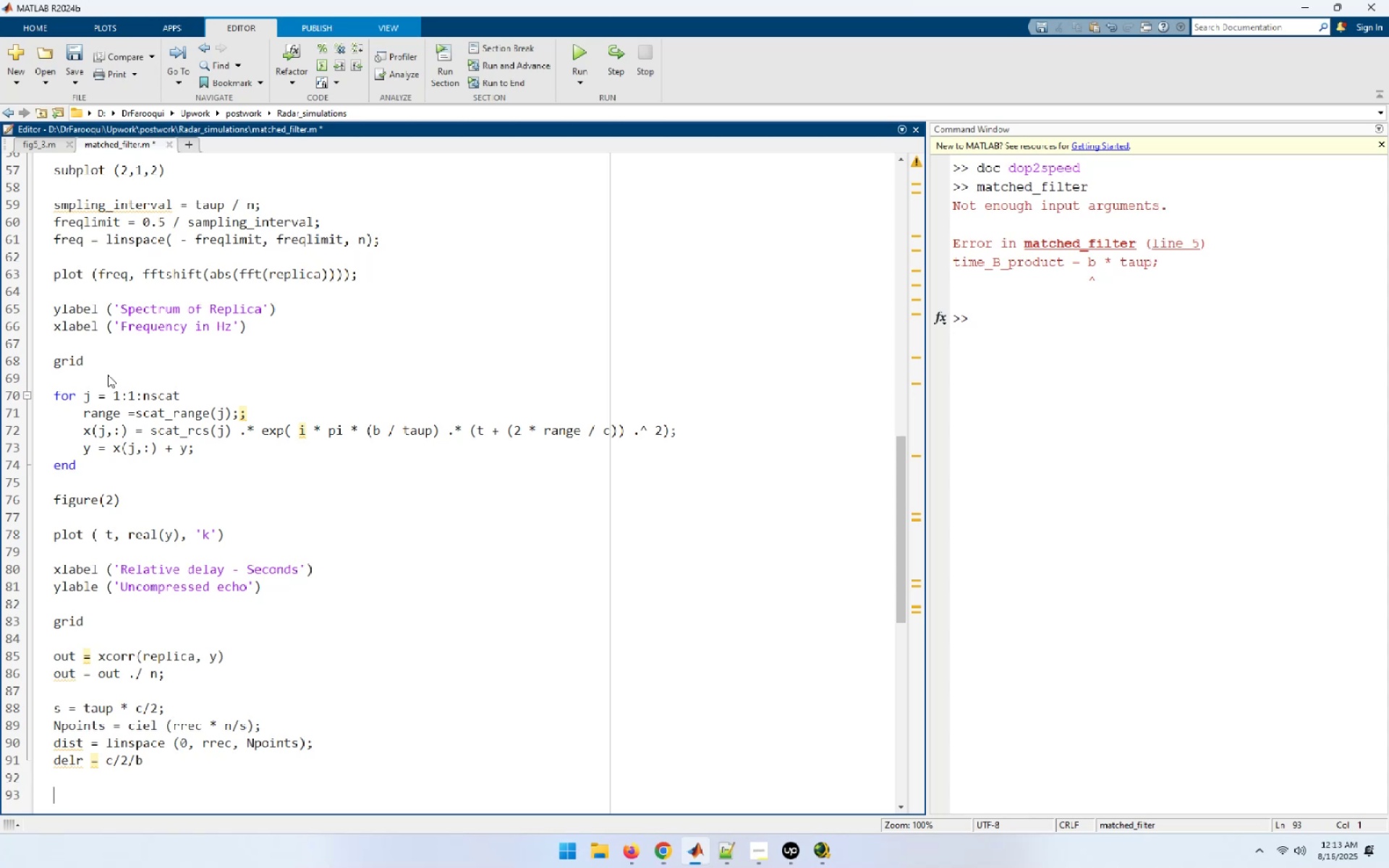 
wait(31.1)
 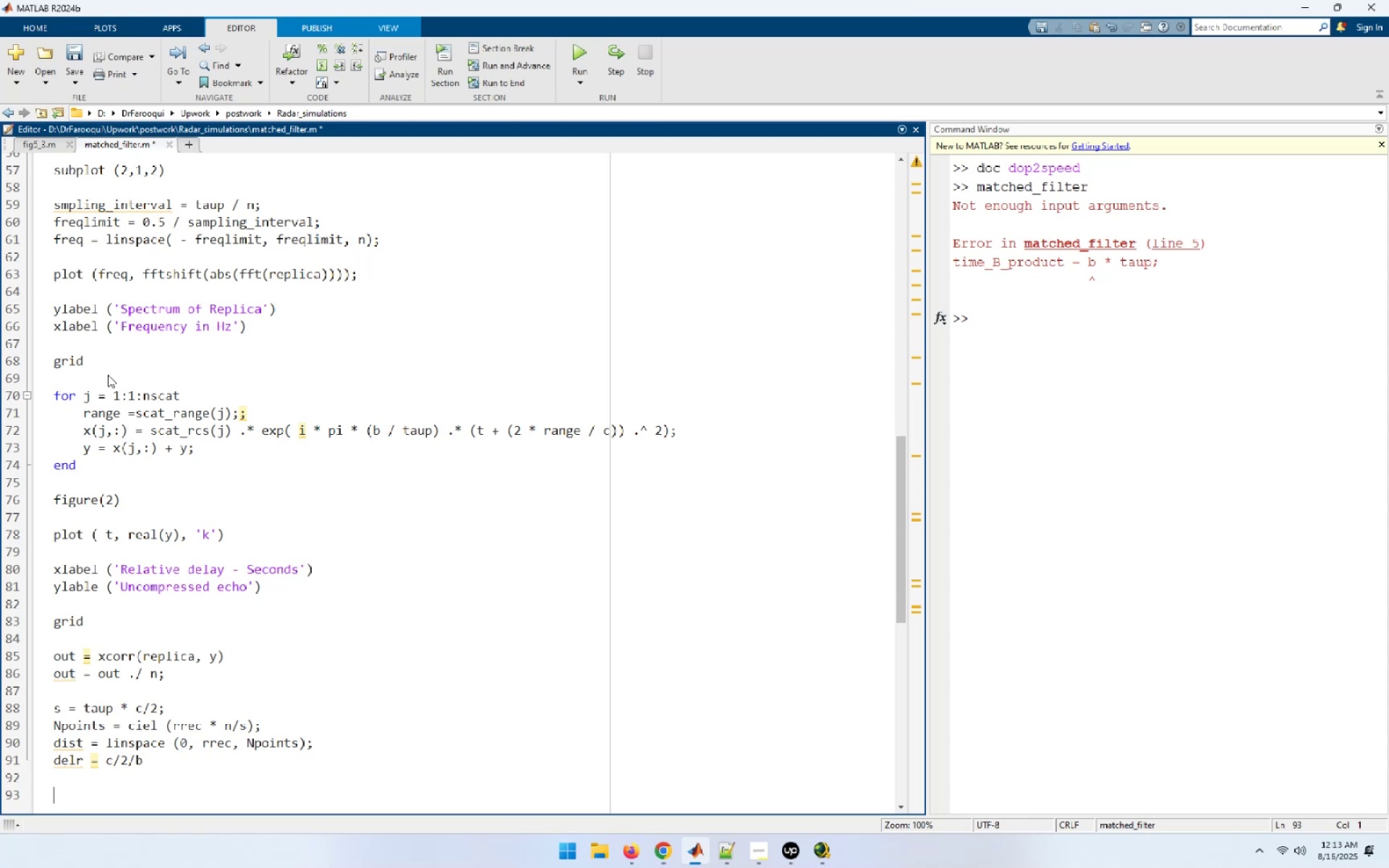 
key(ArrowUp)
 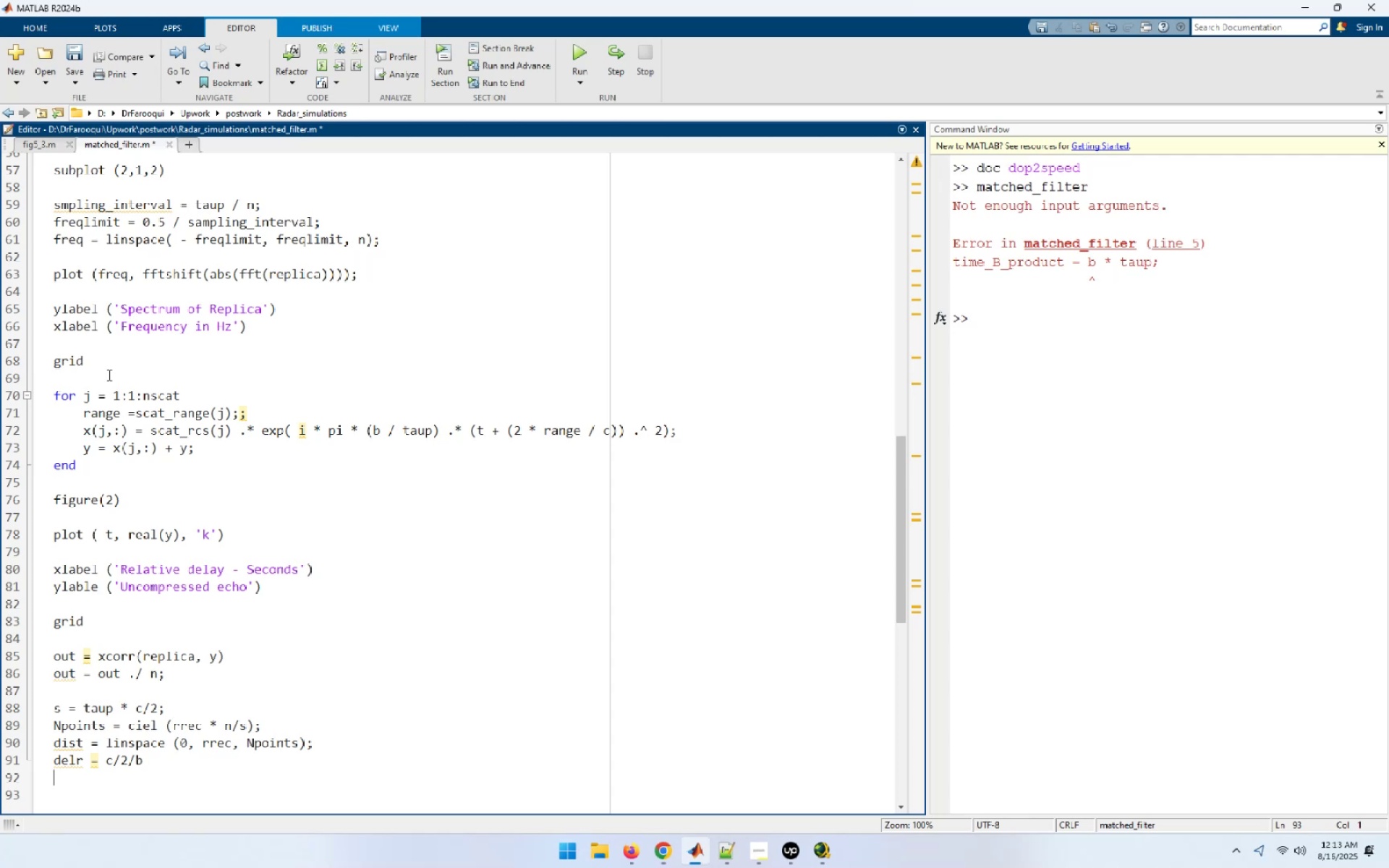 
key(ArrowUp)
 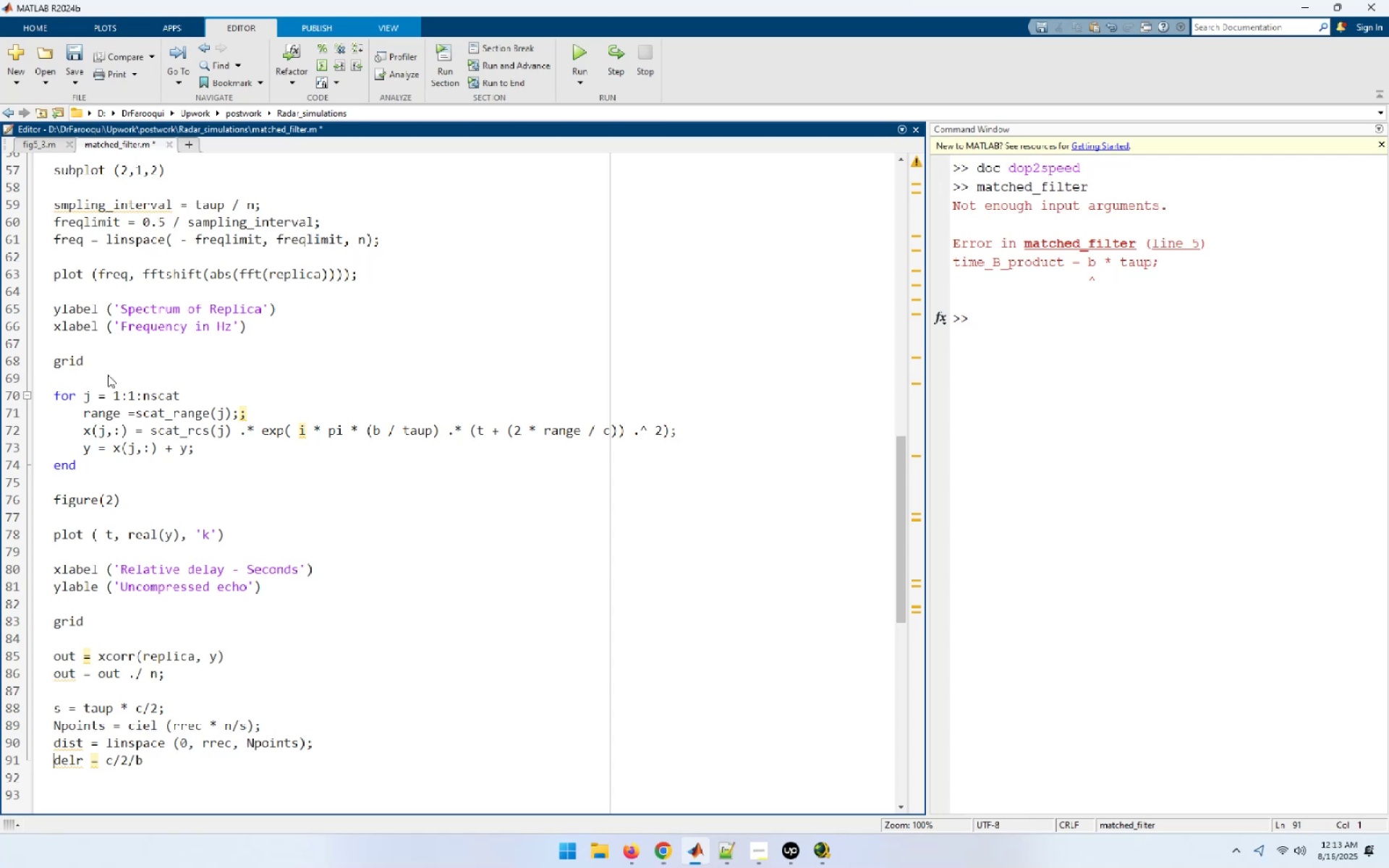 
key(ArrowUp)
 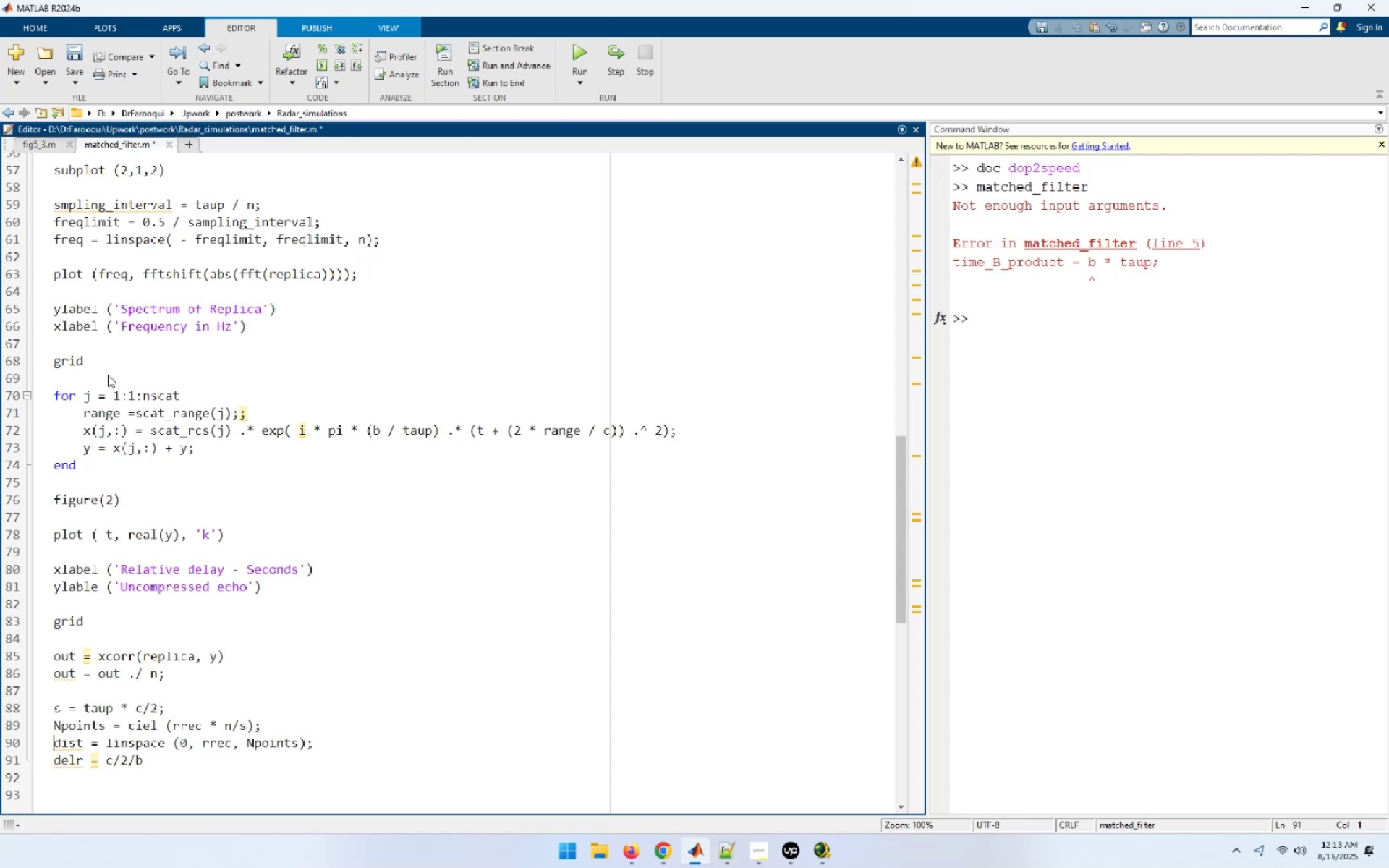 
key(ArrowUp)
 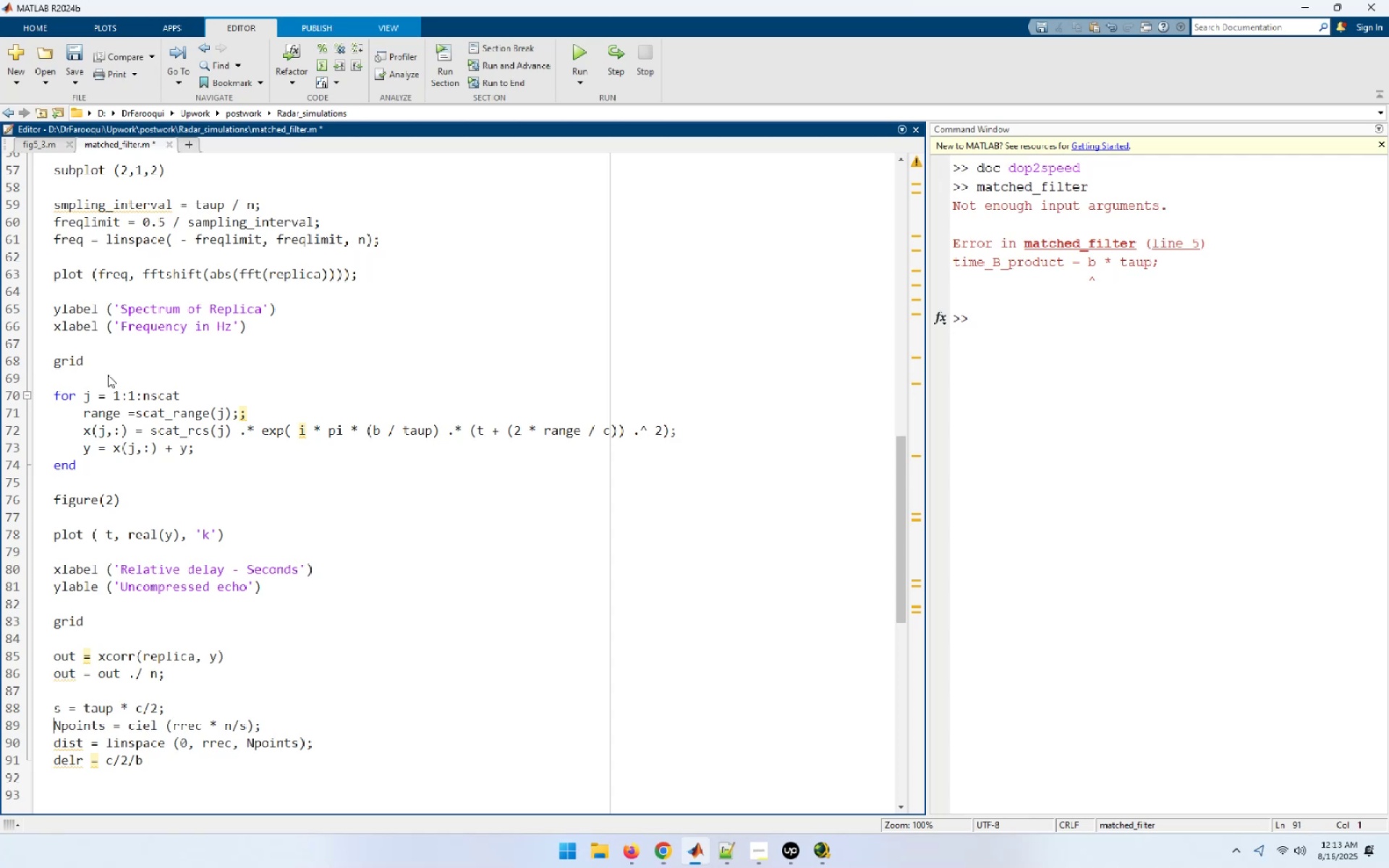 
key(ArrowUp)
 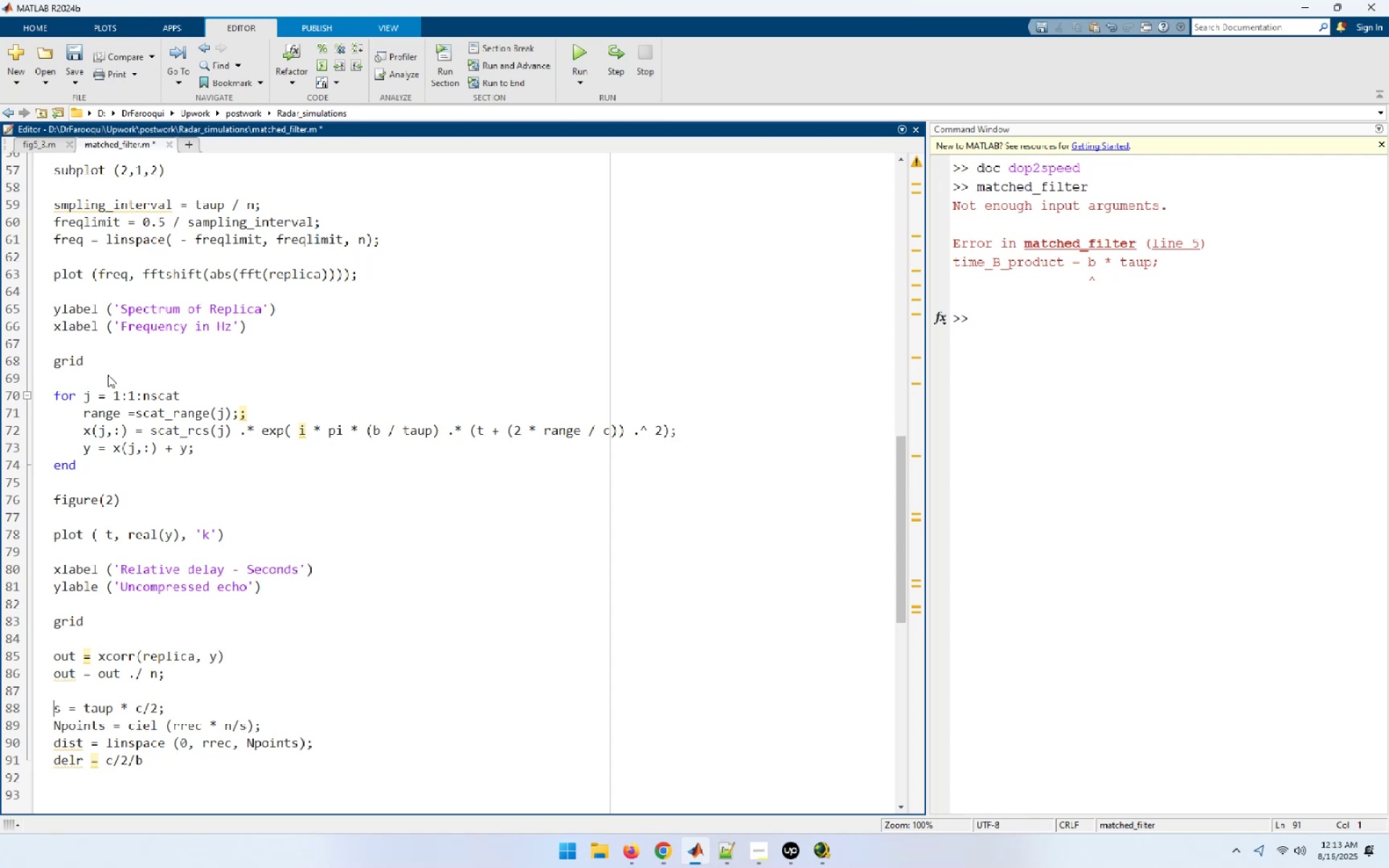 
key(ArrowUp)
 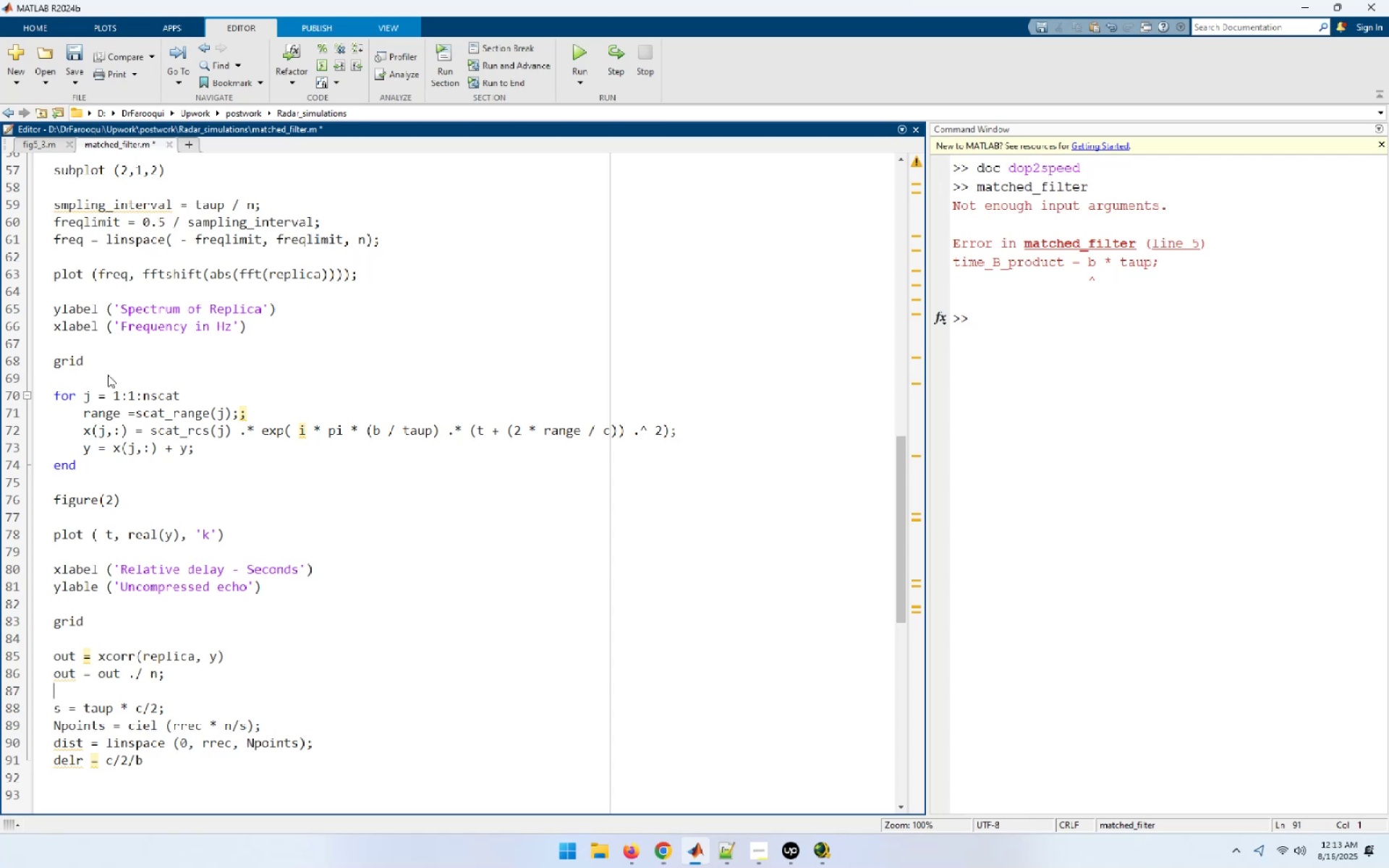 
key(ArrowUp)
 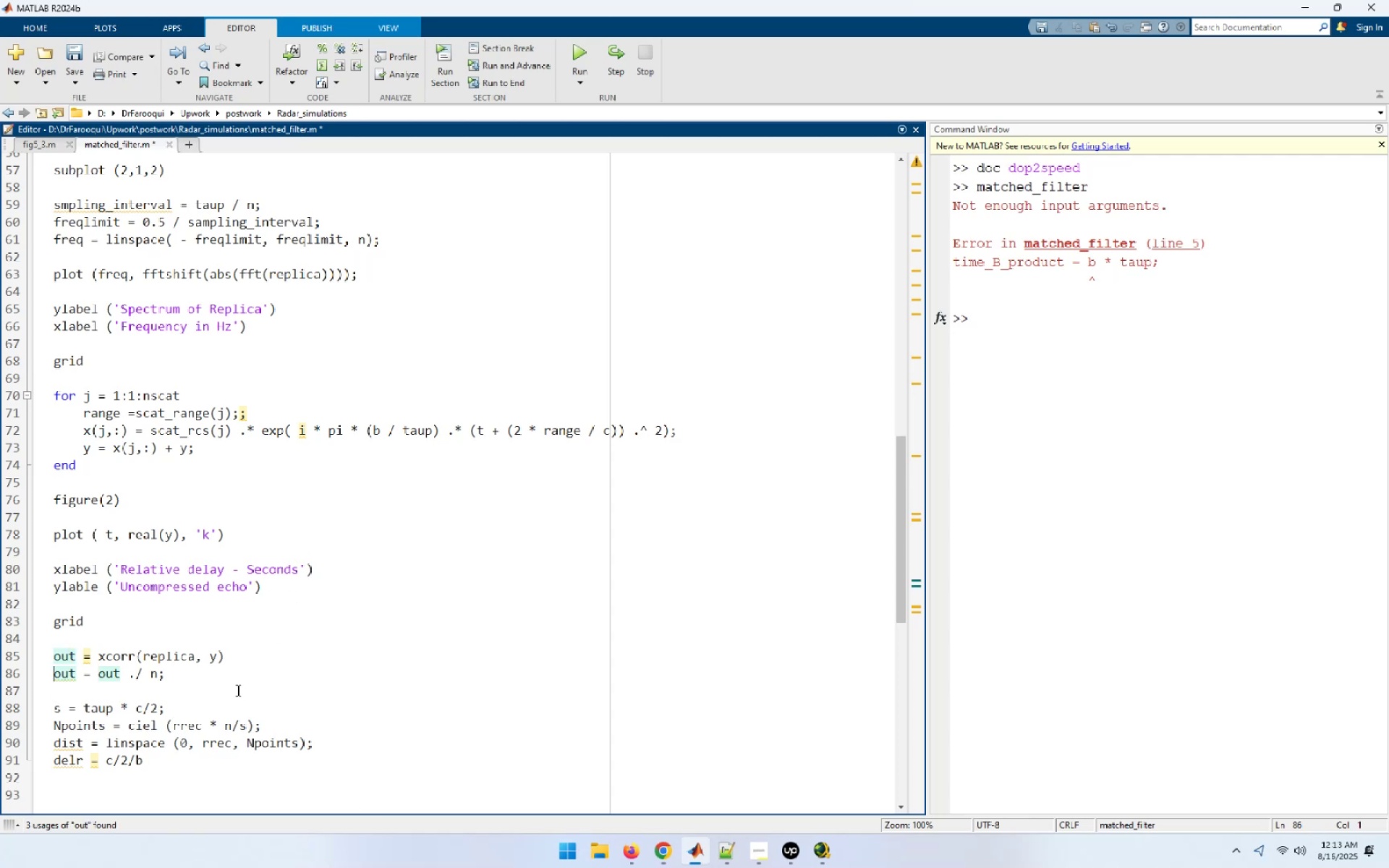 
wait(7.14)
 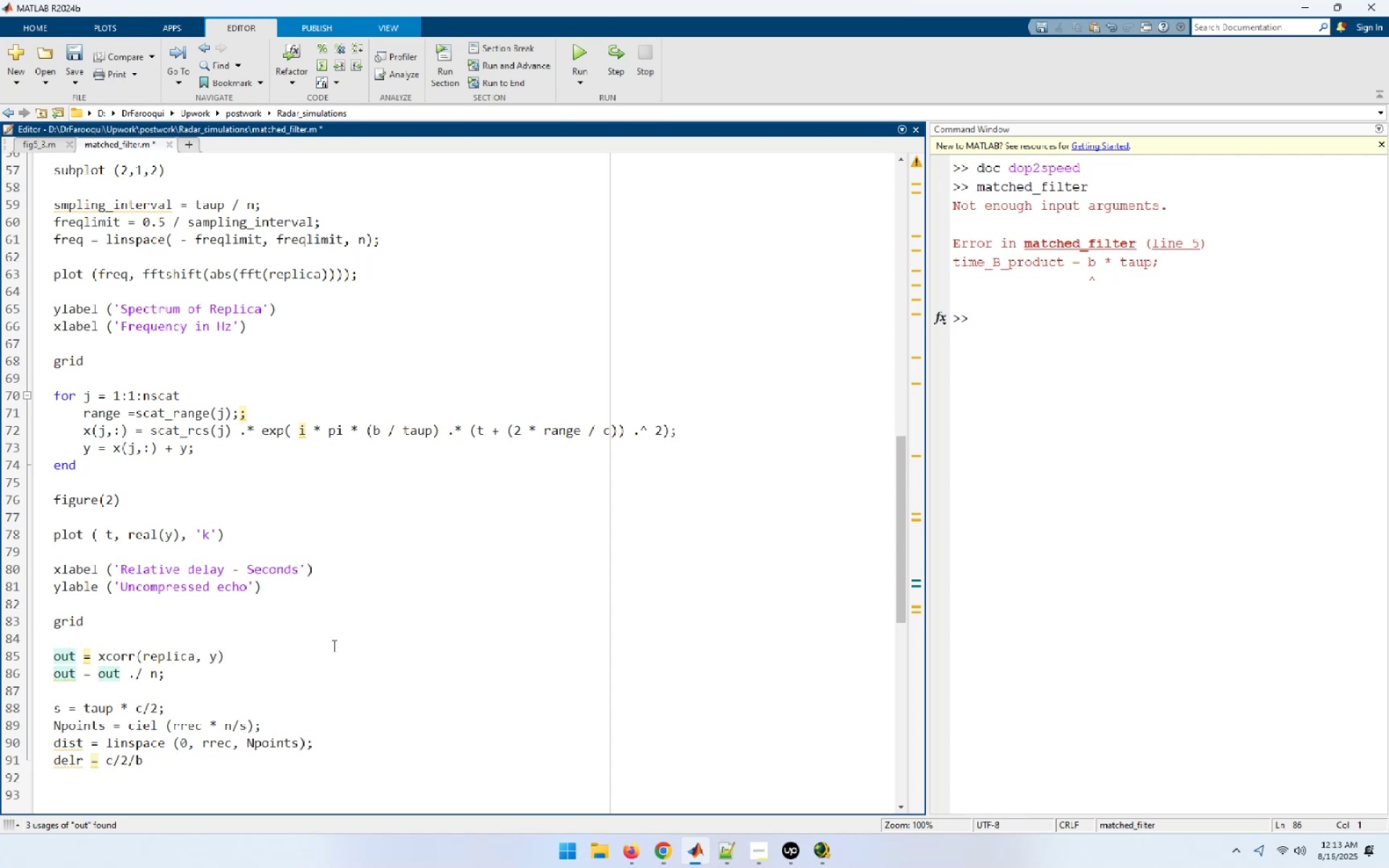 
left_click([55, 785])
 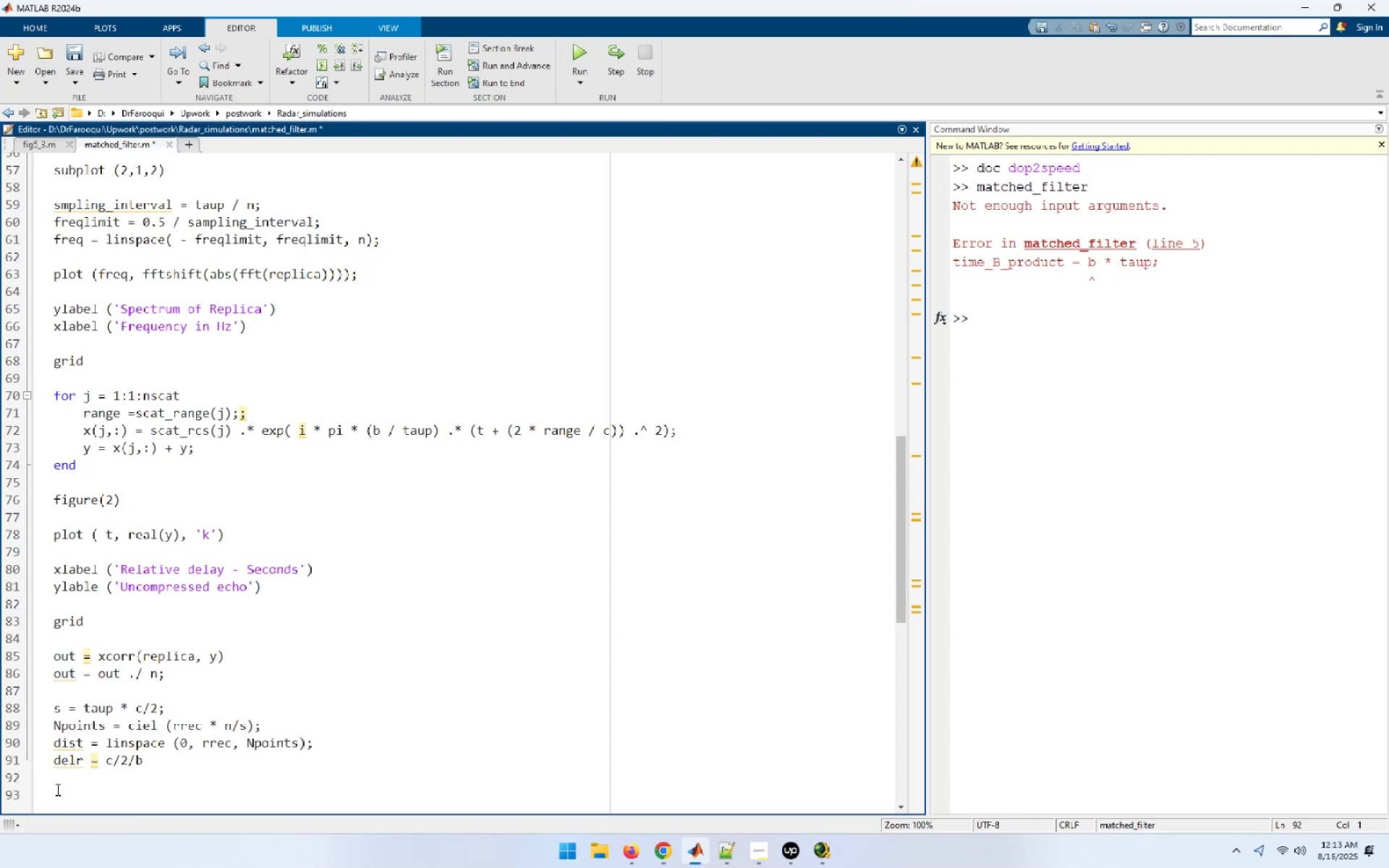 
scroll: coordinate [54, 791], scroll_direction: down, amount: 1.0
 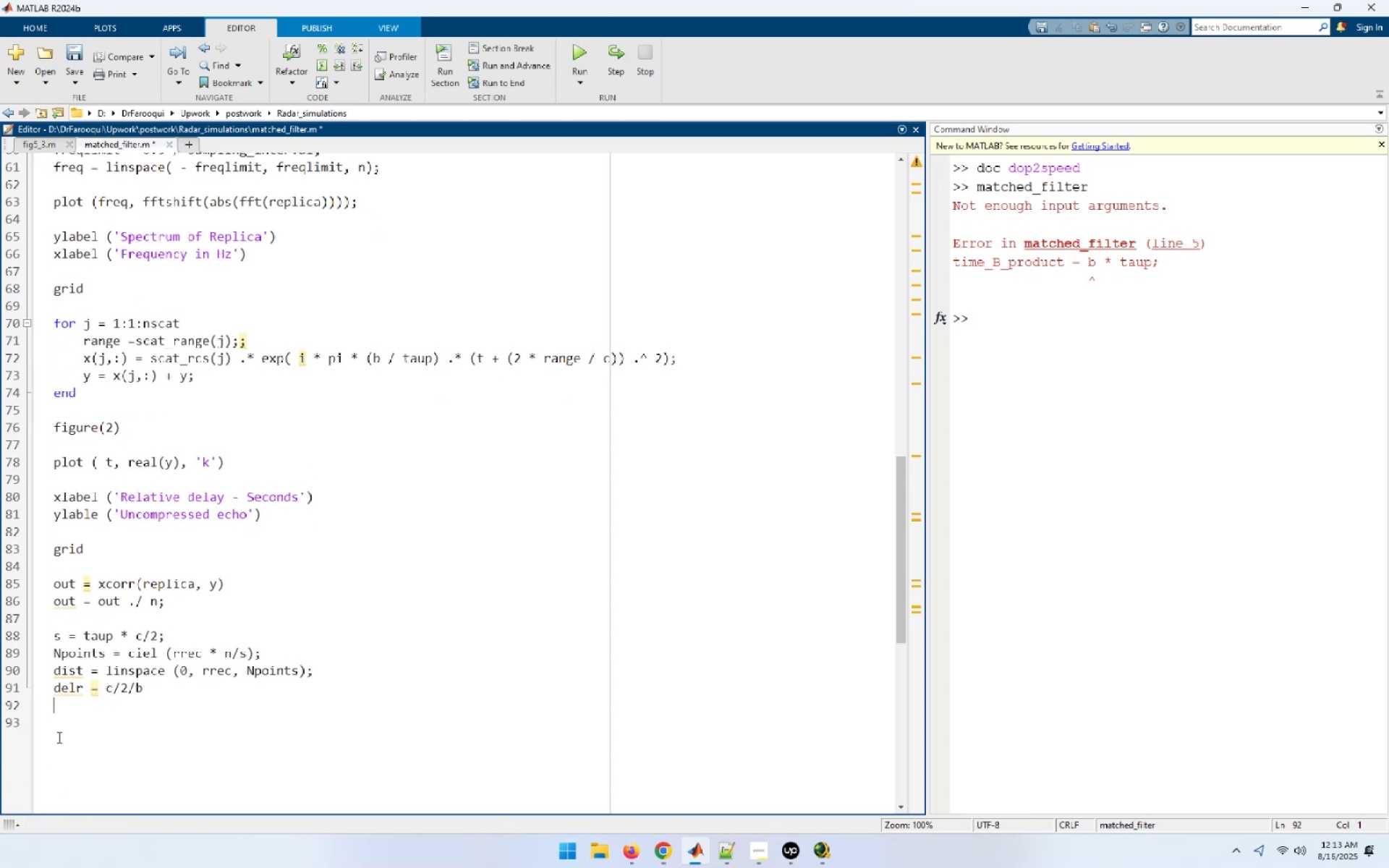 
left_click([53, 715])
 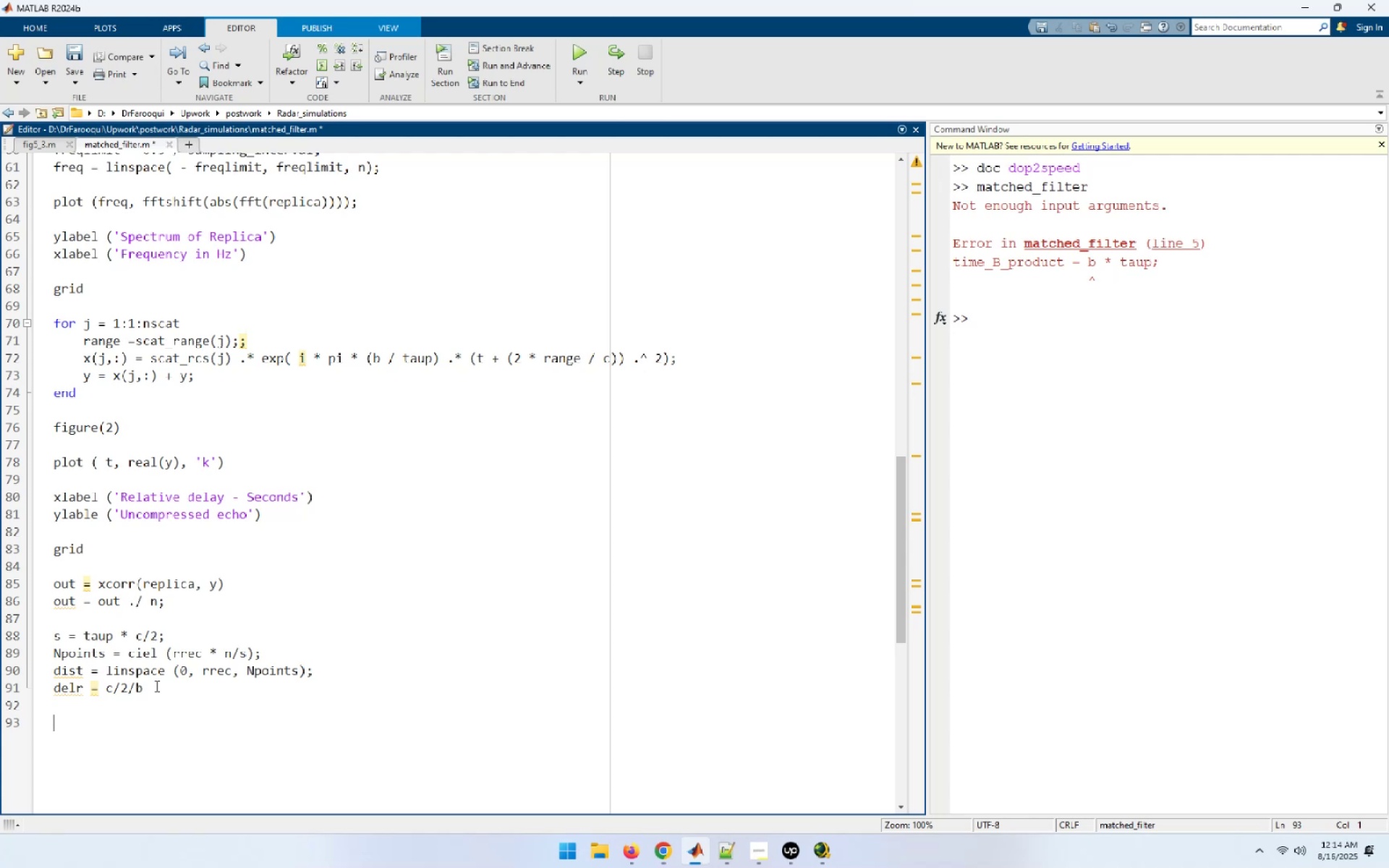 
wait(12.69)
 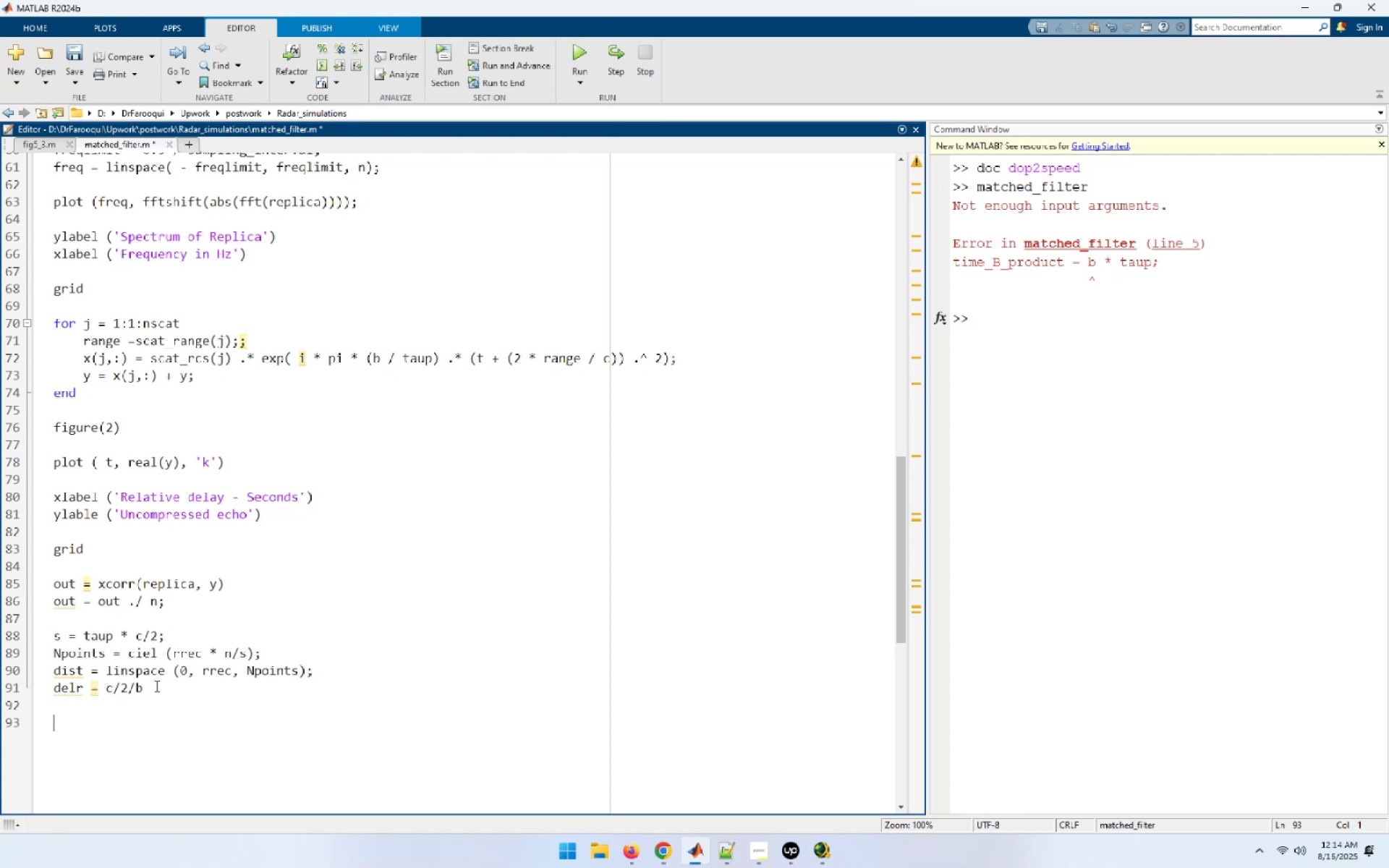 
scroll: coordinate [391, 679], scroll_direction: up, amount: 16.0
 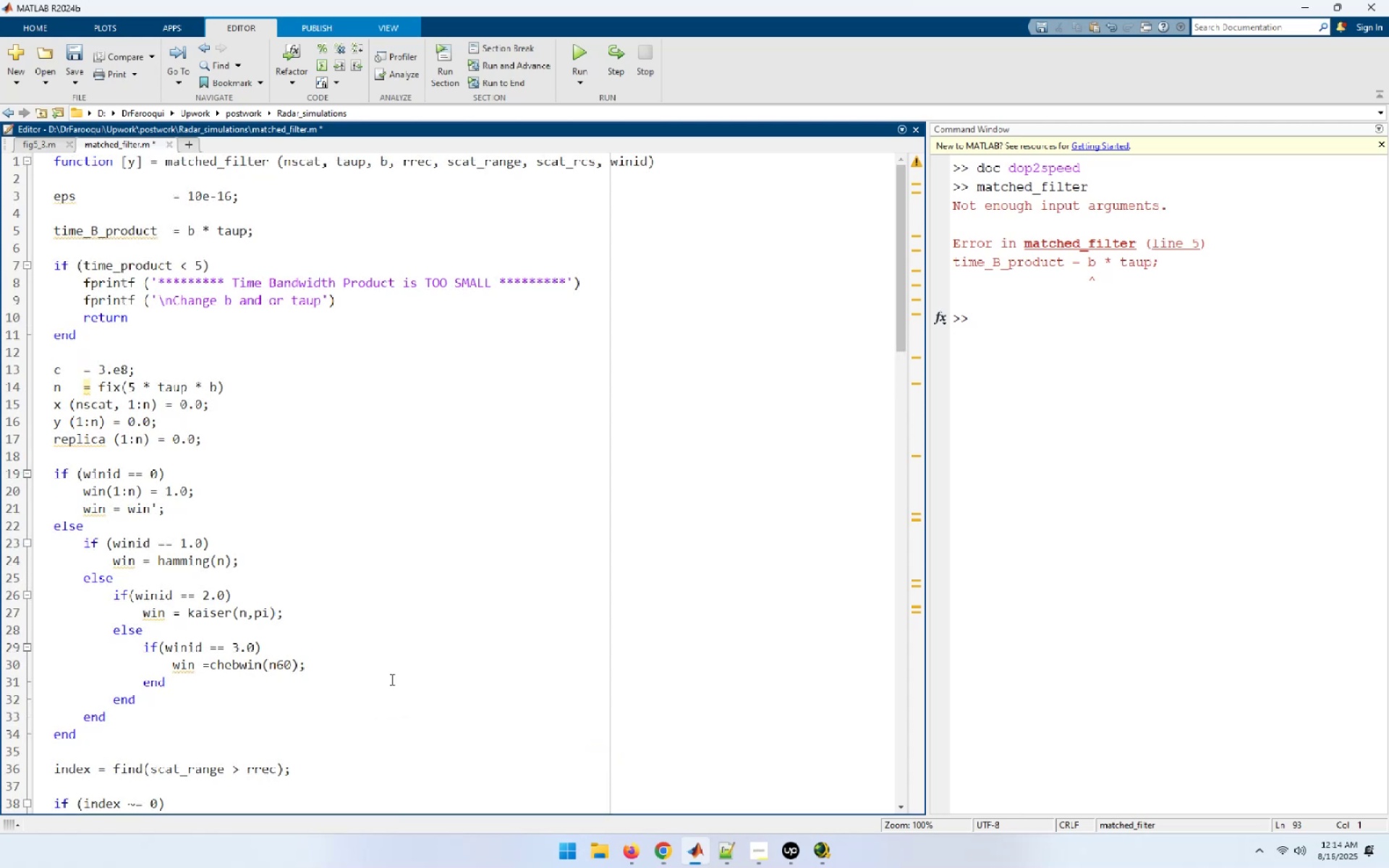 
scroll: coordinate [393, 679], scroll_direction: down, amount: 14.0
 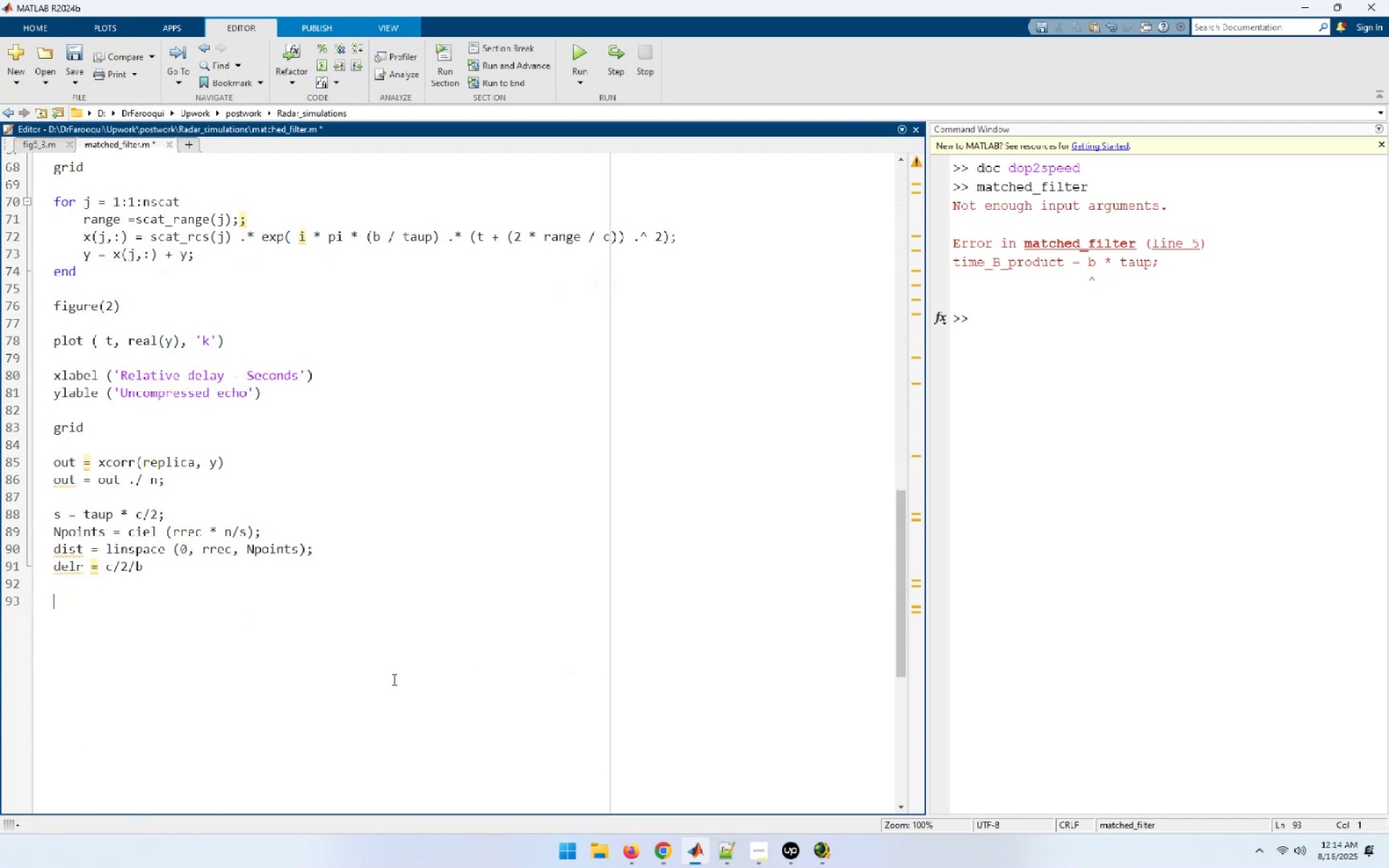 
wait(5.3)
 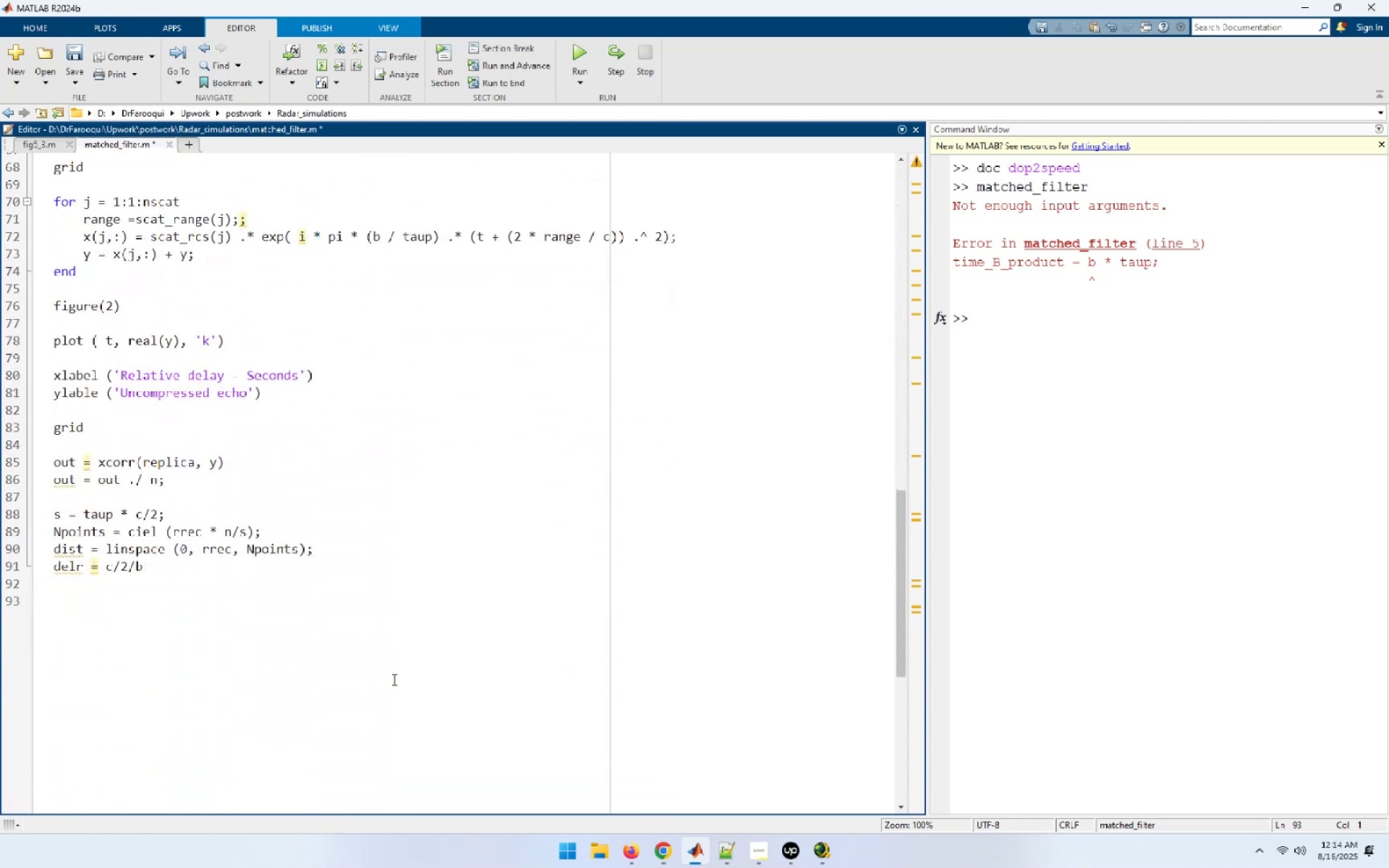 
key(Shift+ShiftRight)
 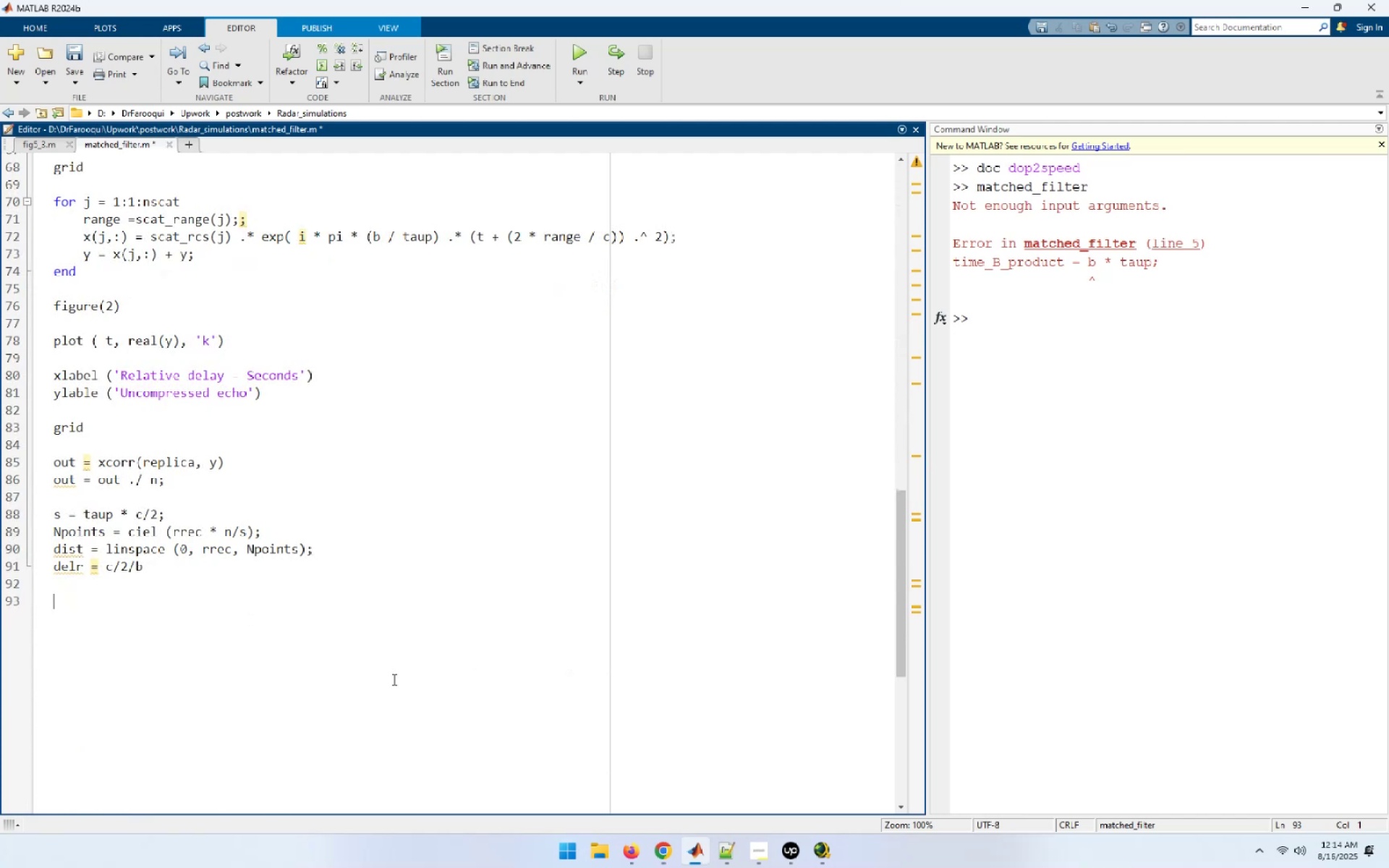 
key(Shift+F)
 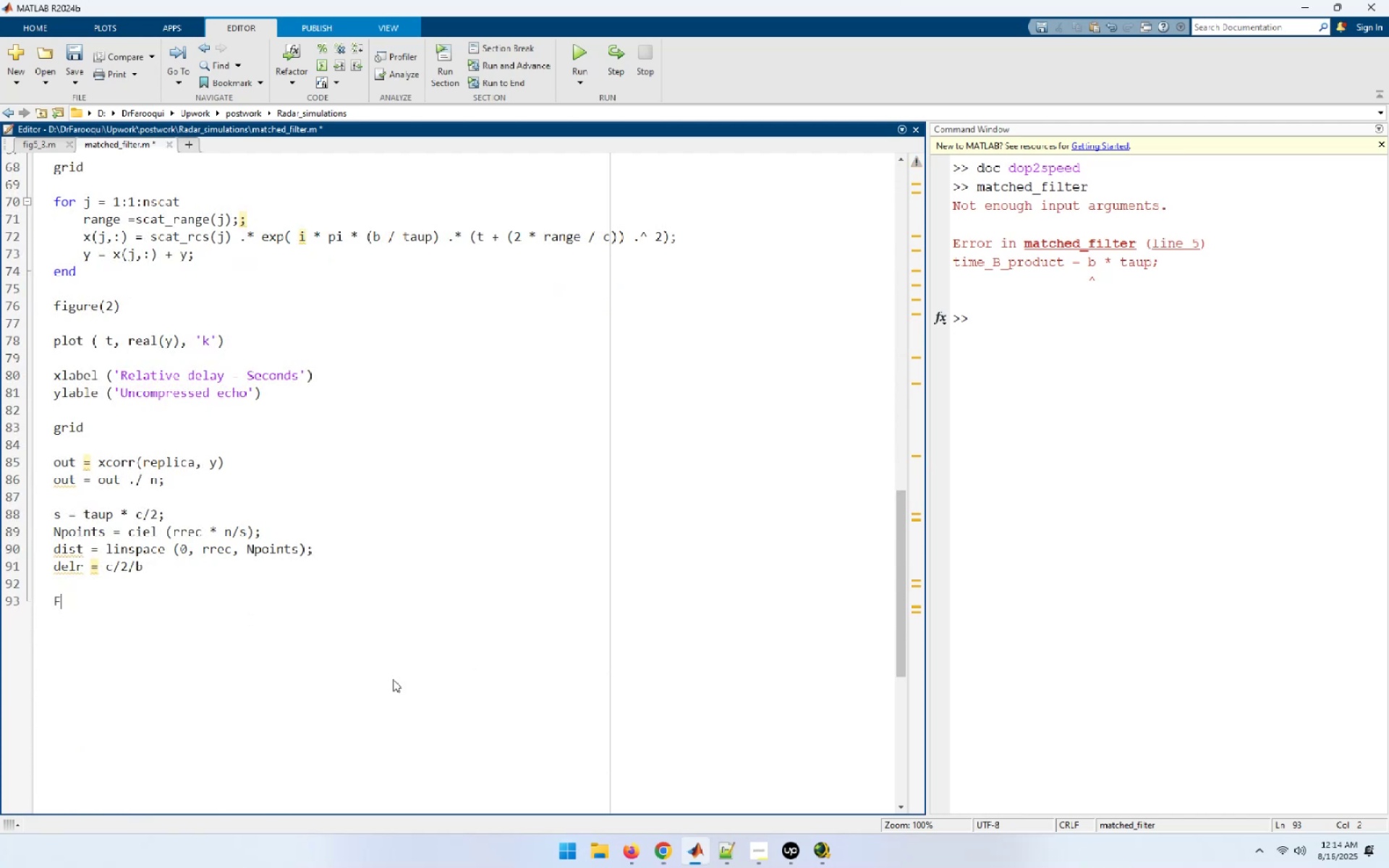 
key(Backspace)
 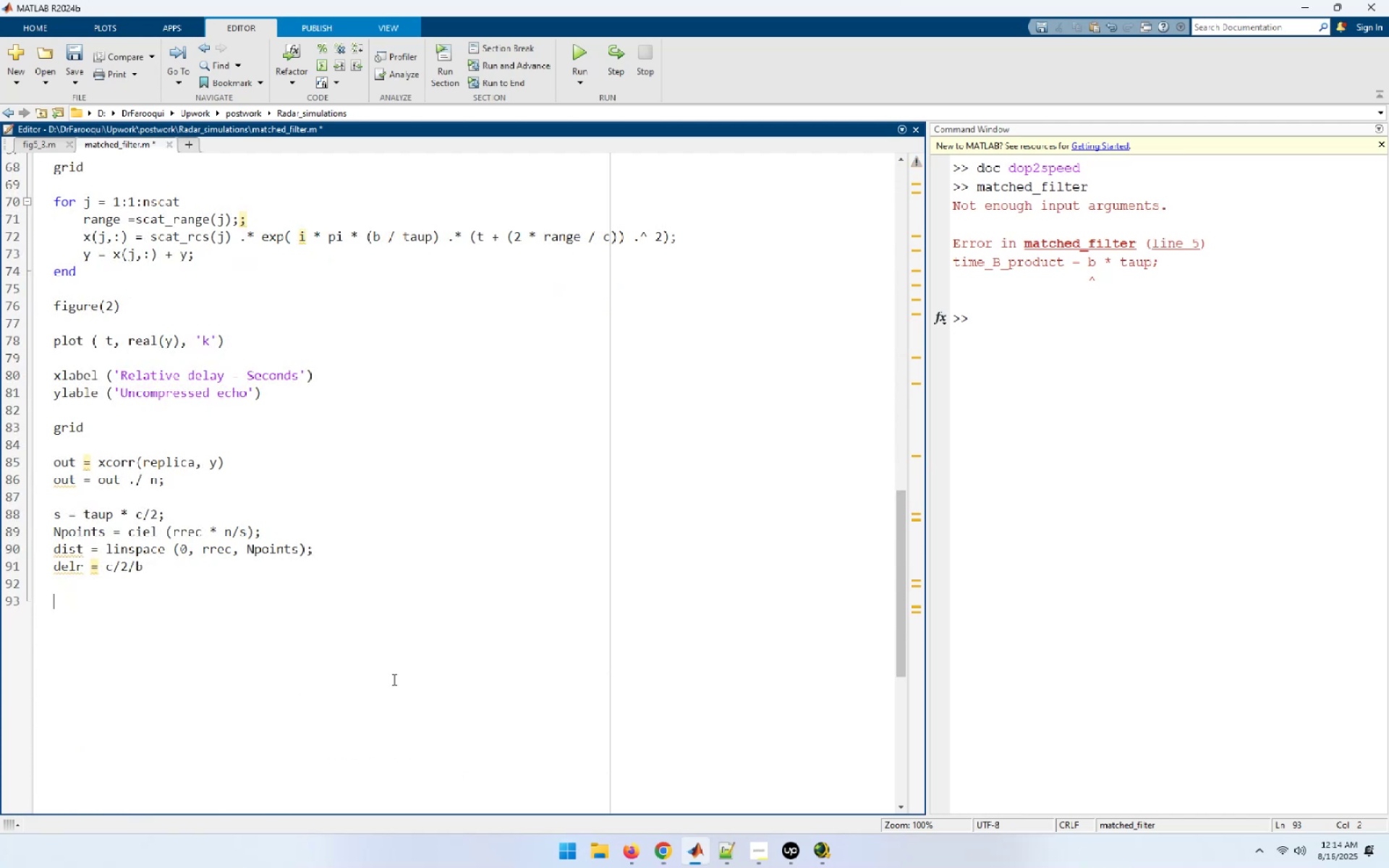 
key(F)
 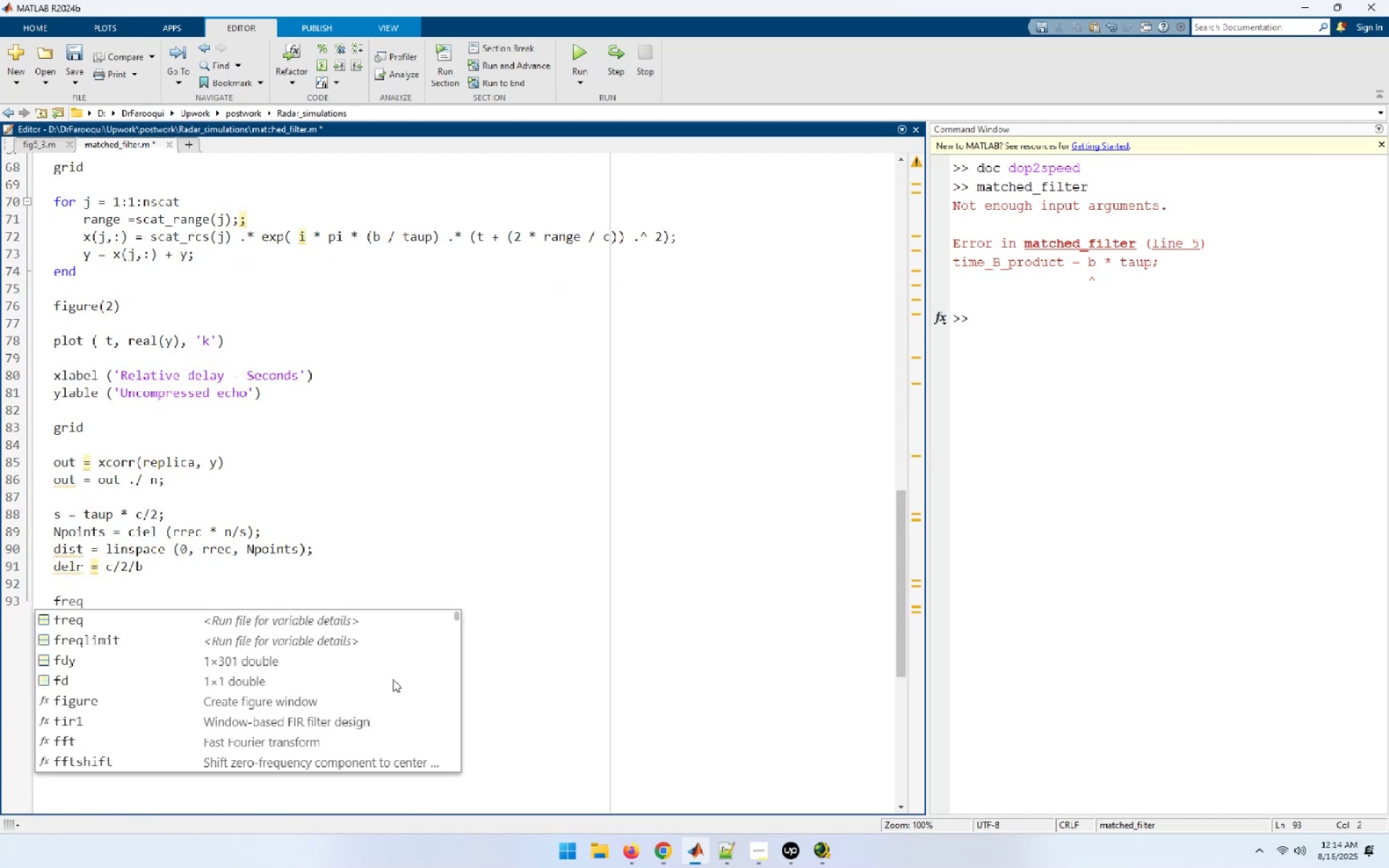 
wait(10.14)
 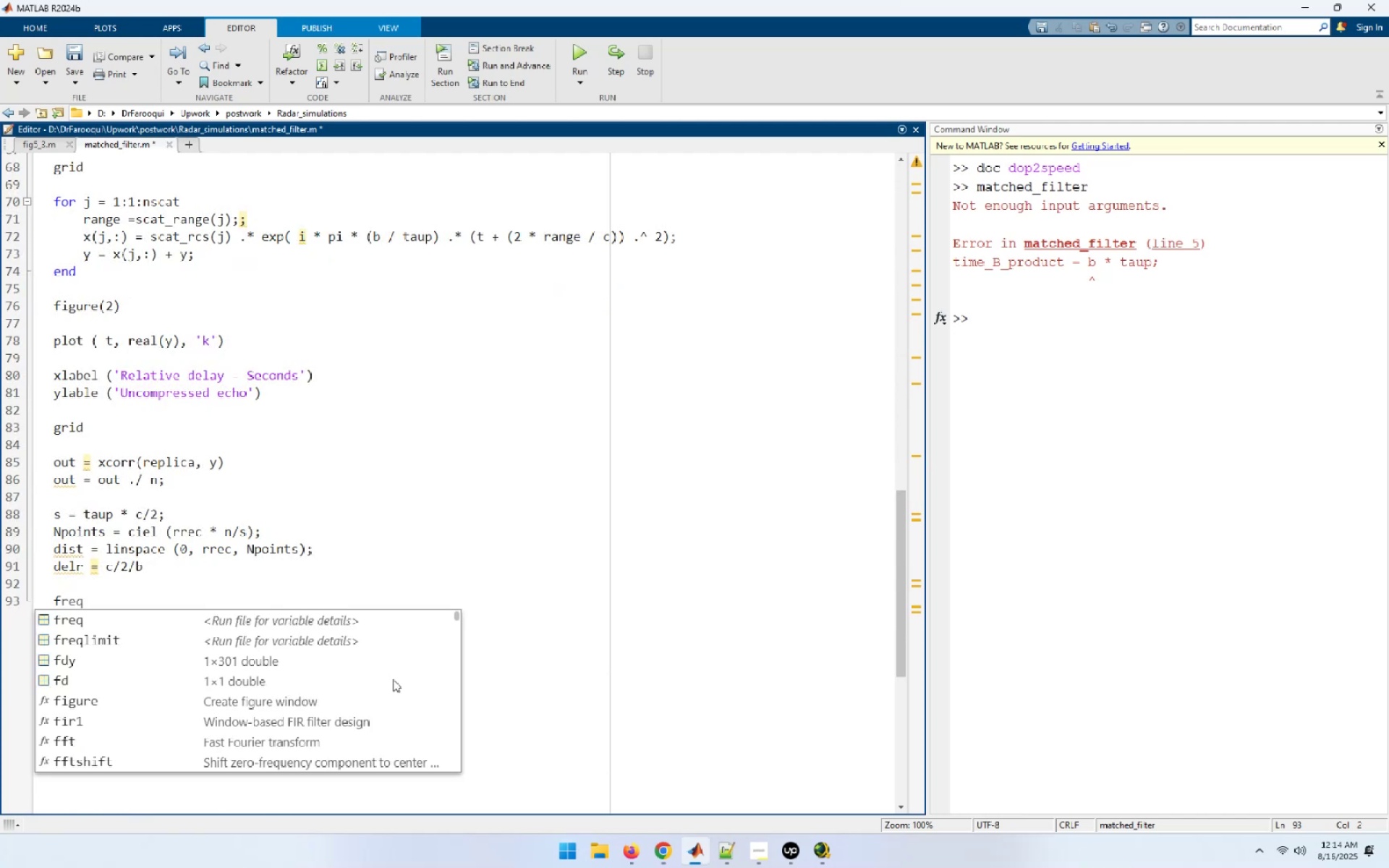 
type(igure)
 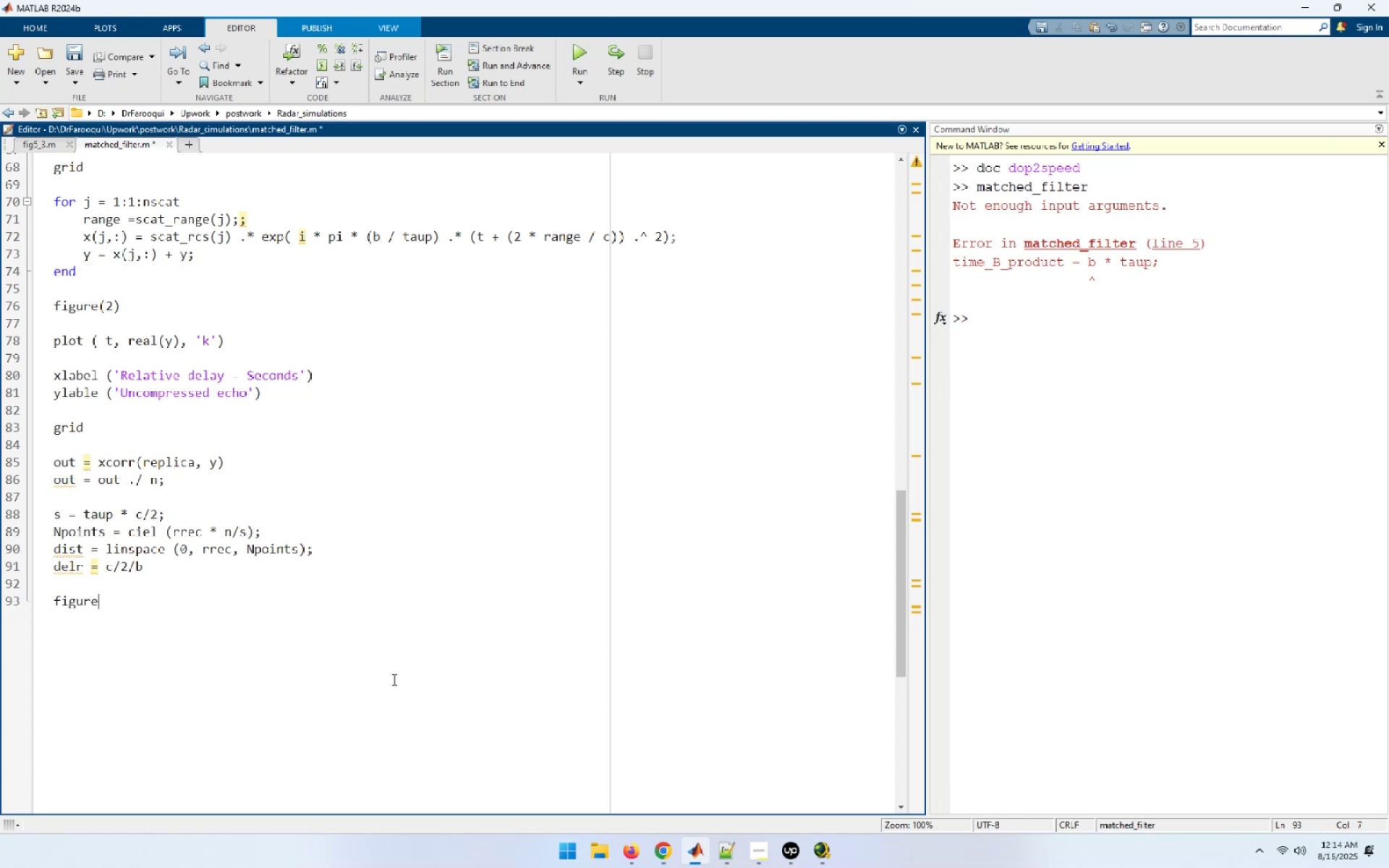 
wait(5.55)
 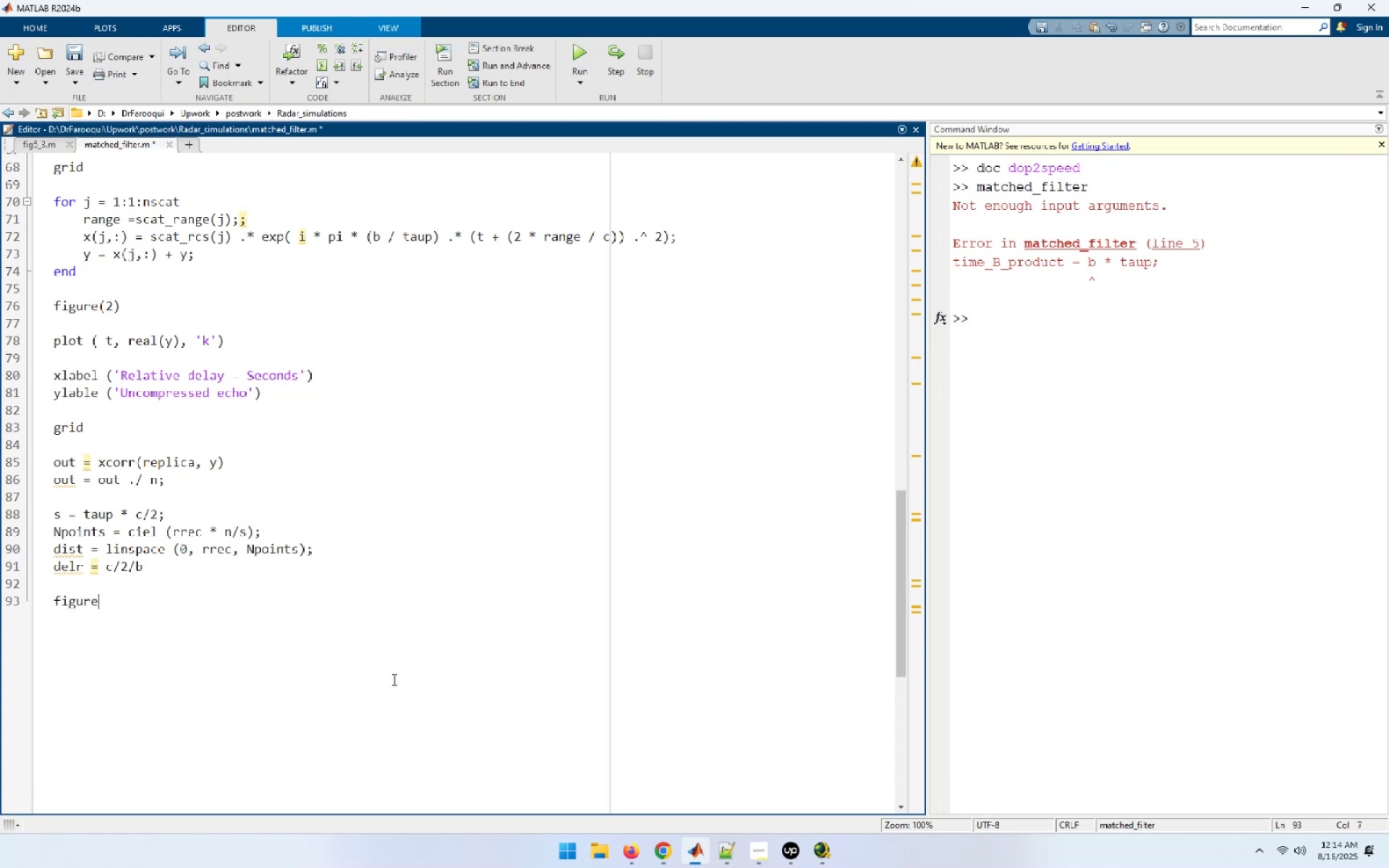 
type((3))
 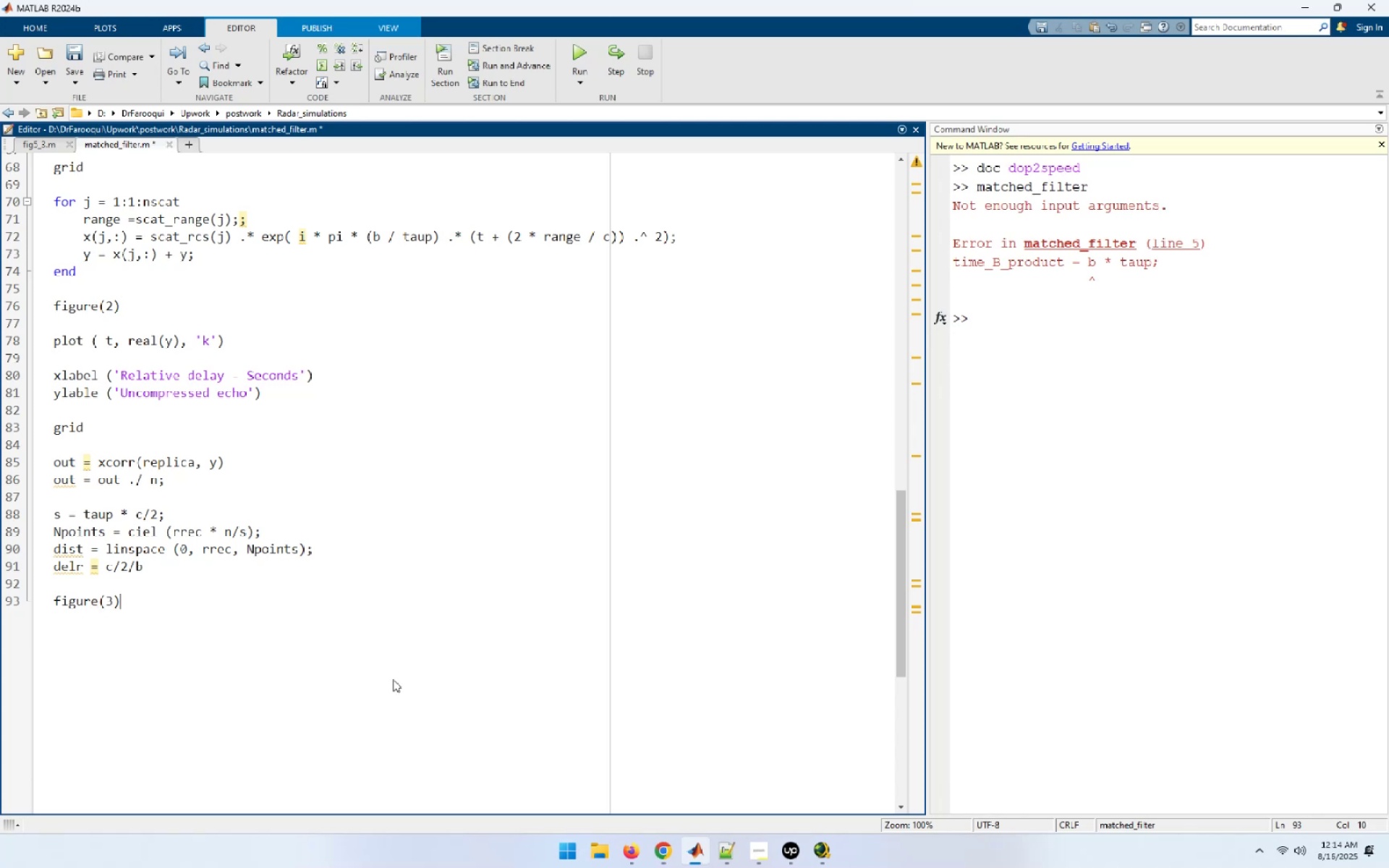 
key(Enter)
 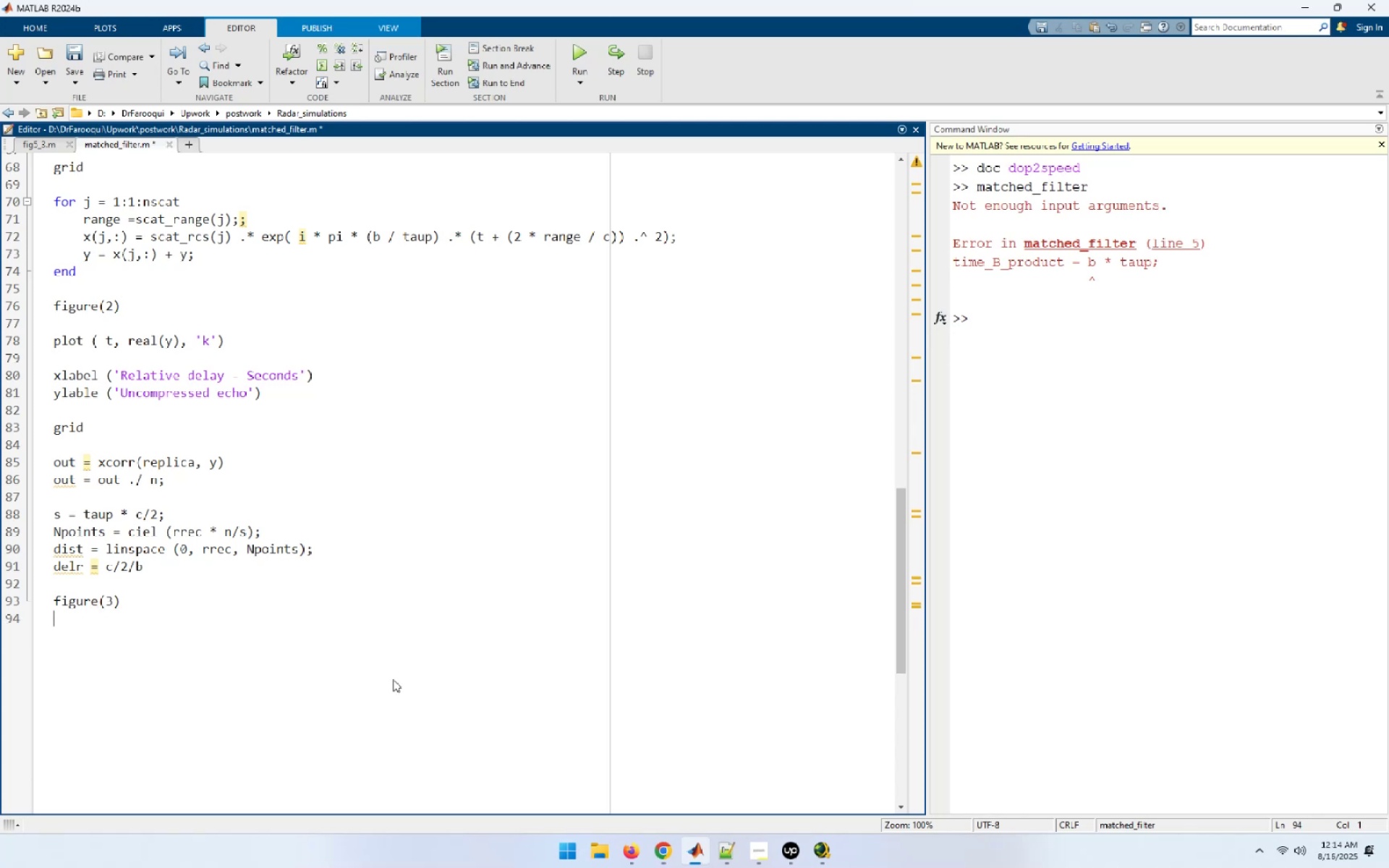 
key(Enter)
 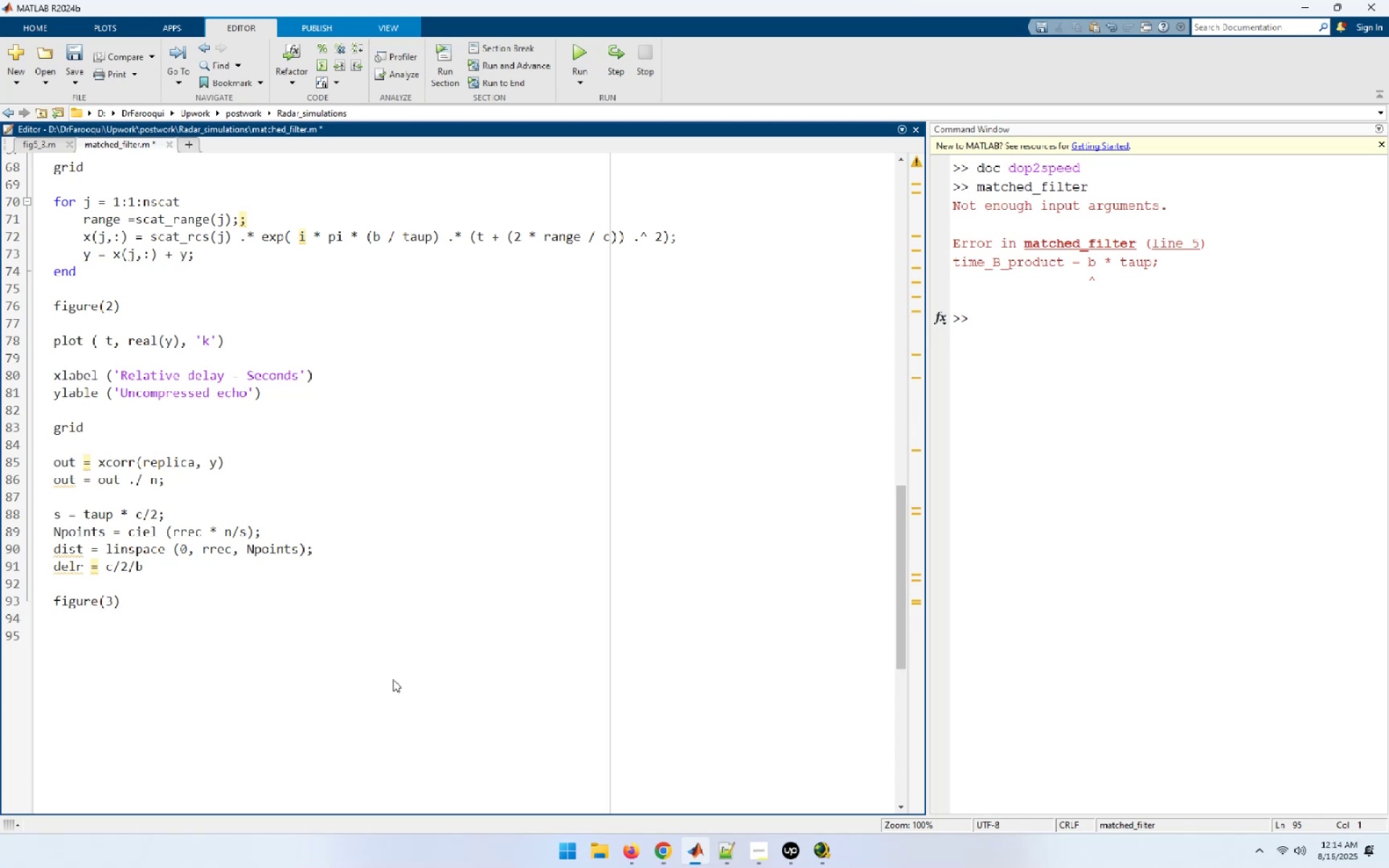 
type(plot (dist, abs)
 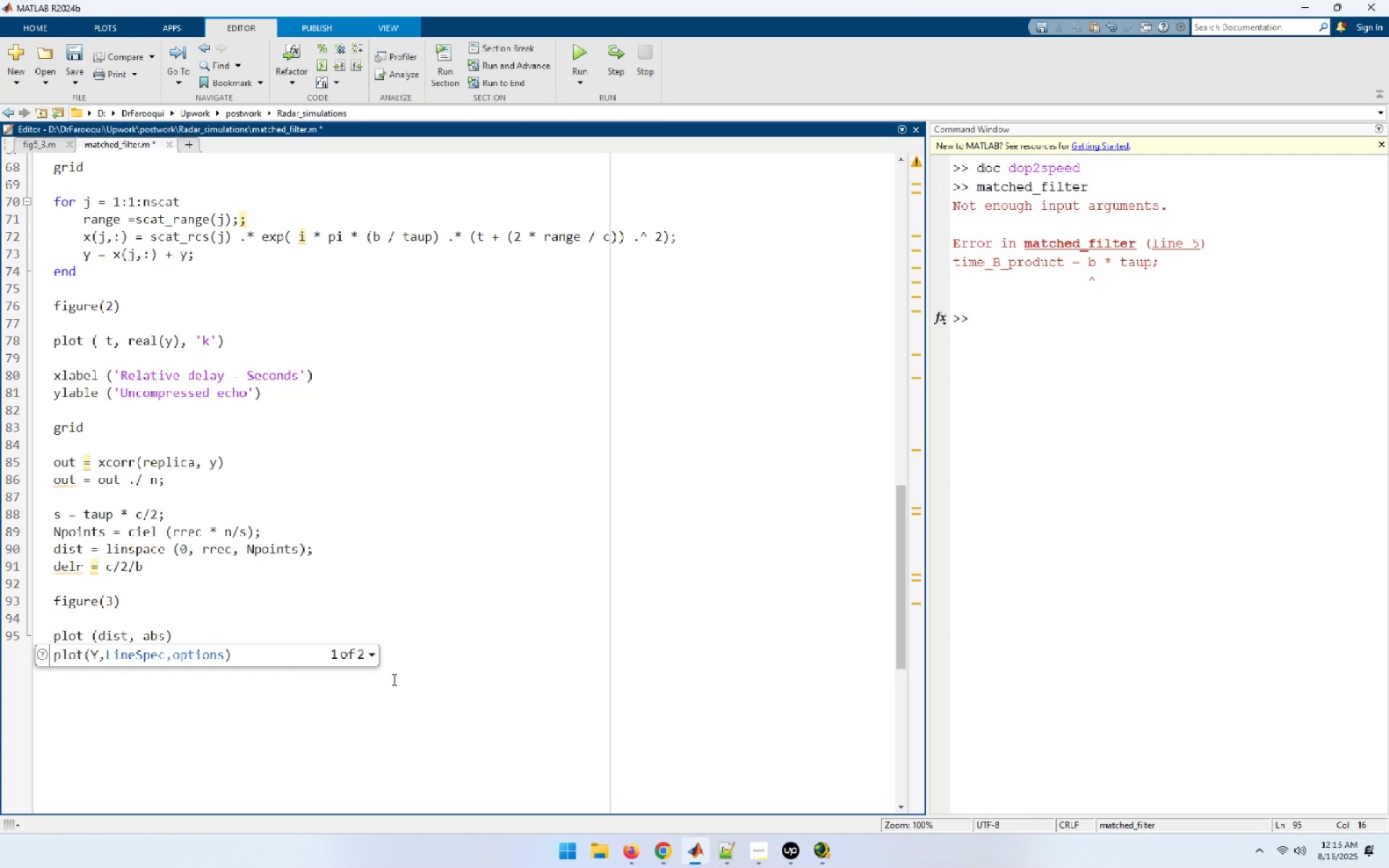 
wait(31.68)
 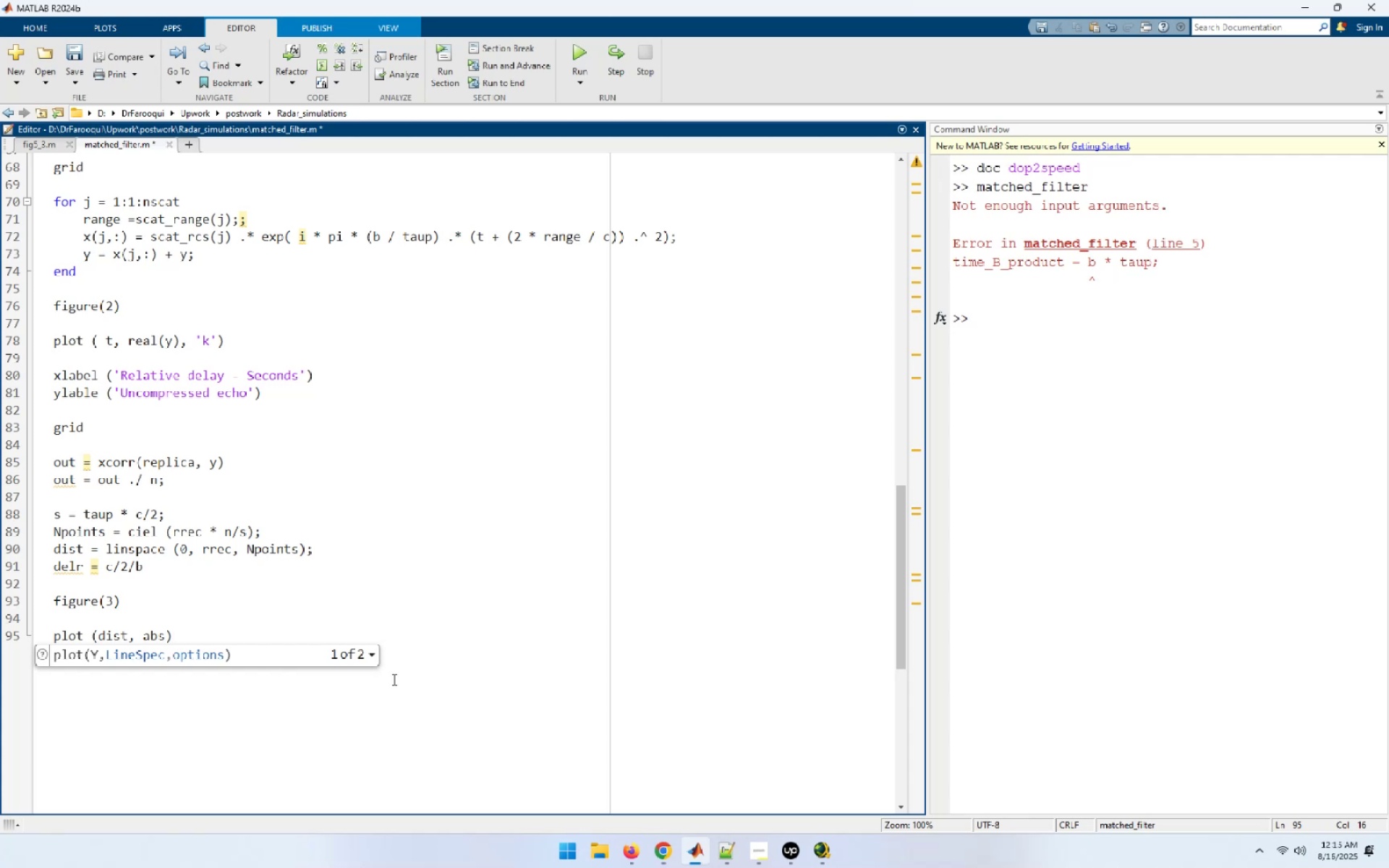 
type((out)
 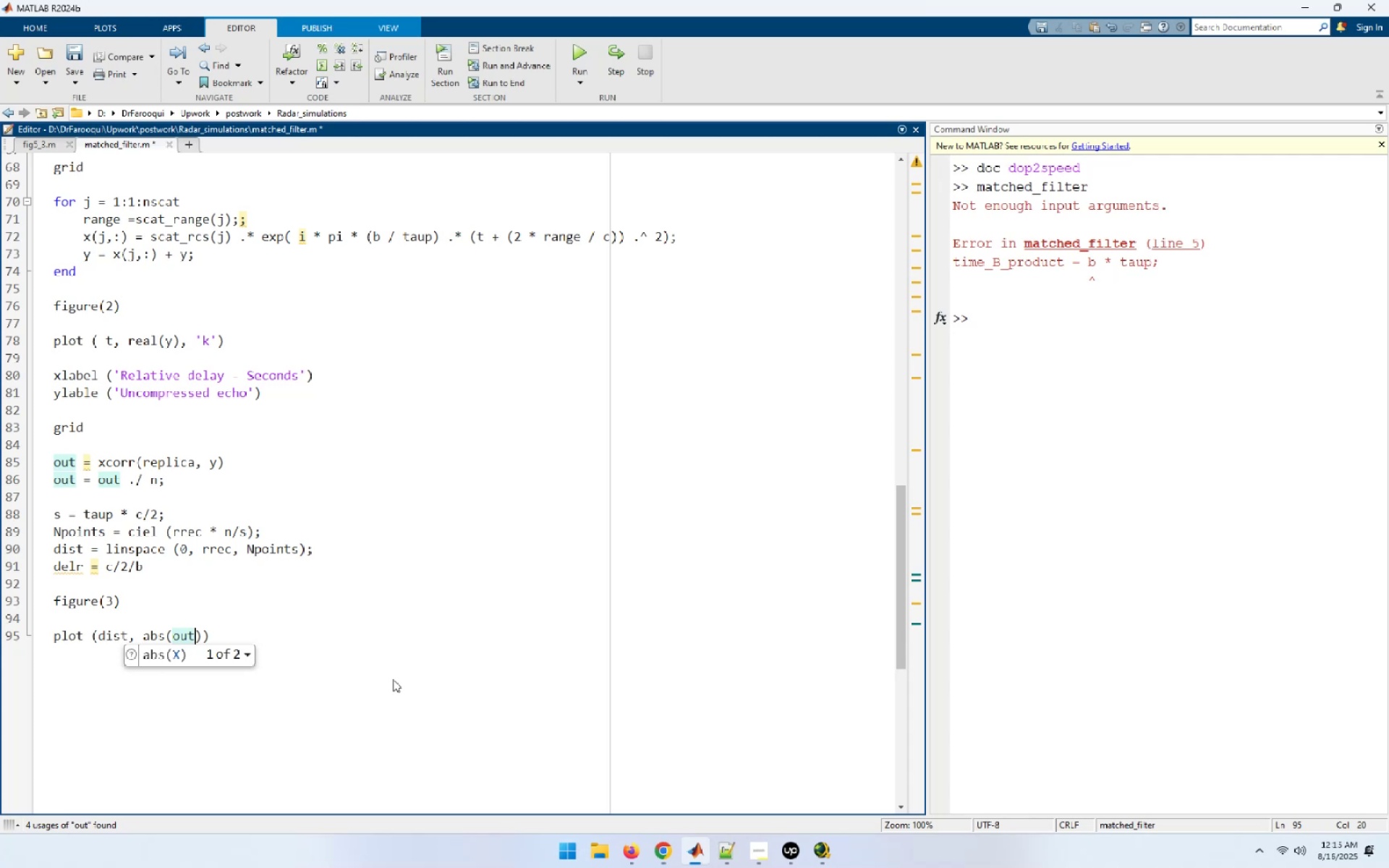 
wait(8.03)
 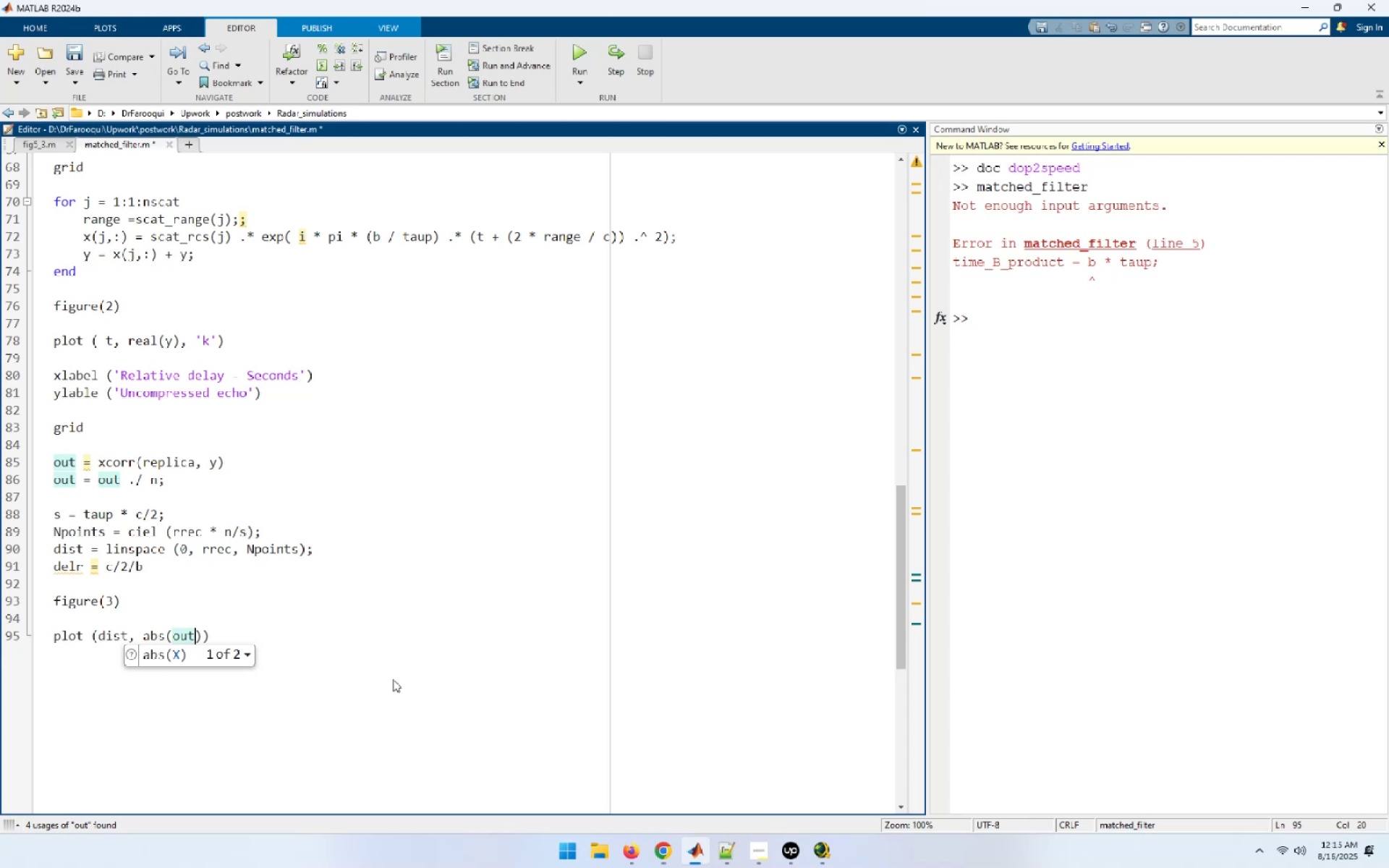 
key(ArrowUp)
 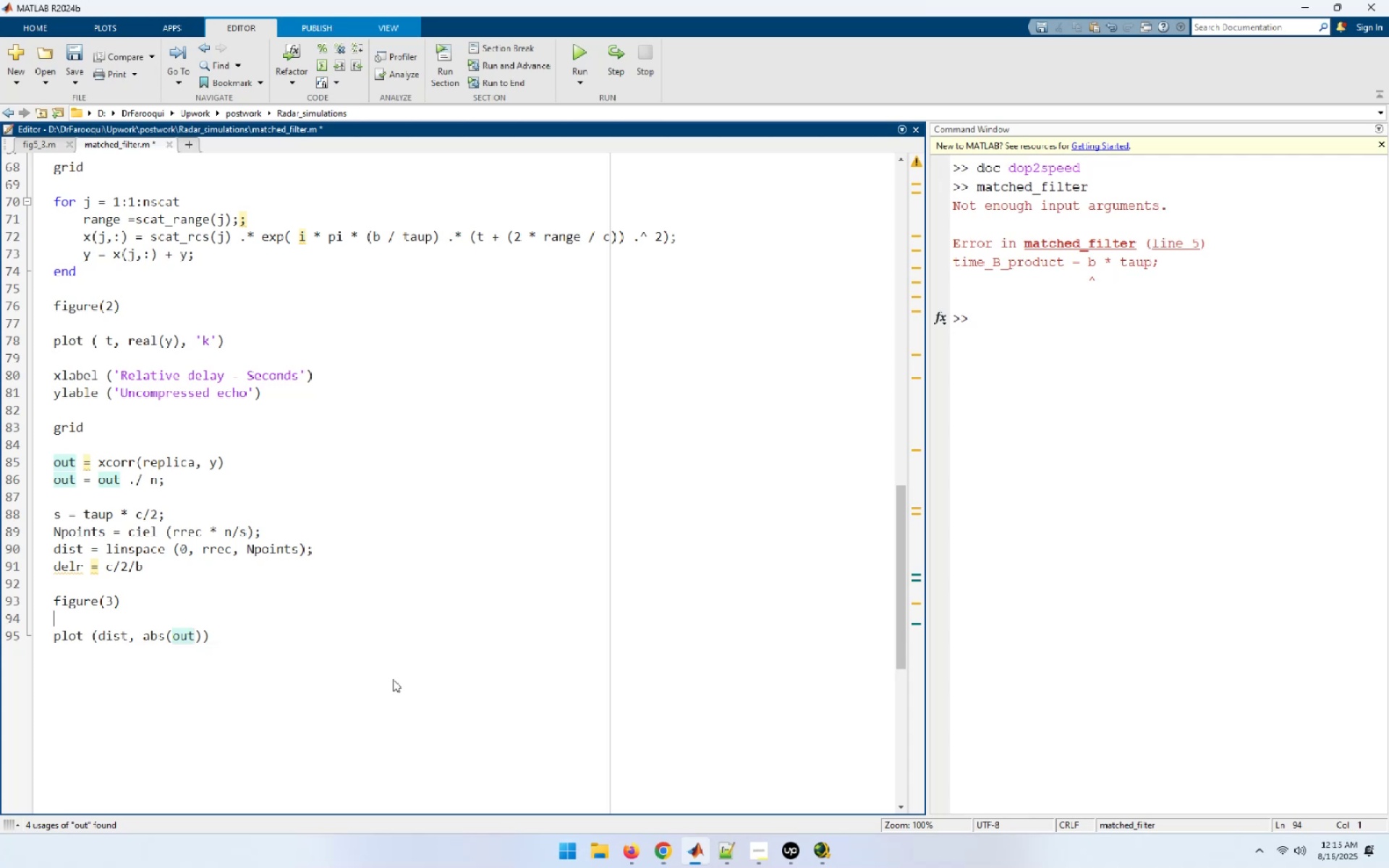 
key(ArrowUp)
 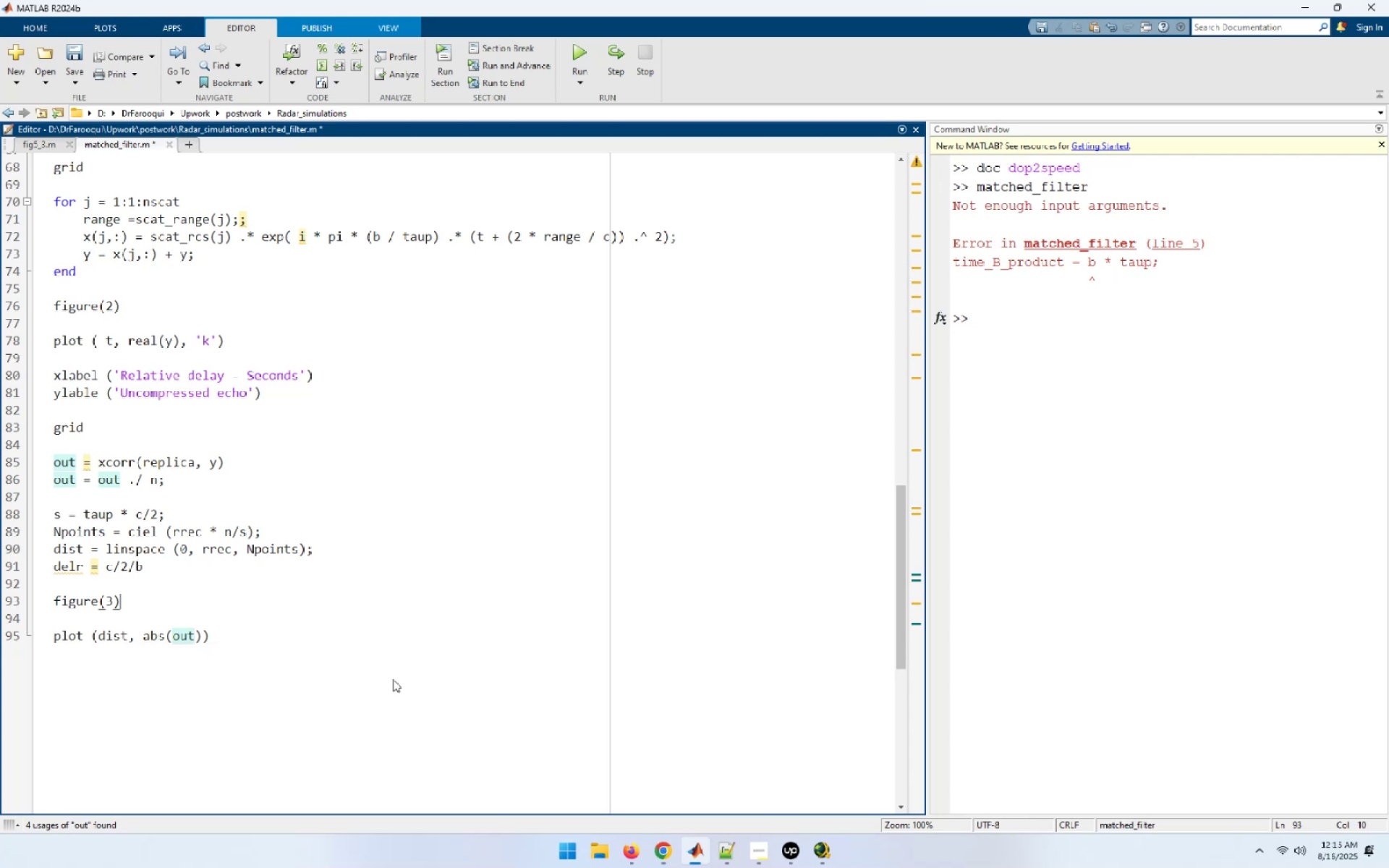 
key(ArrowUp)
 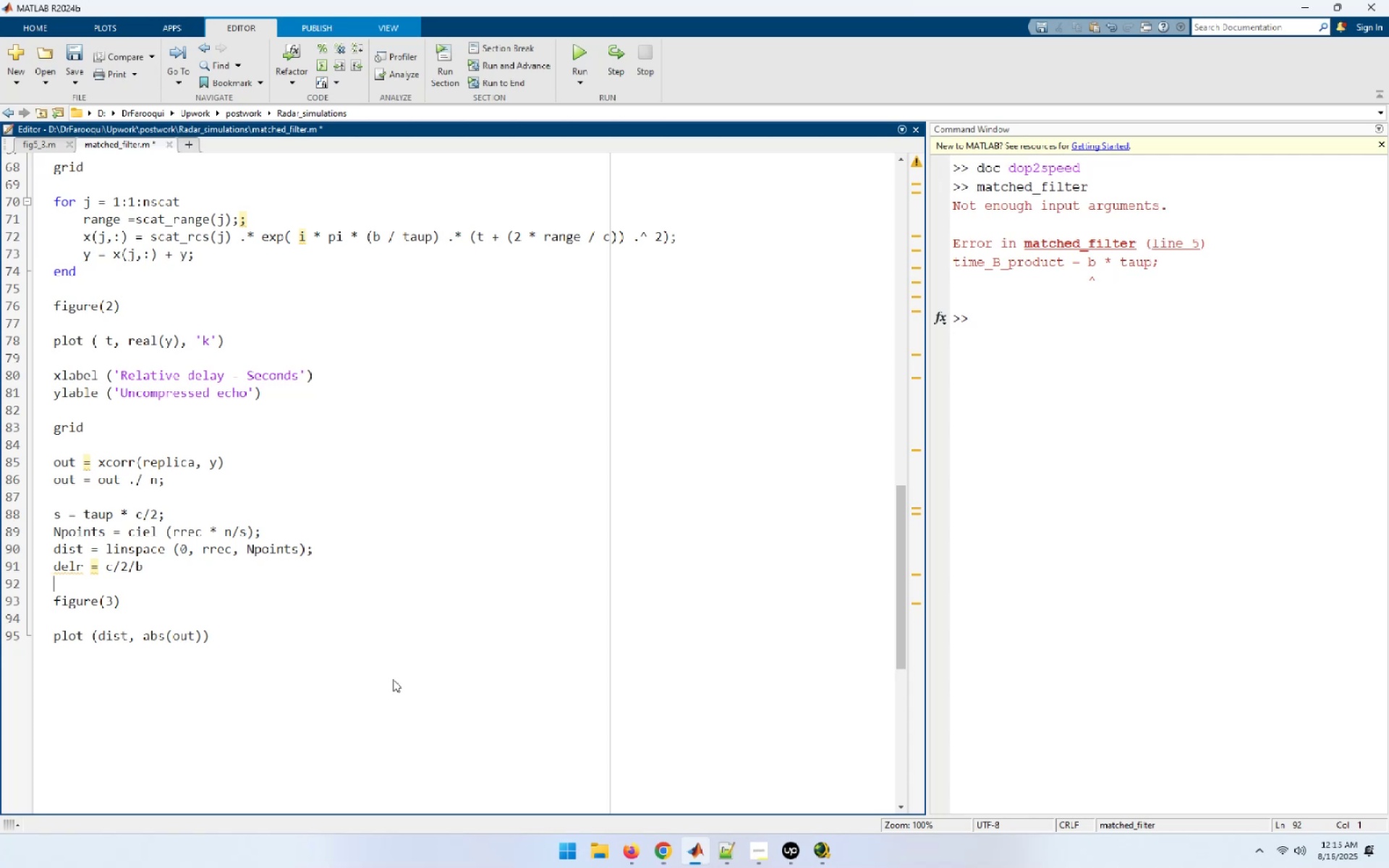 
wait(10.38)
 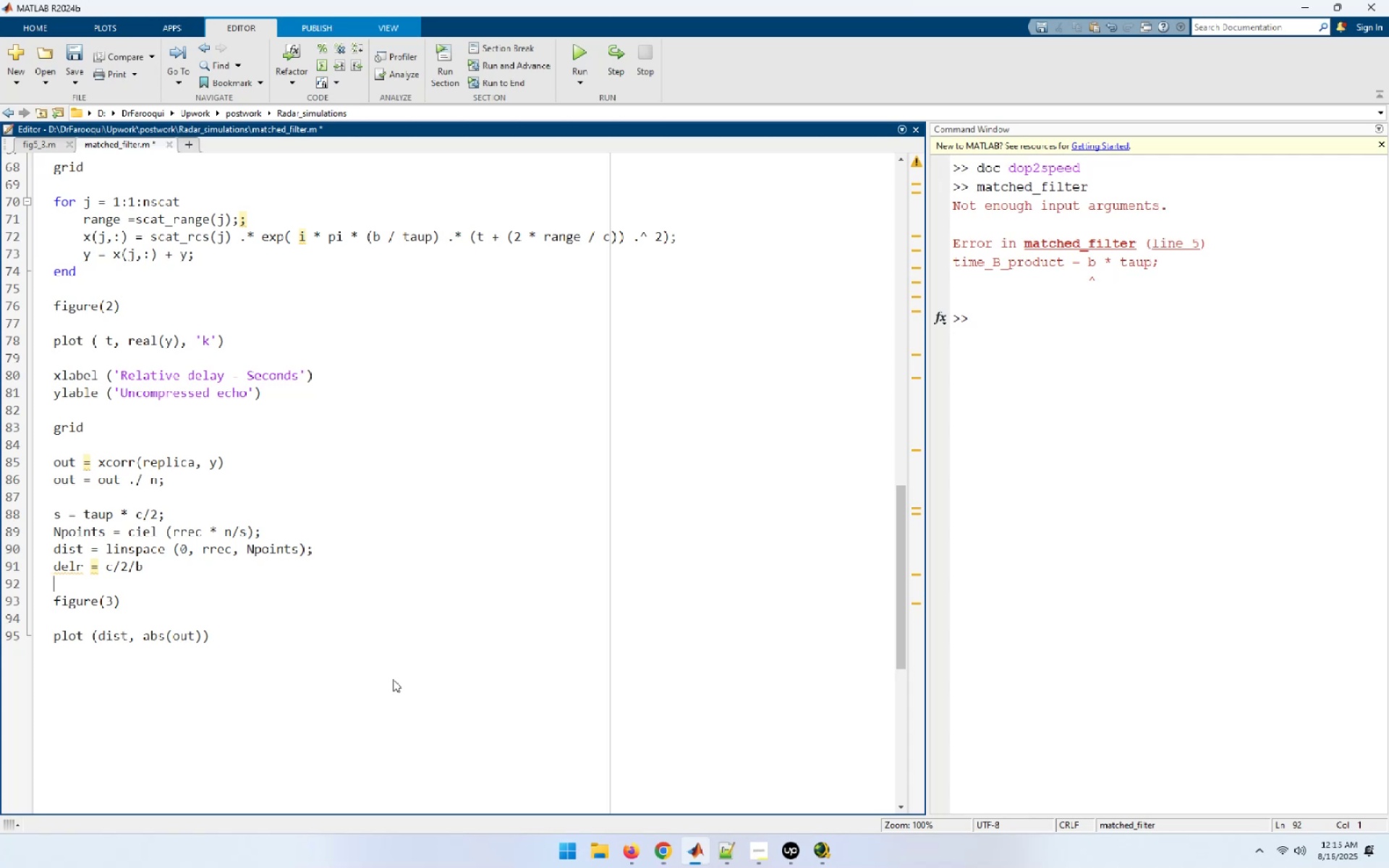 
key(ArrowDown)
 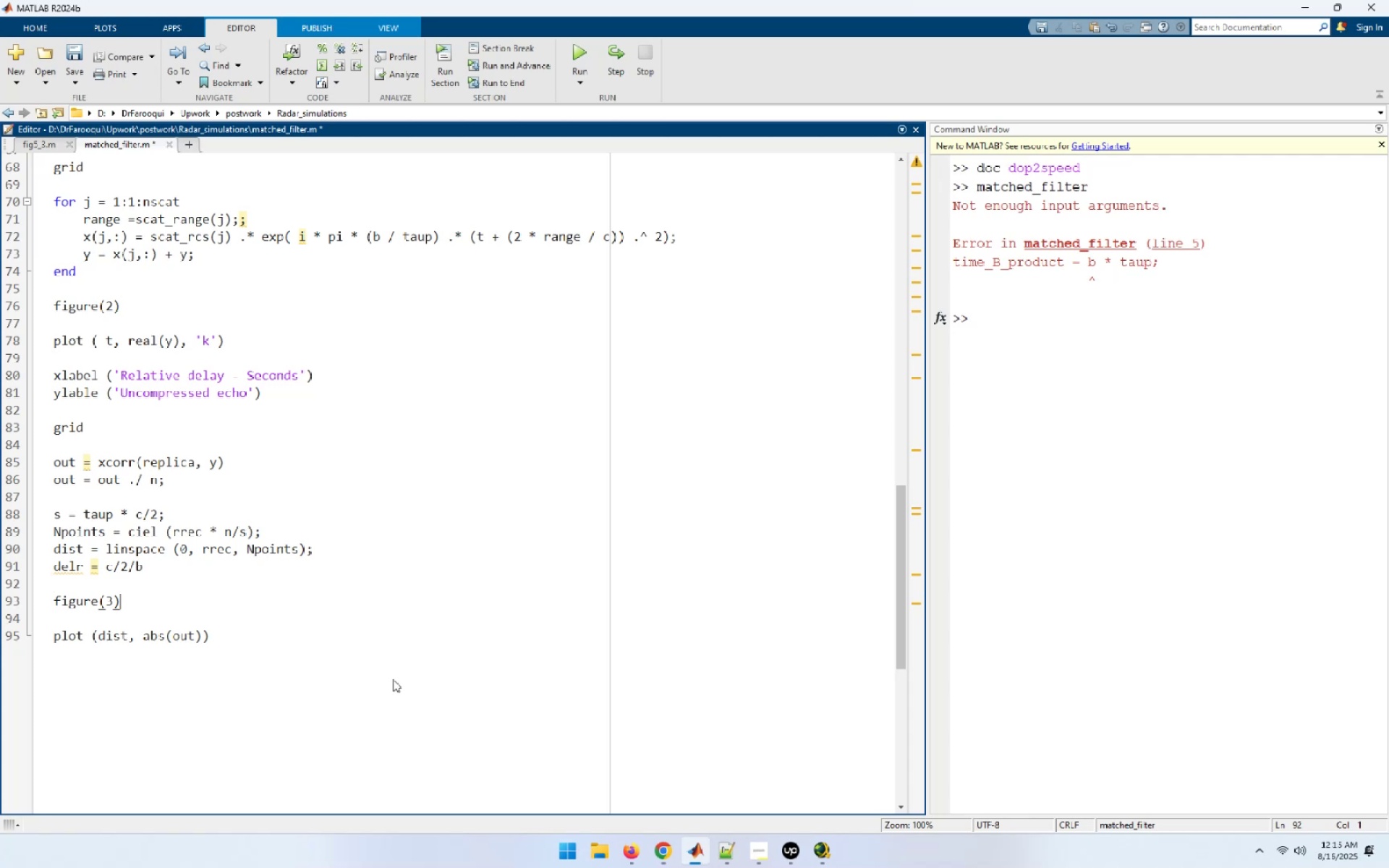 
key(ArrowDown)
 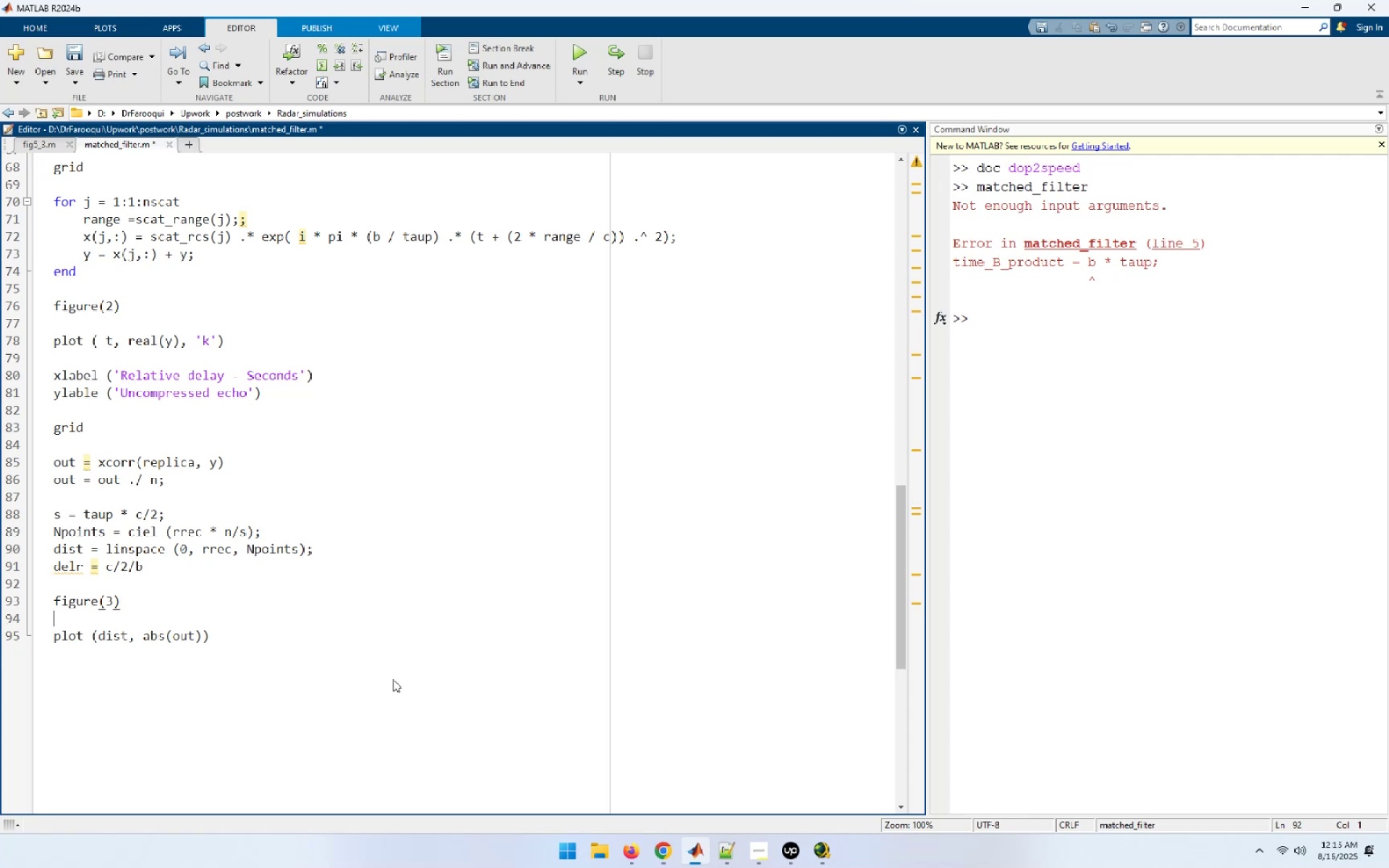 
key(ArrowDown)
 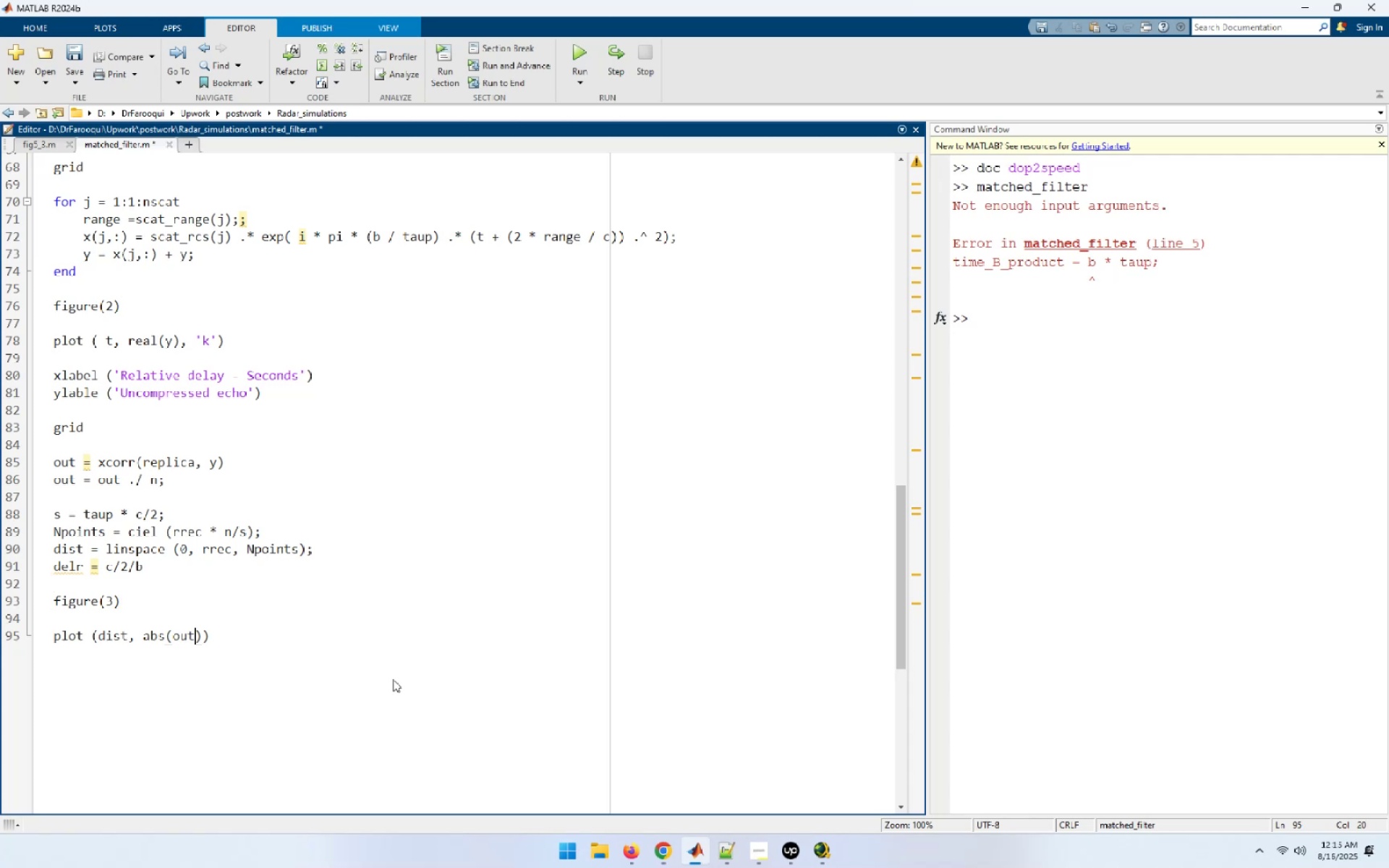 
key(End)
 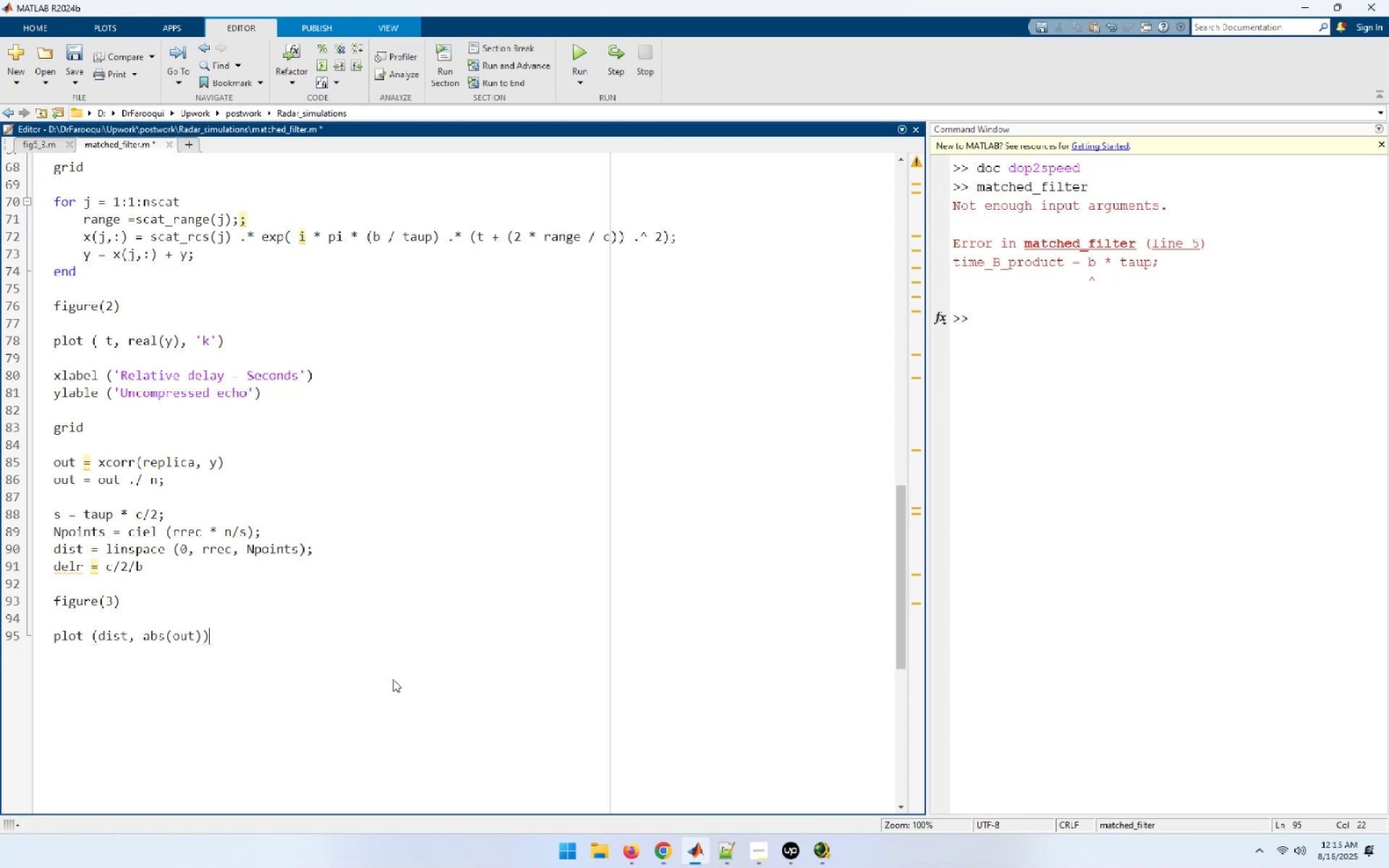 
key(ArrowLeft)
 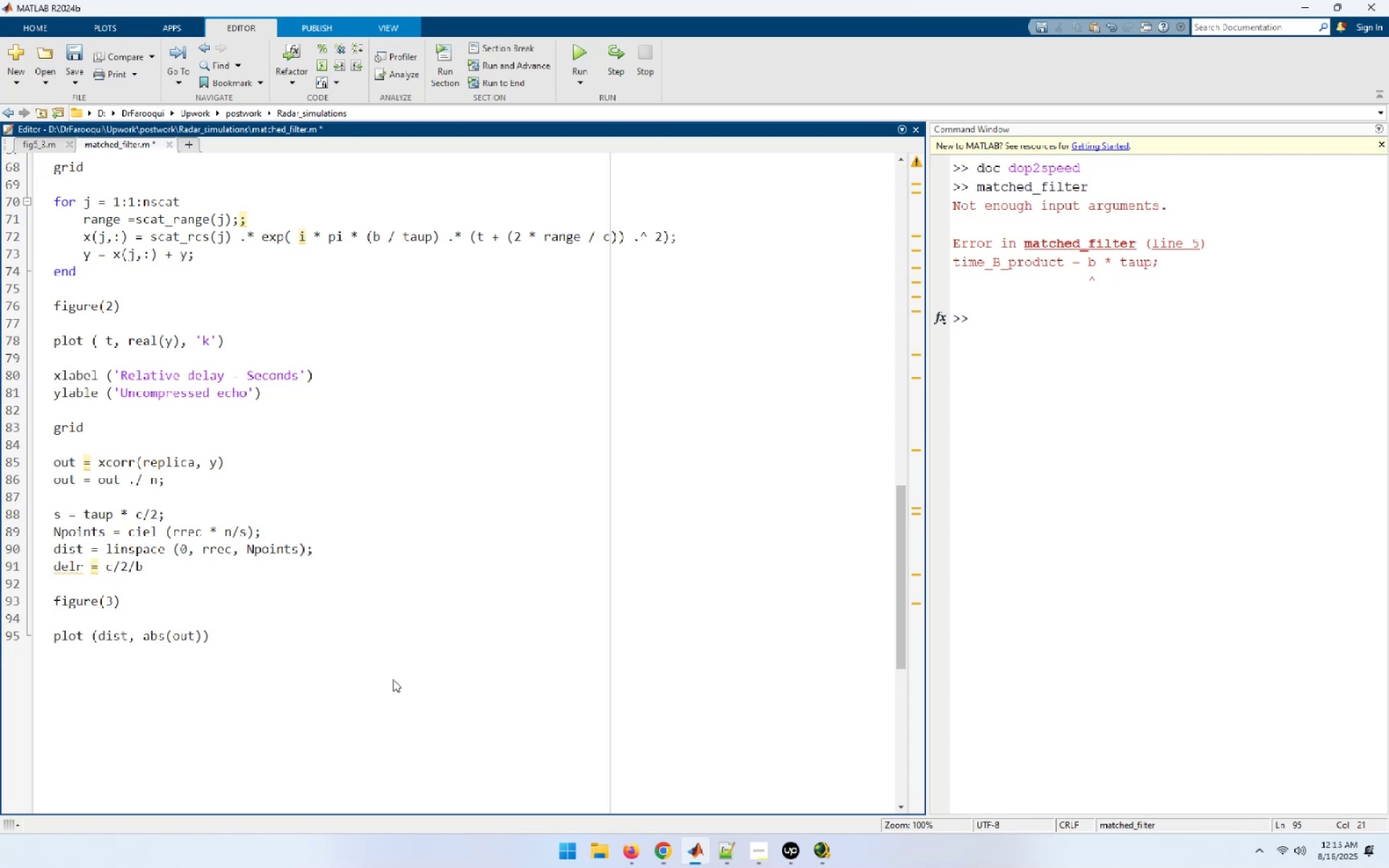 
type((n:n)
 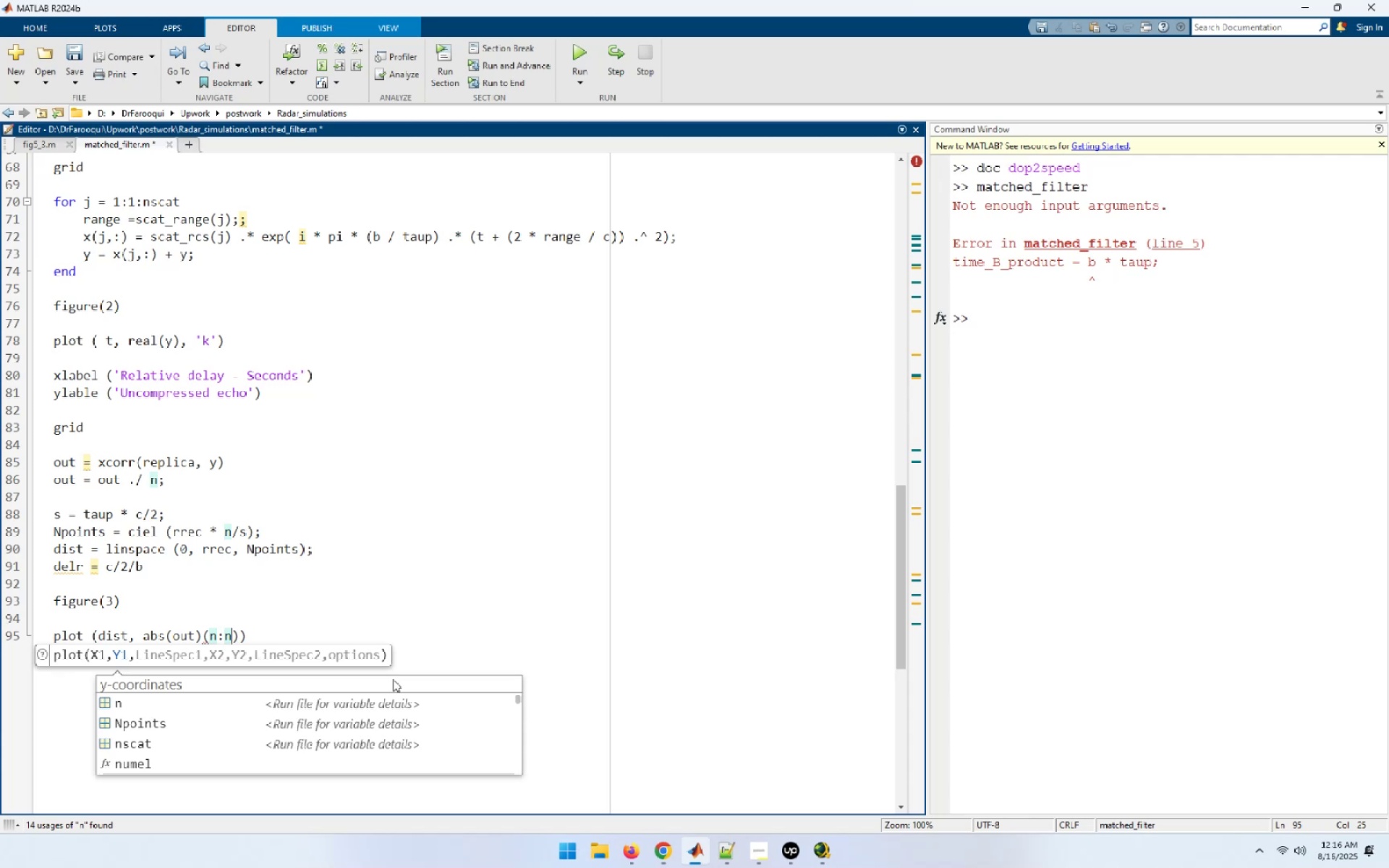 
wait(12.78)
 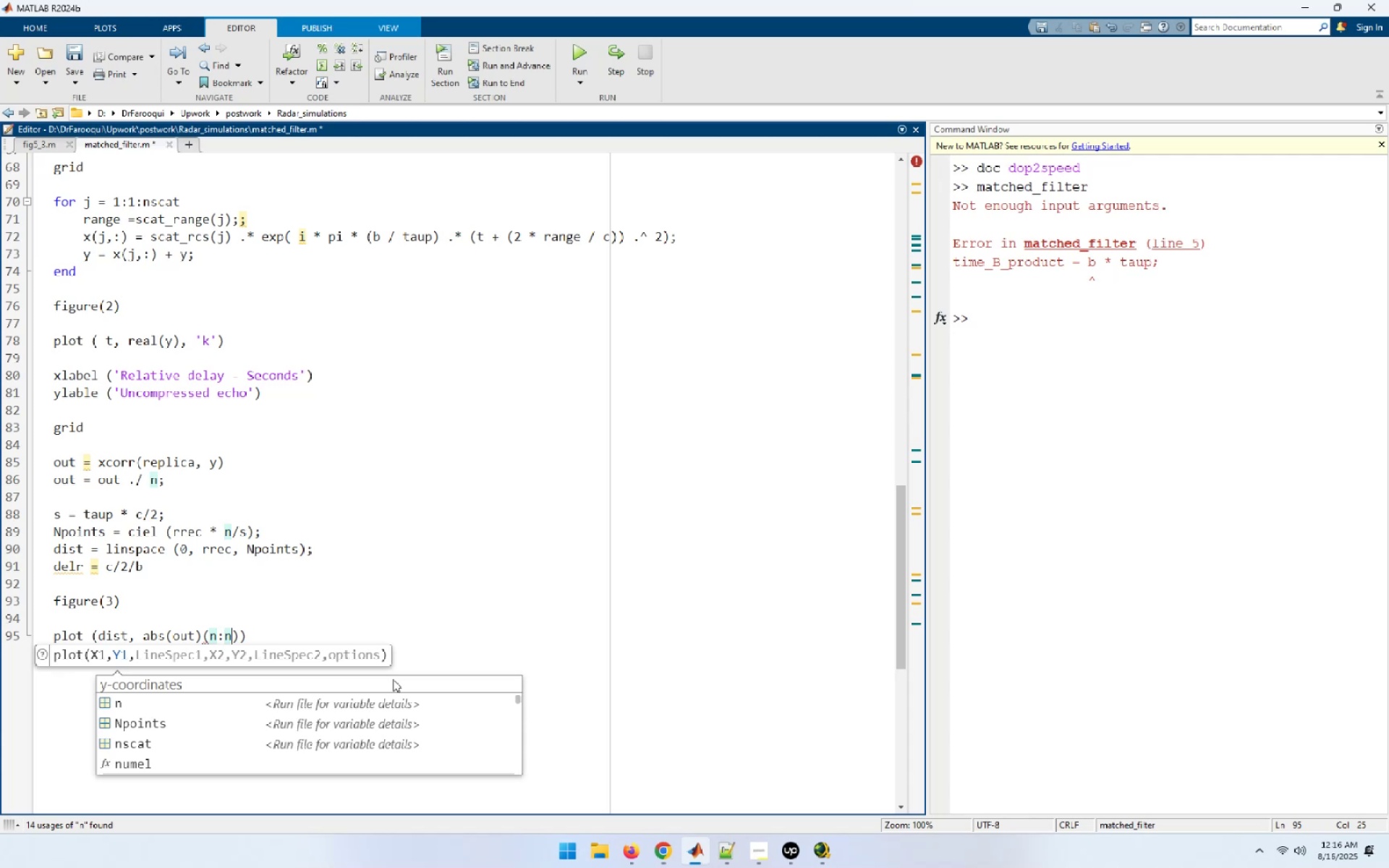 
type( + npoints - 1)
 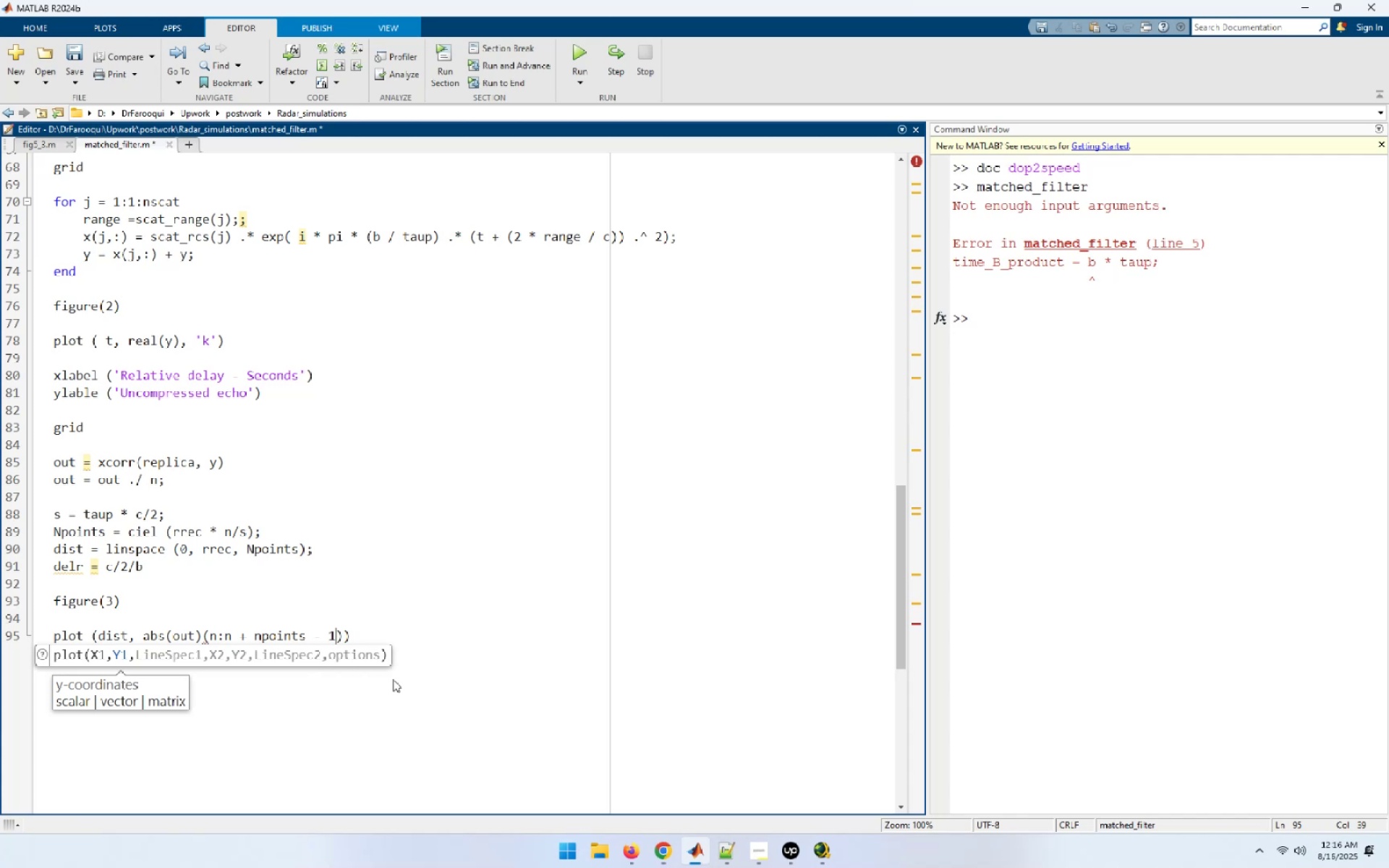 
wait(25.11)
 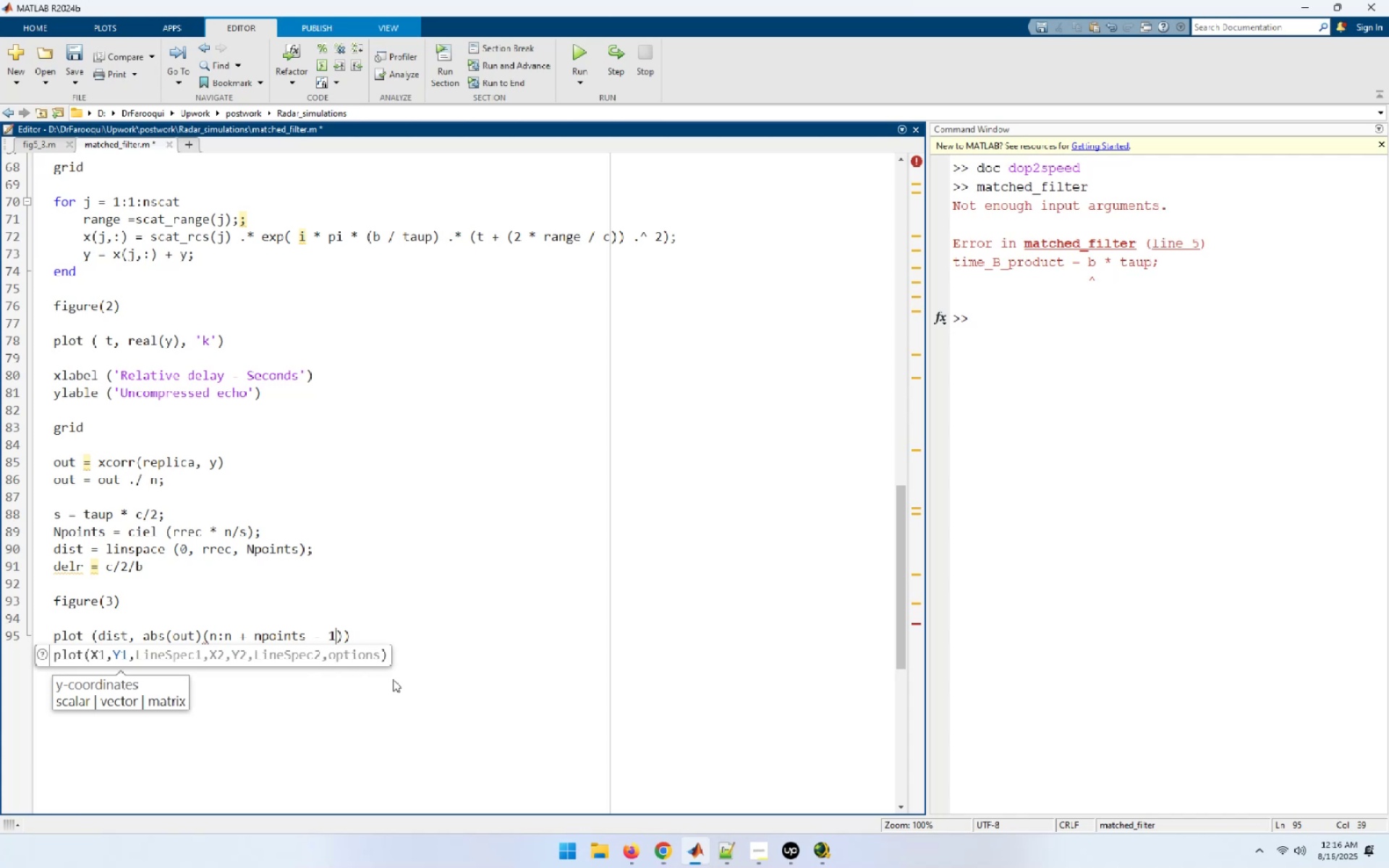 
key(Shift+ShiftRight)
 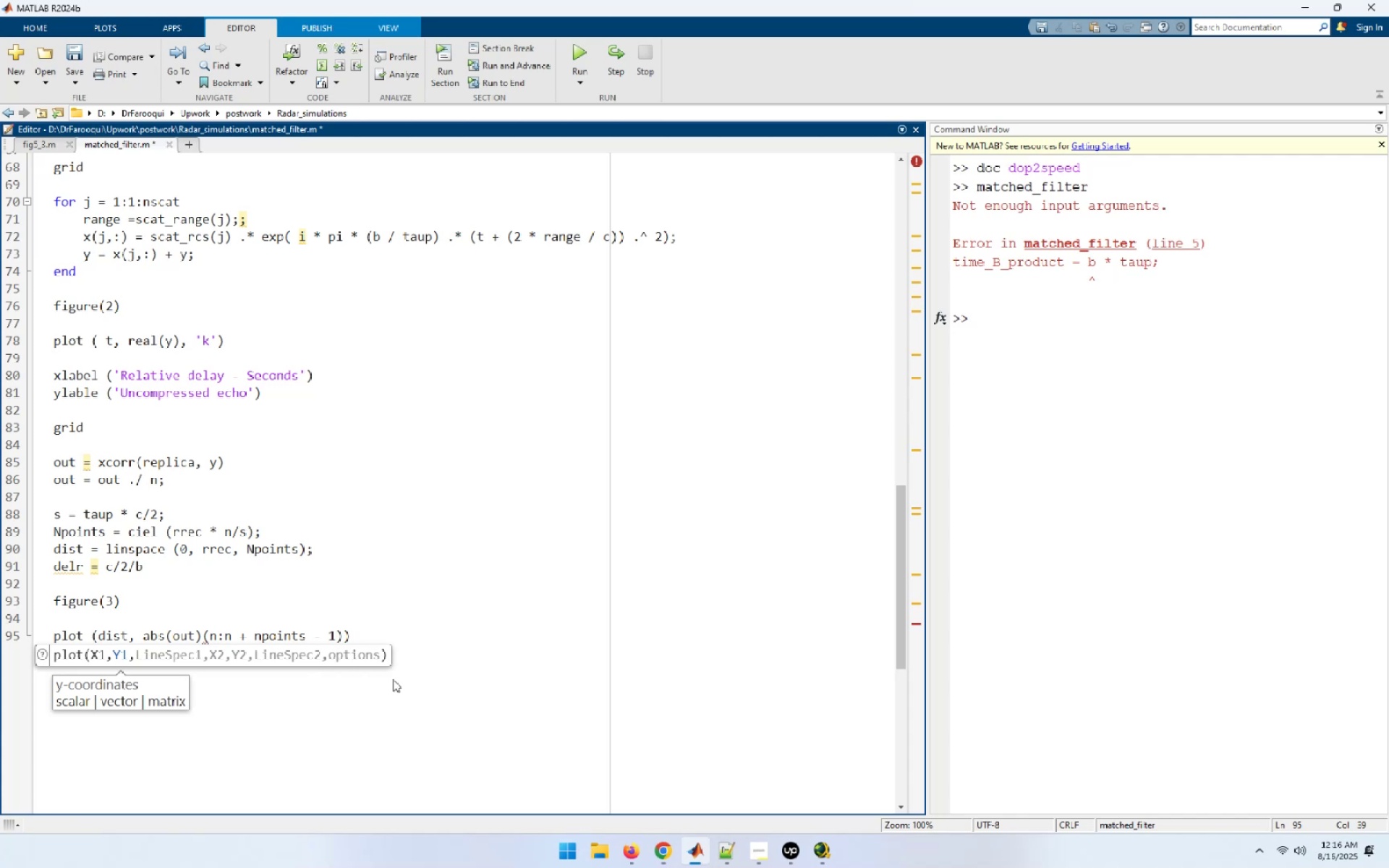 
key(Shift+0)
 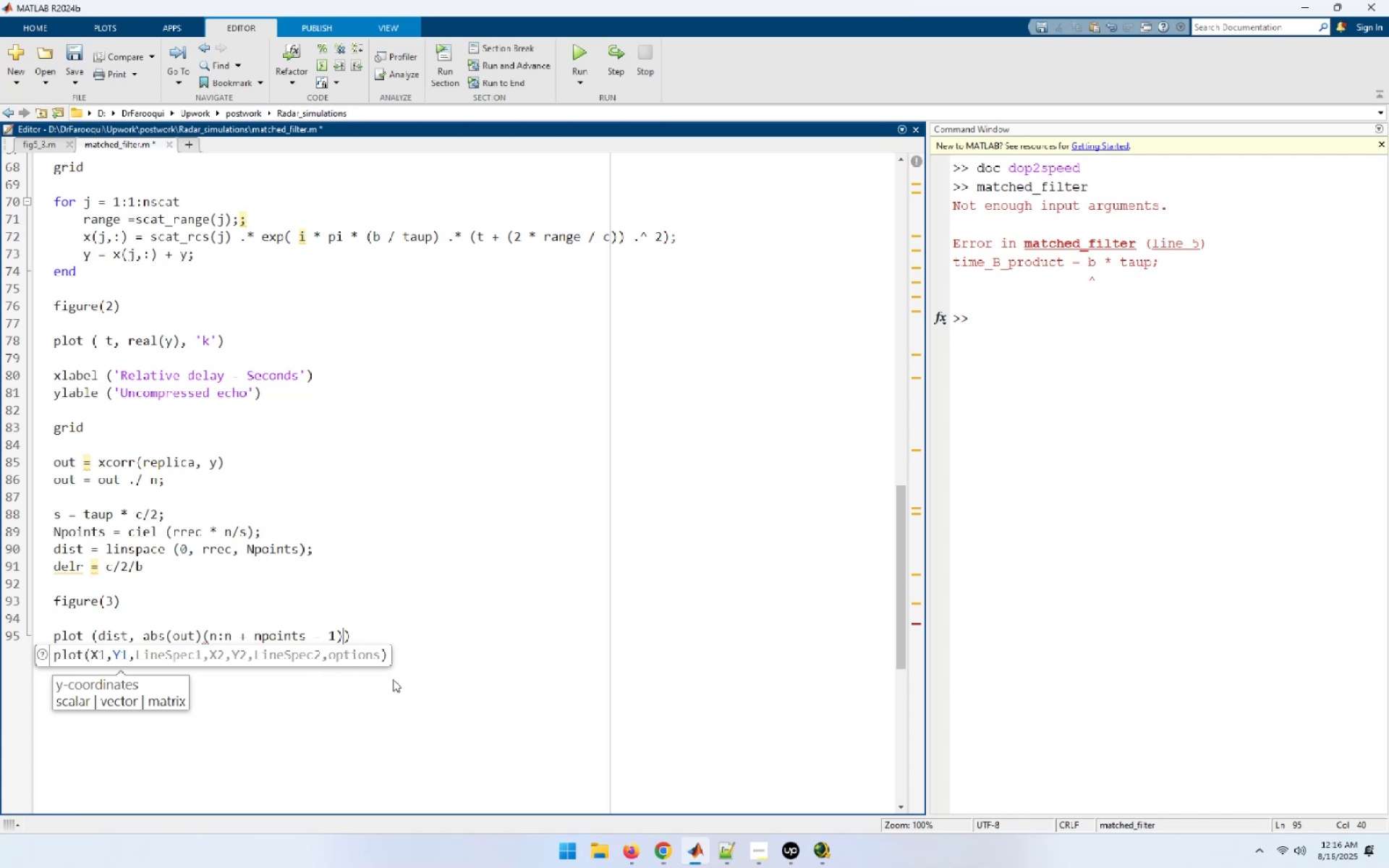 
key(Shift+ShiftRight)
 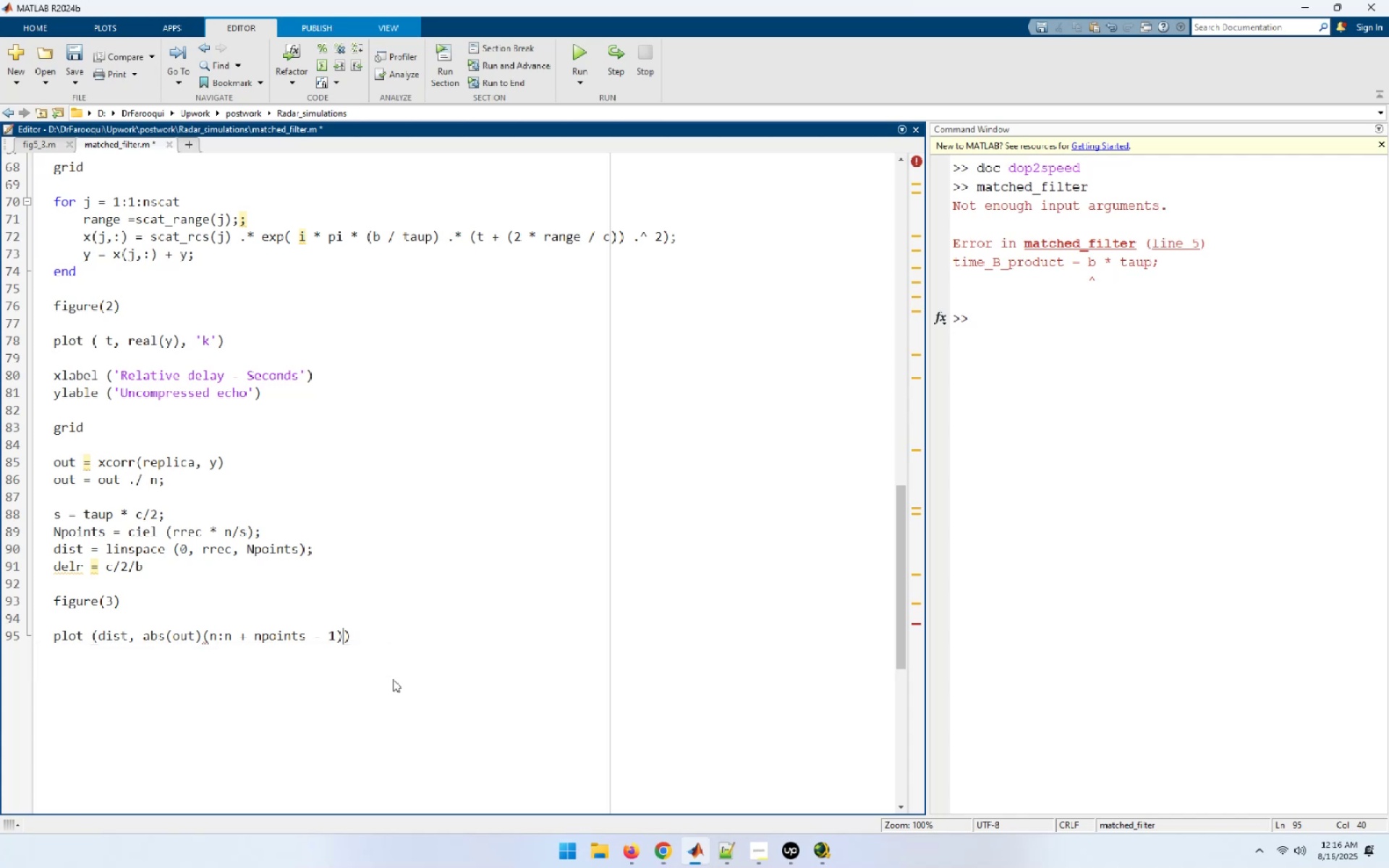 
key(Shift+0)
 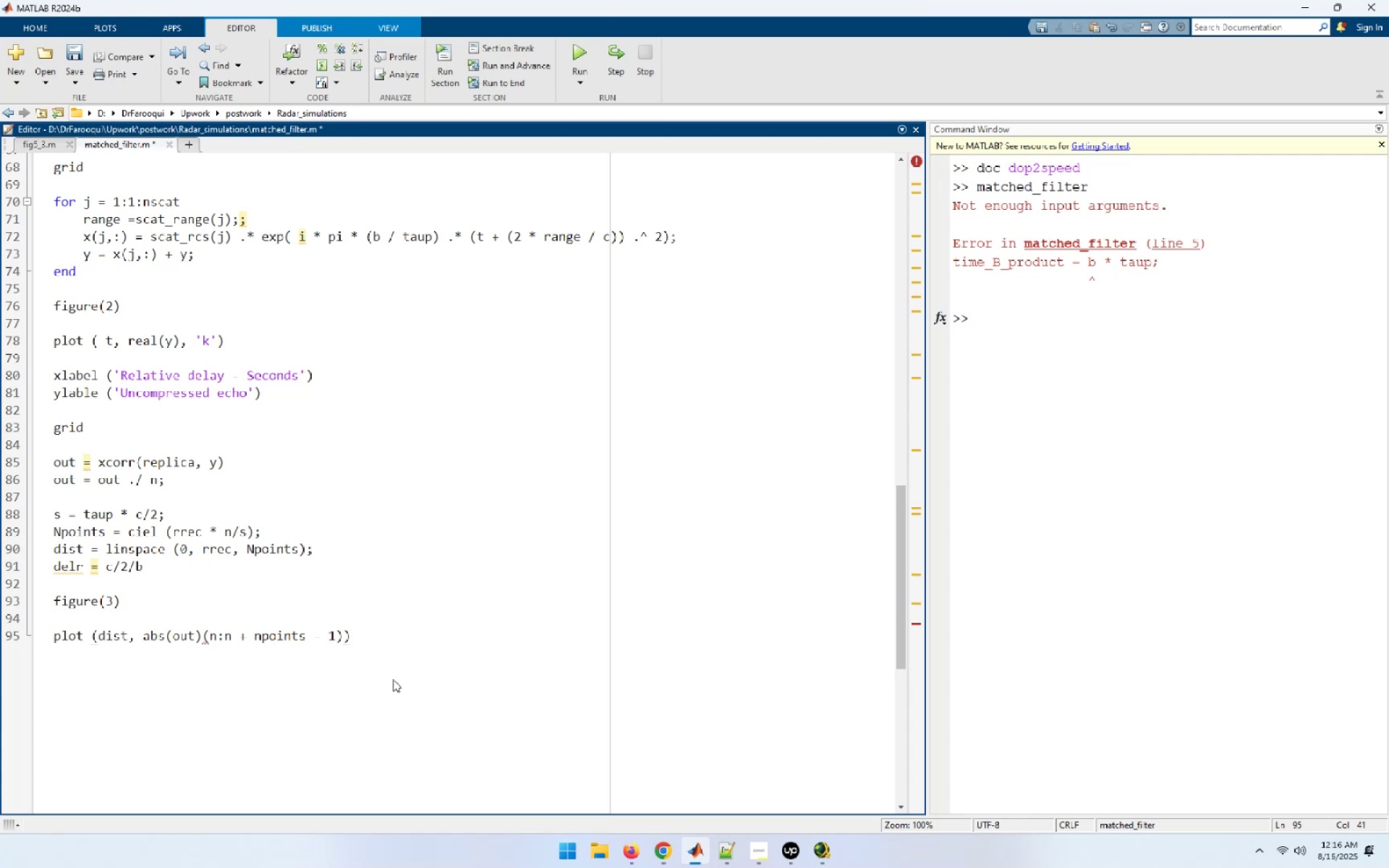 
key(Comma)
 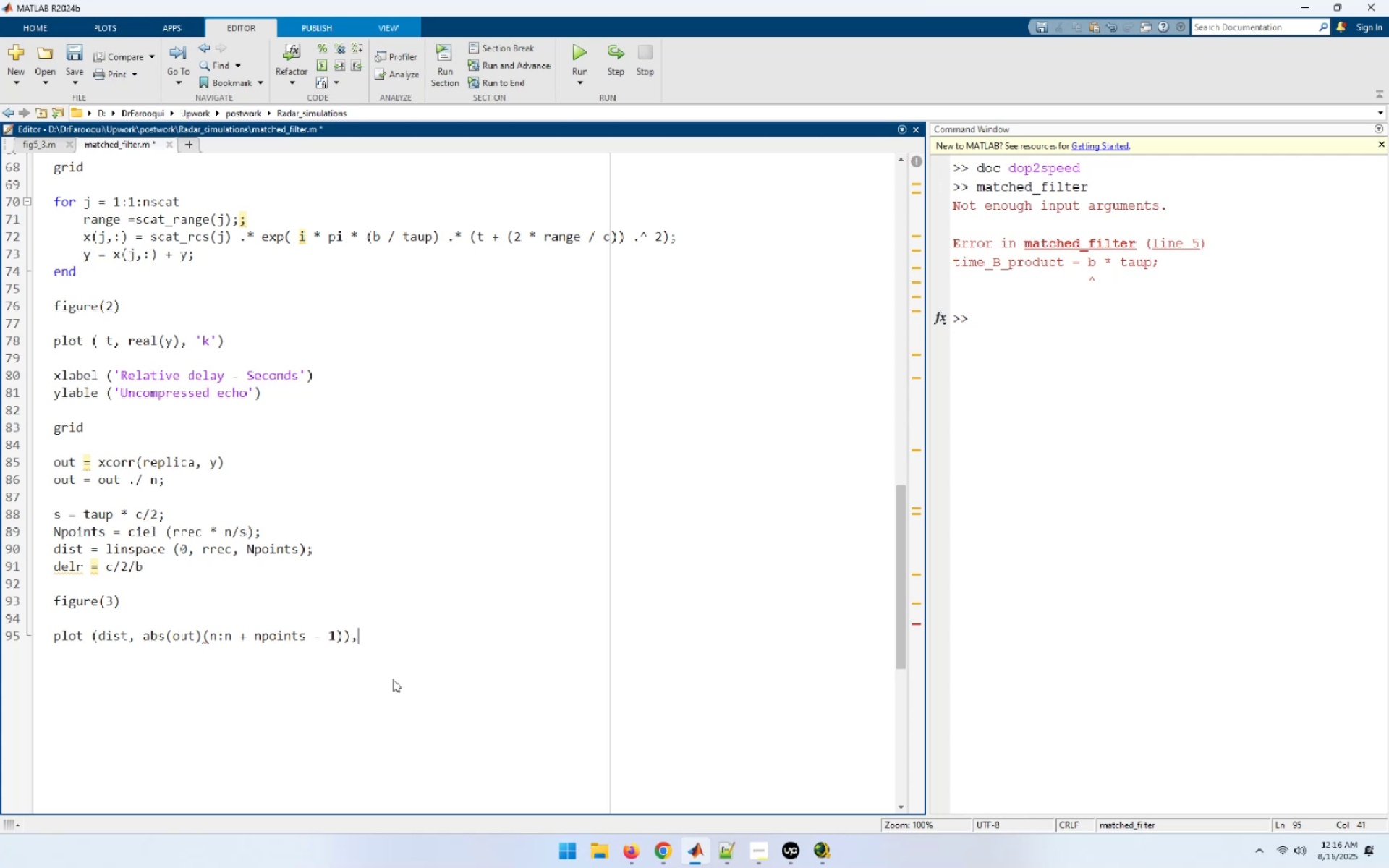 
key(Space)
 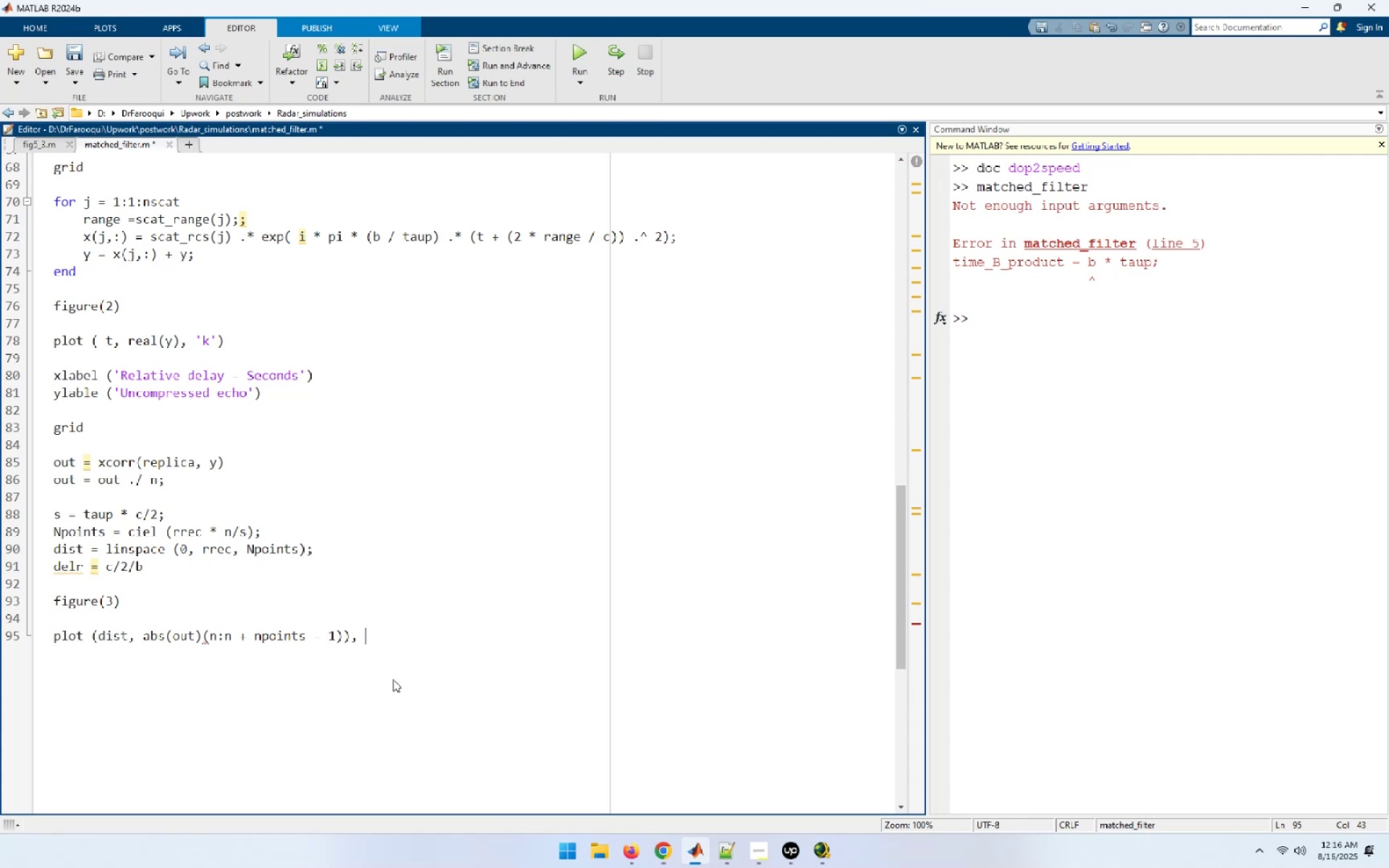 
key(Quote)
 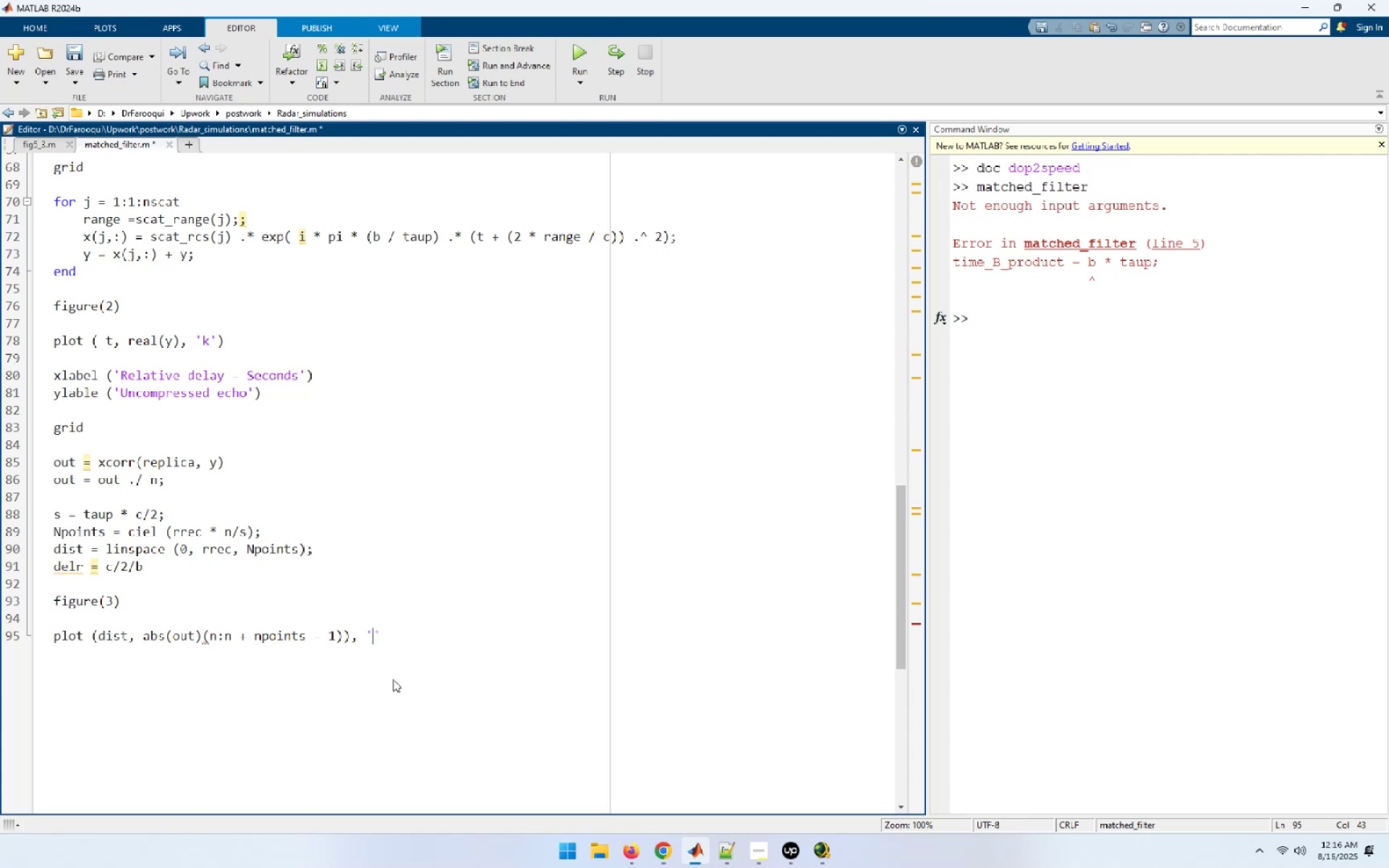 
key(K)
 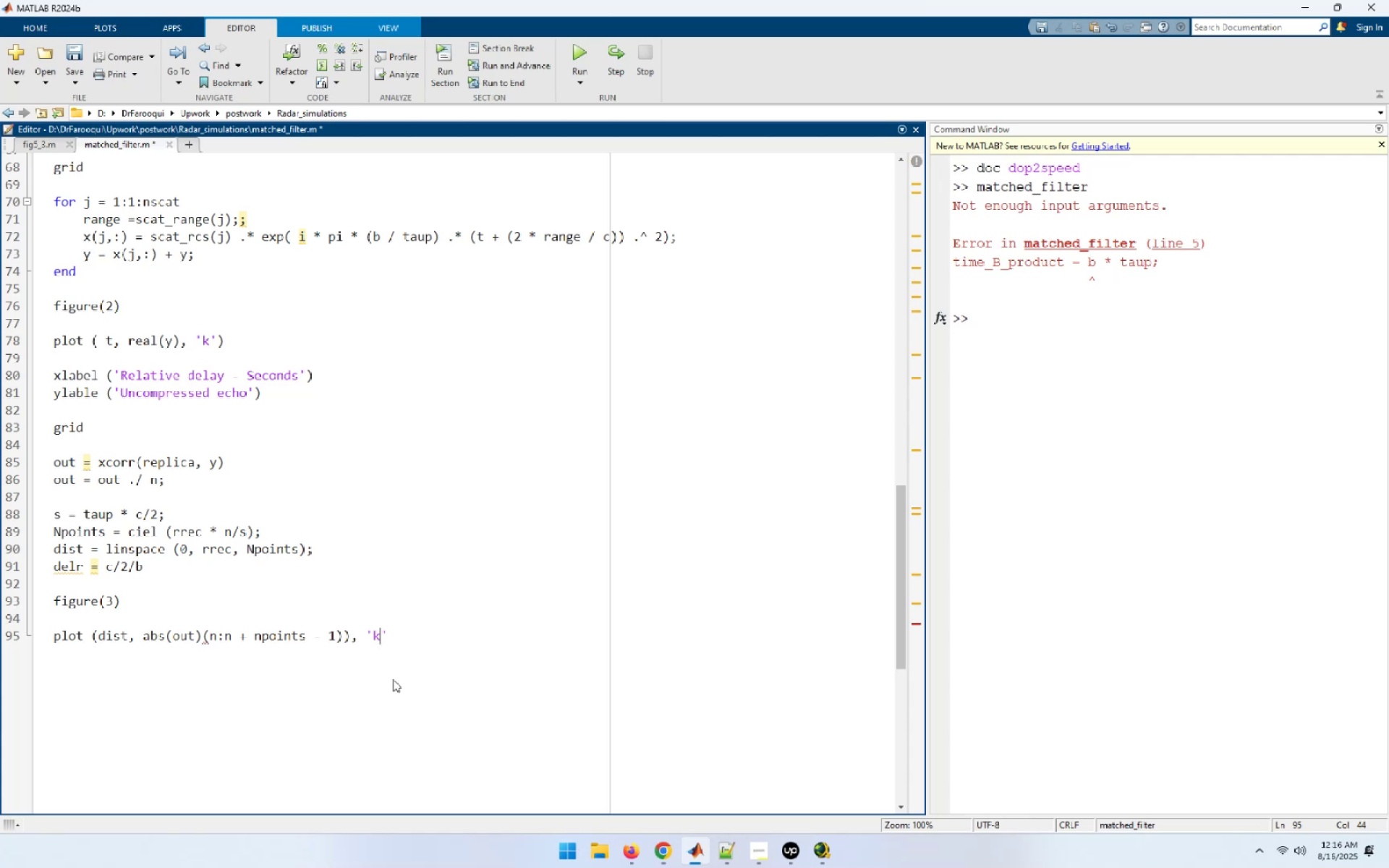 
key(Quote)
 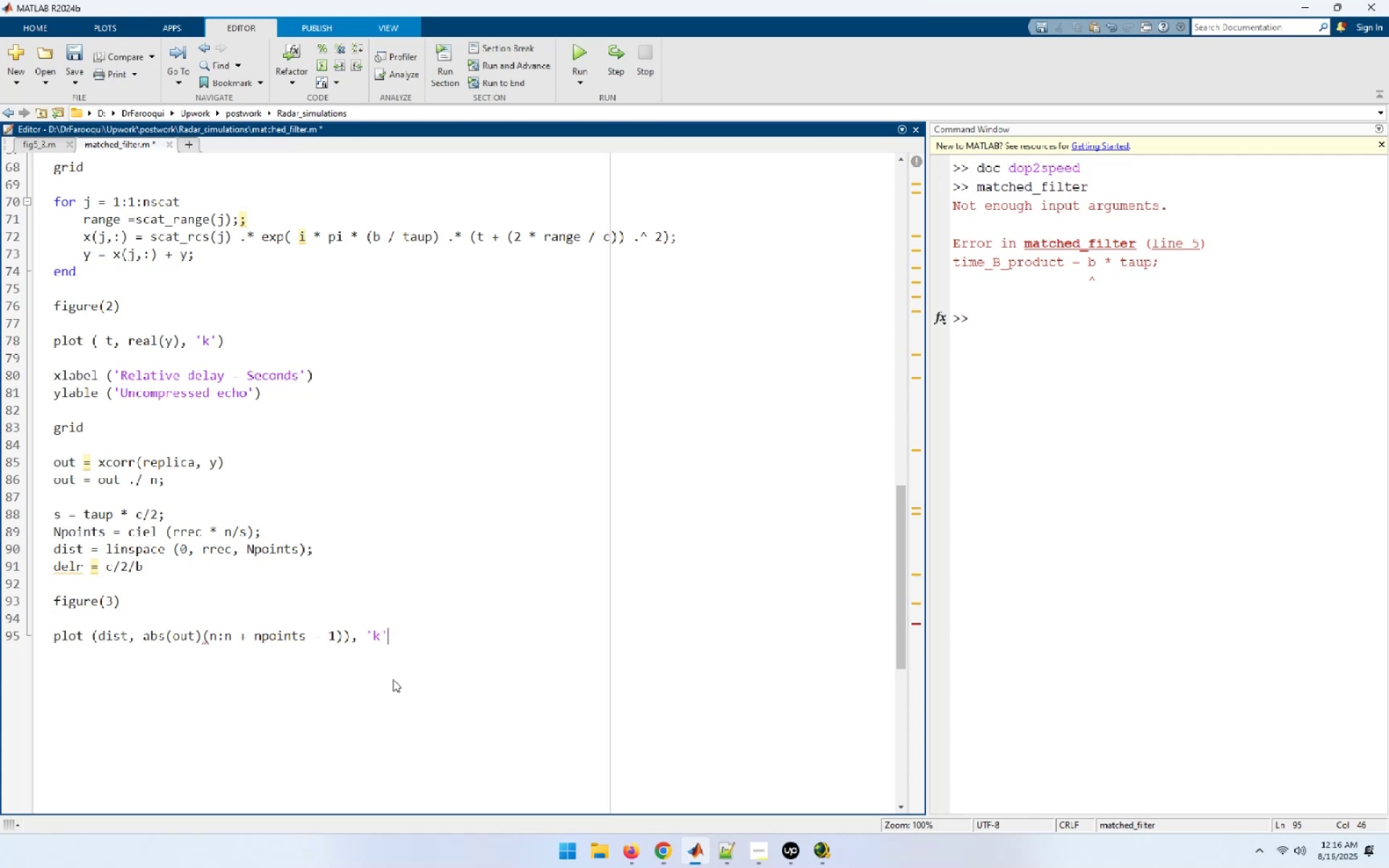 
key(Shift+0)
 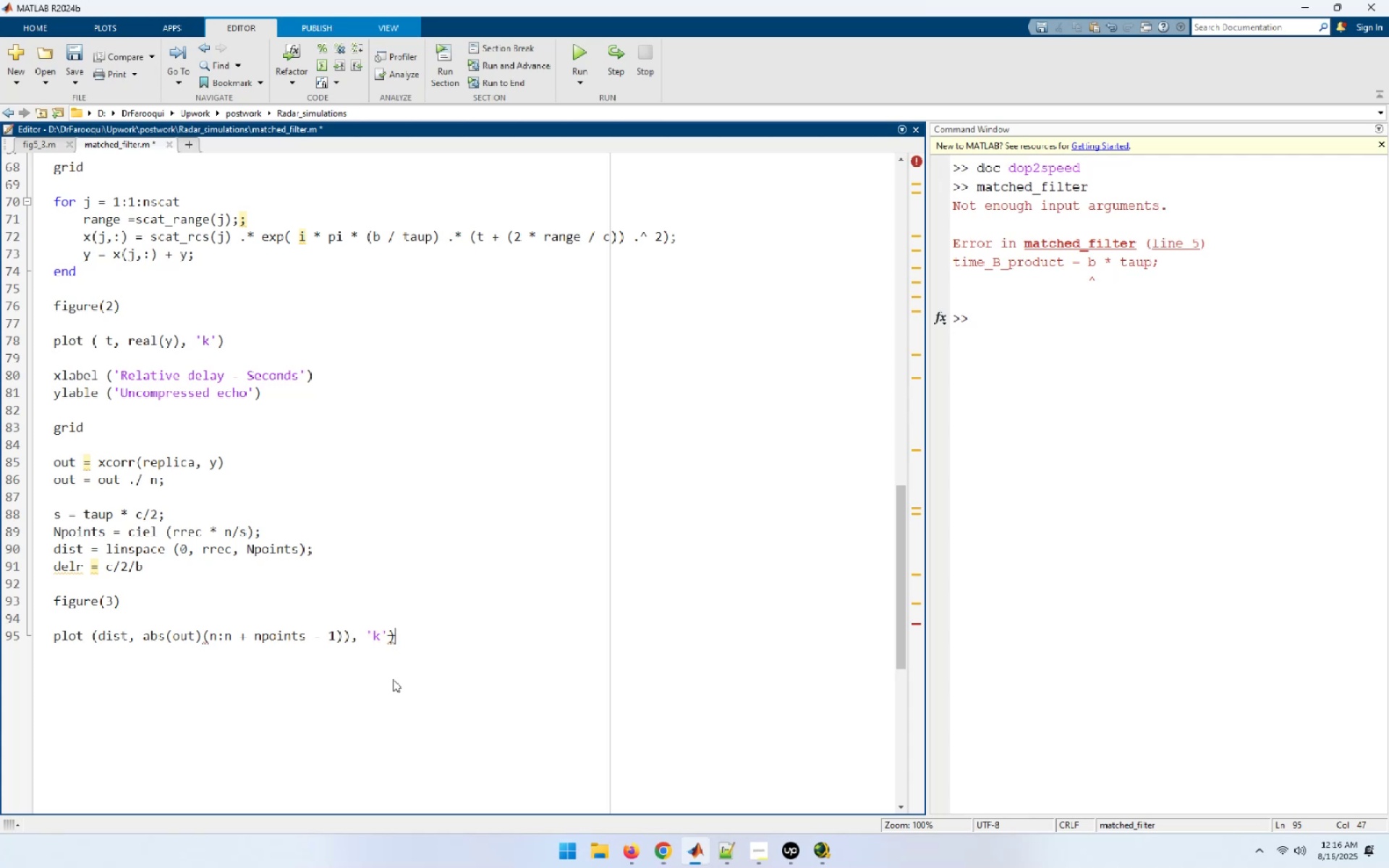 
key(Enter)
 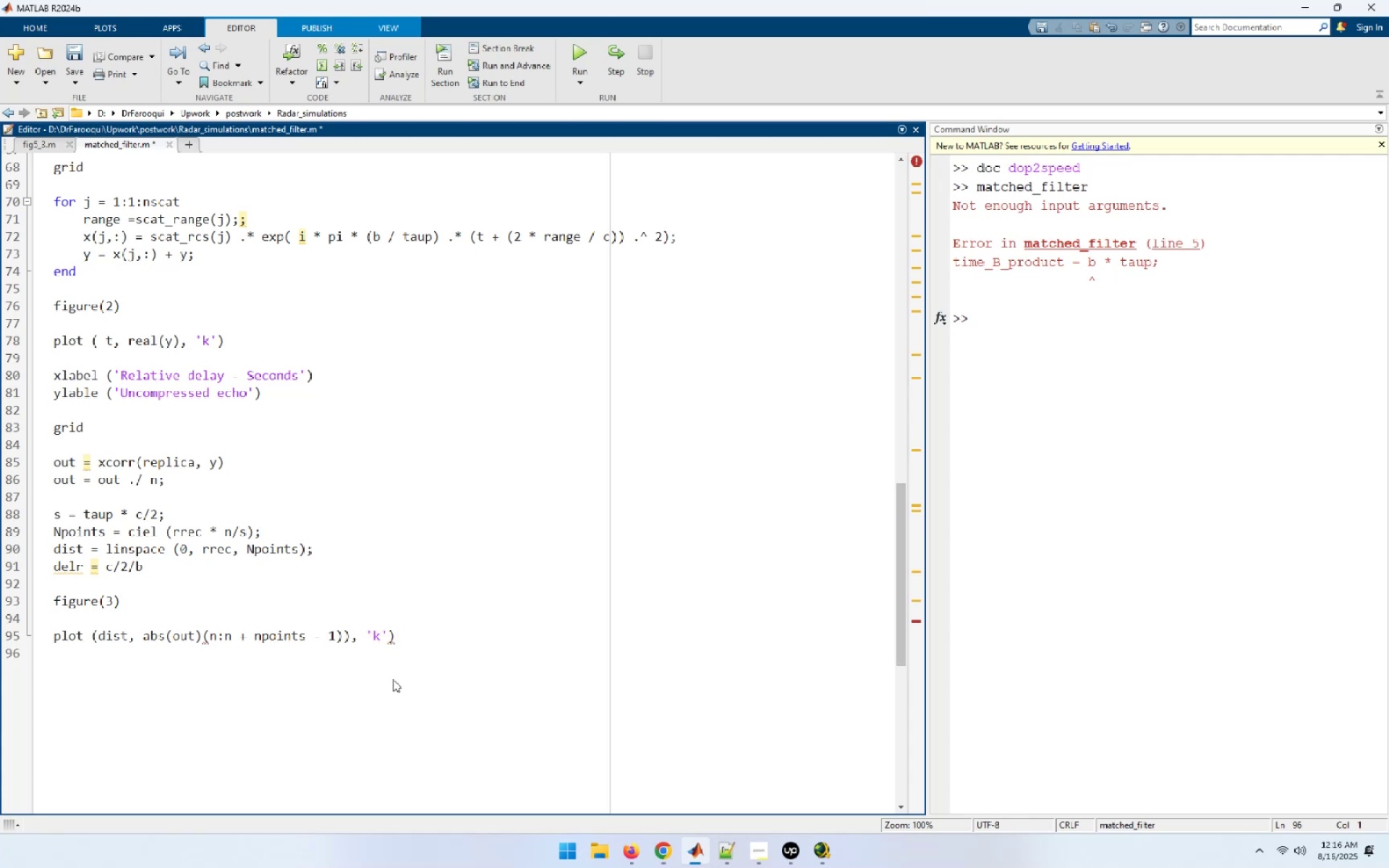 
key(Enter)
 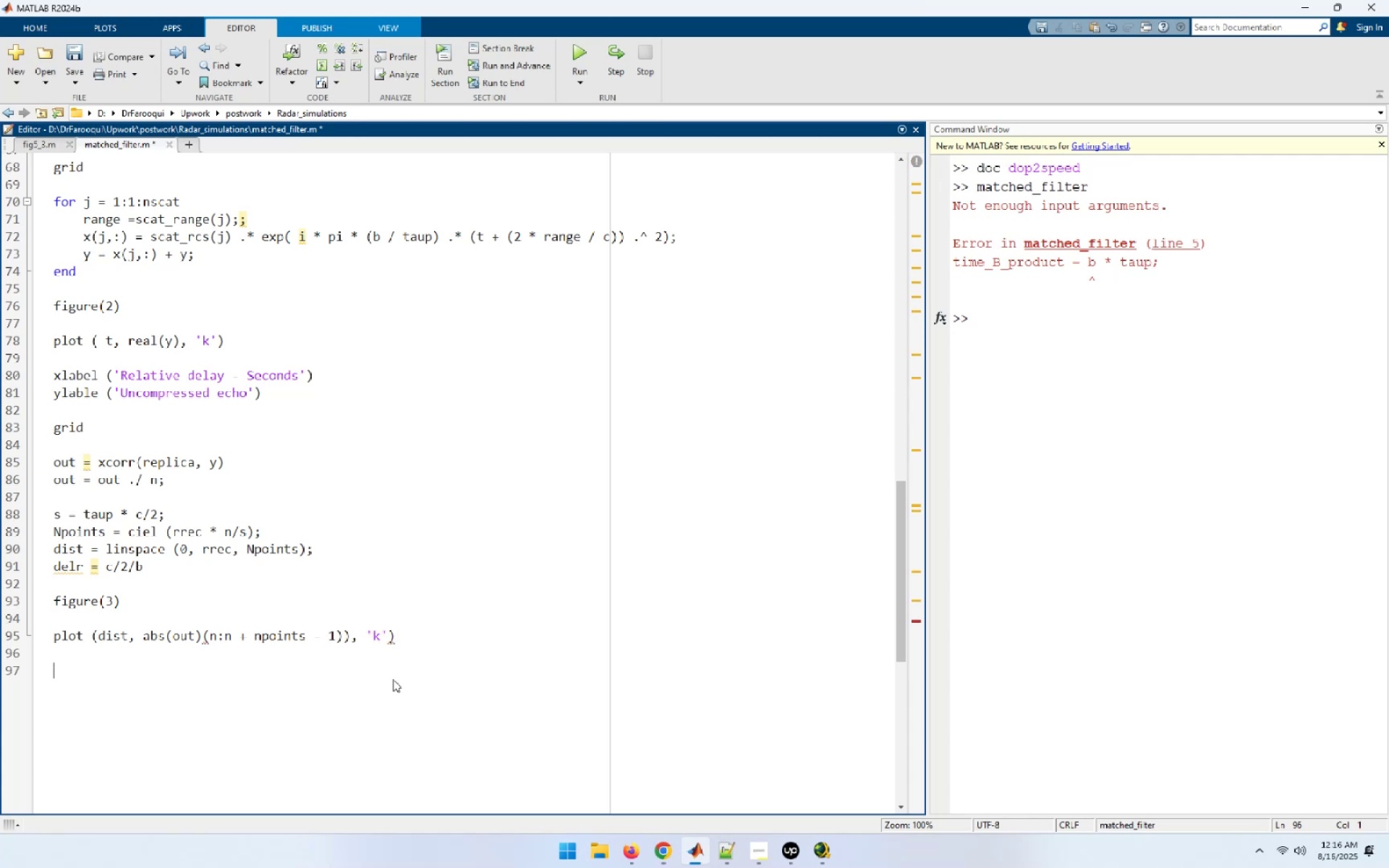 
type(xlabel ('Target re)
key(Backspace)
key(Backspace)
type(relative Position in meters)
 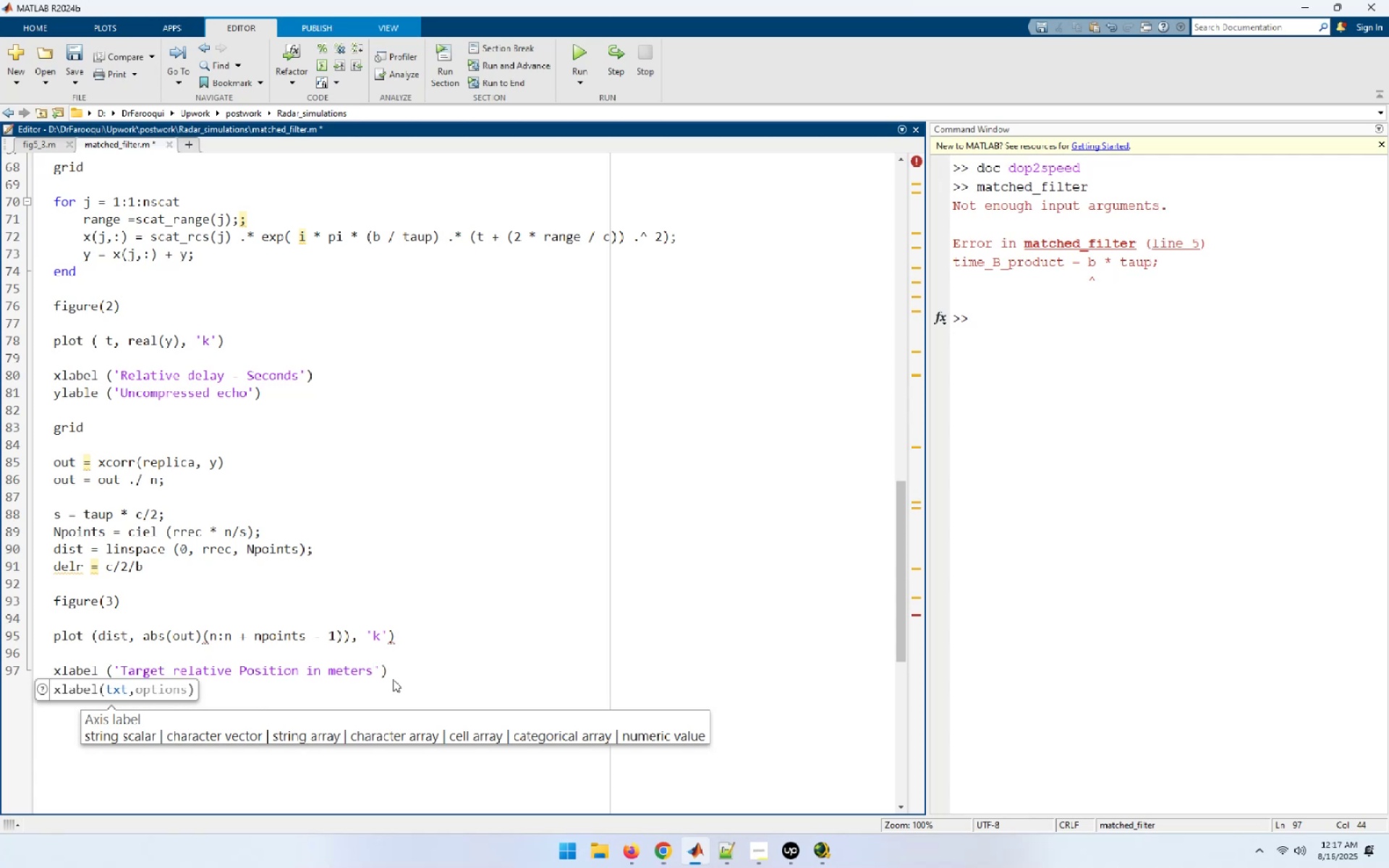 
key(Control+ControlLeft)
 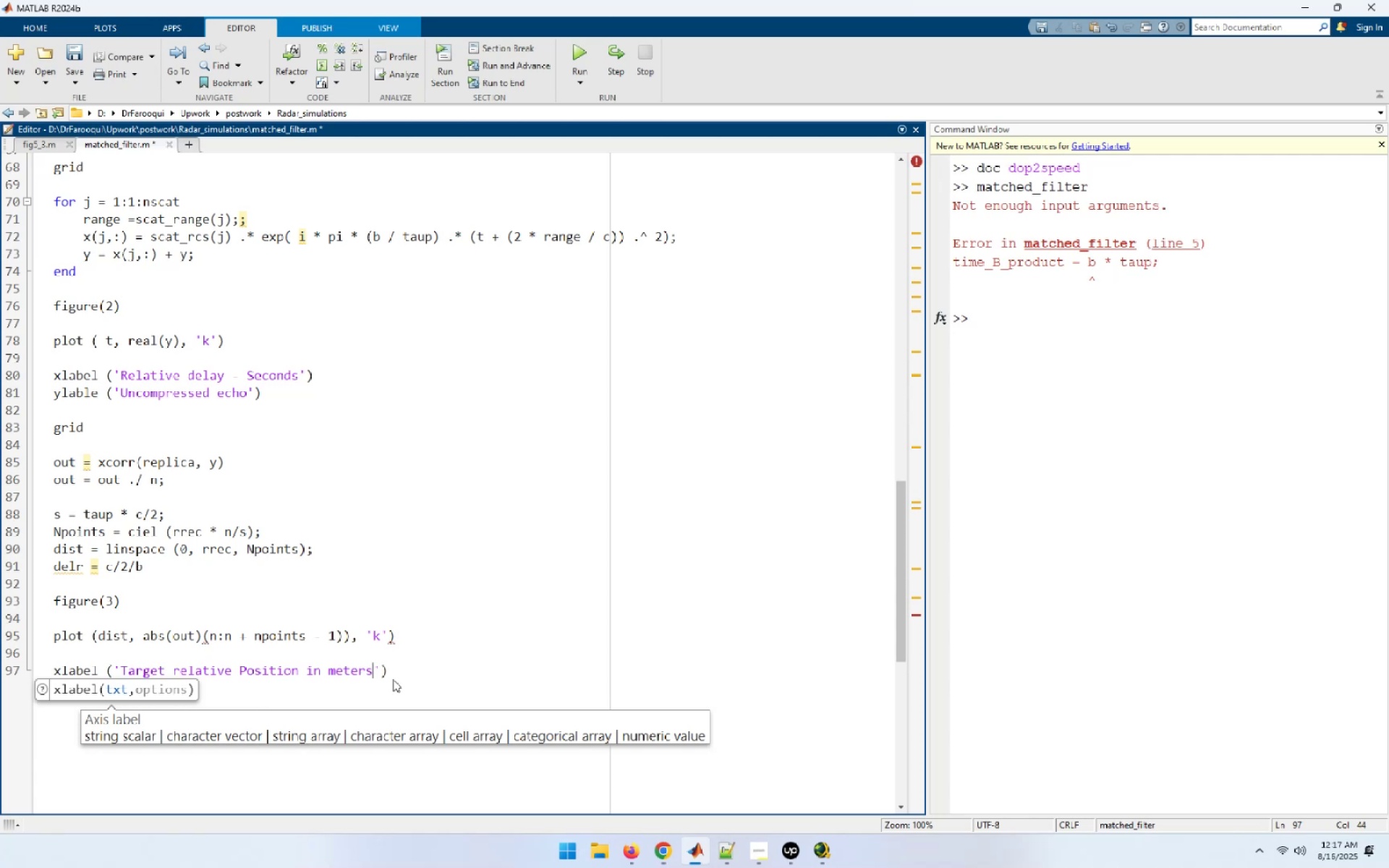 
key(Control+ArrowLeft)
 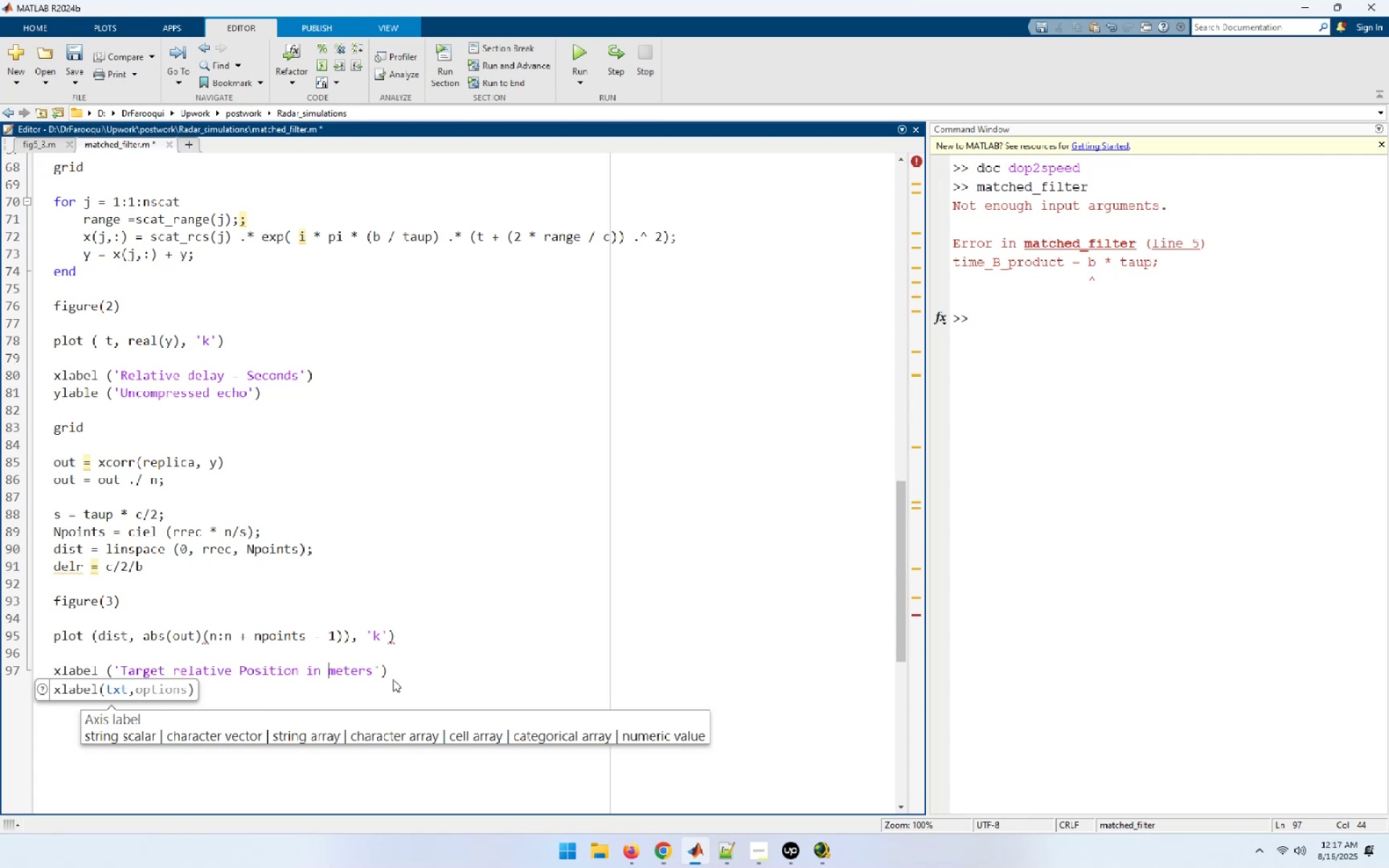 
key(M)
 